 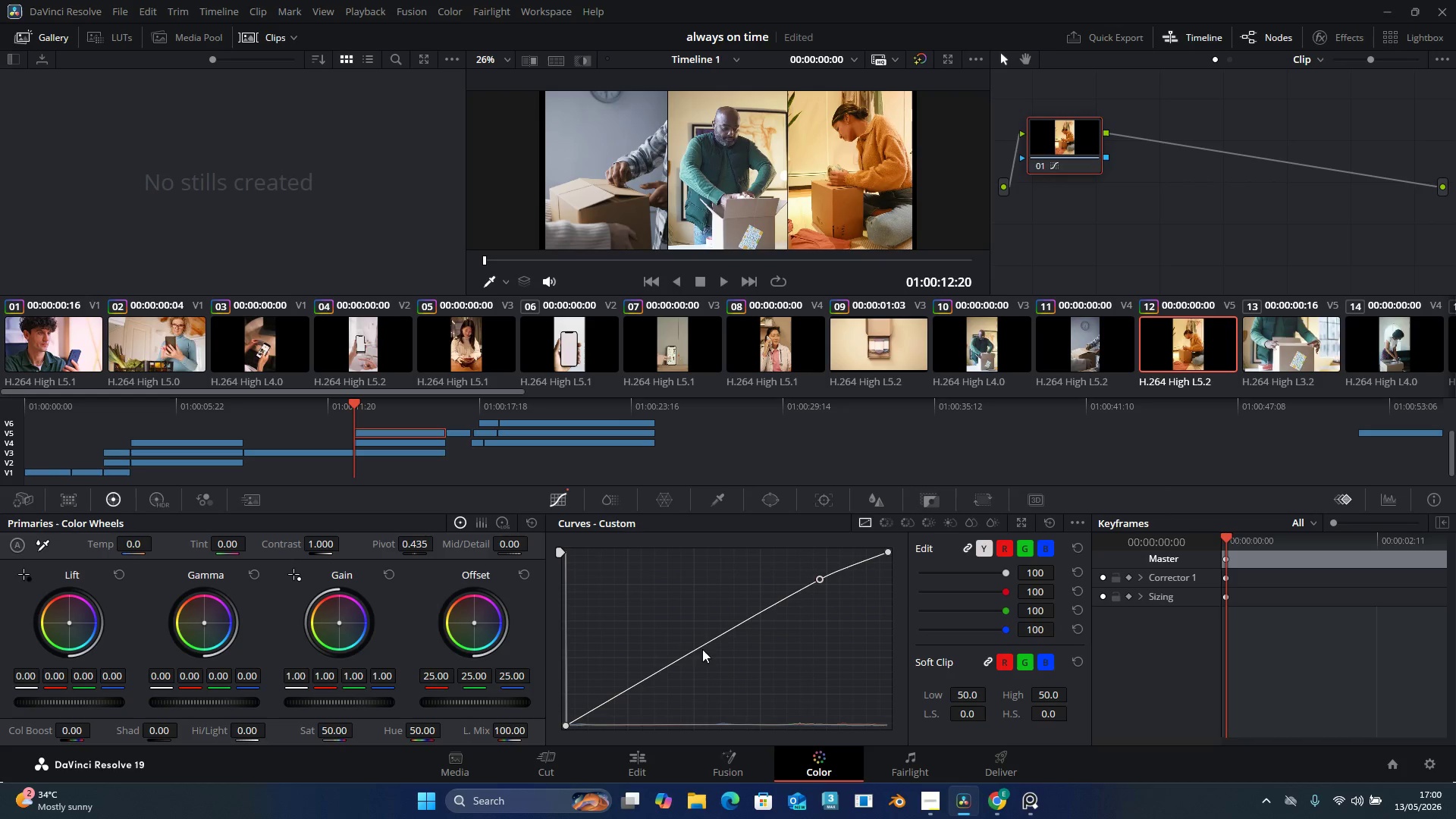 
left_click_drag(start_coordinate=[643, 679], to_coordinate=[642, 675])
 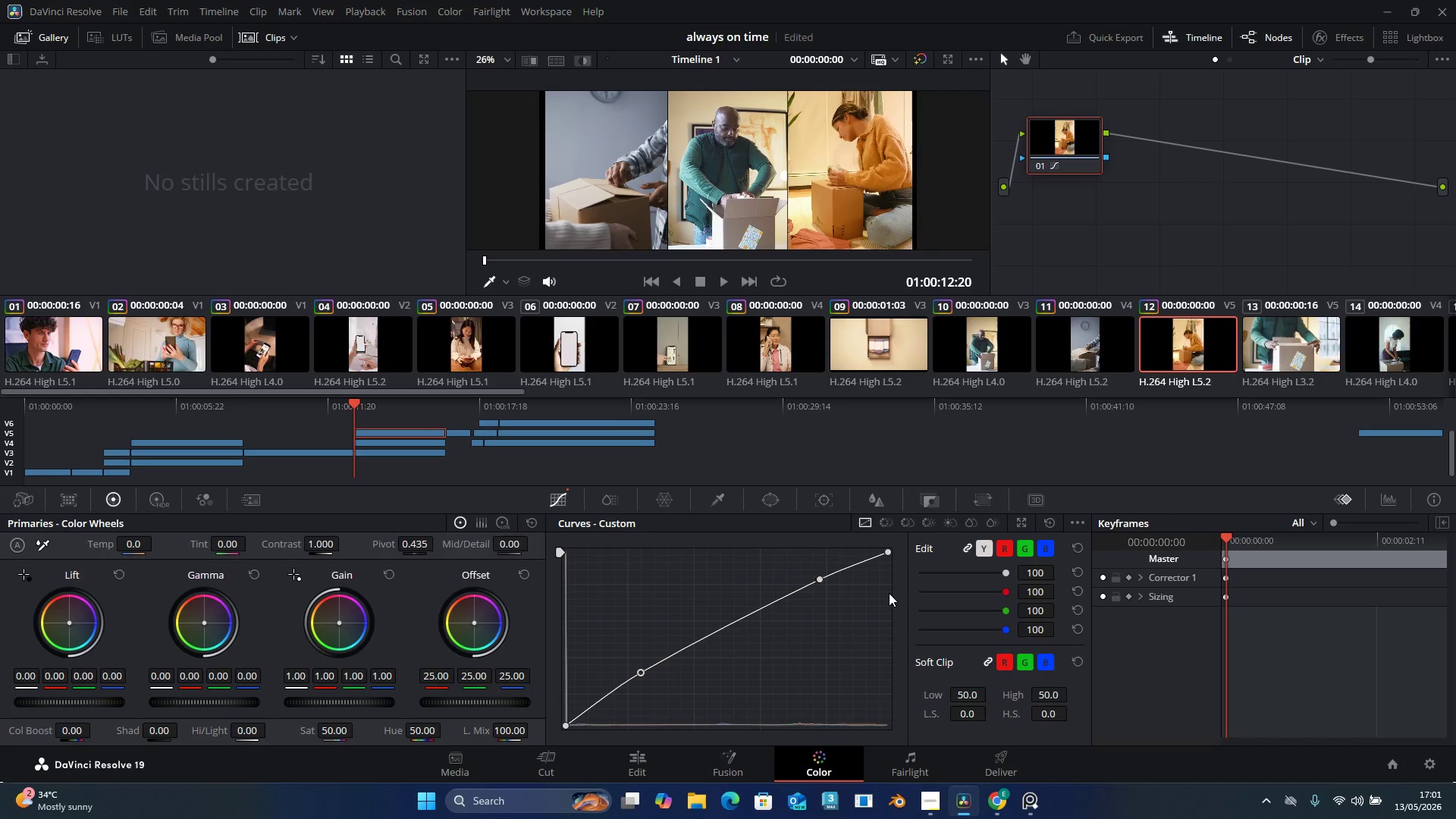 
wait(107.08)
 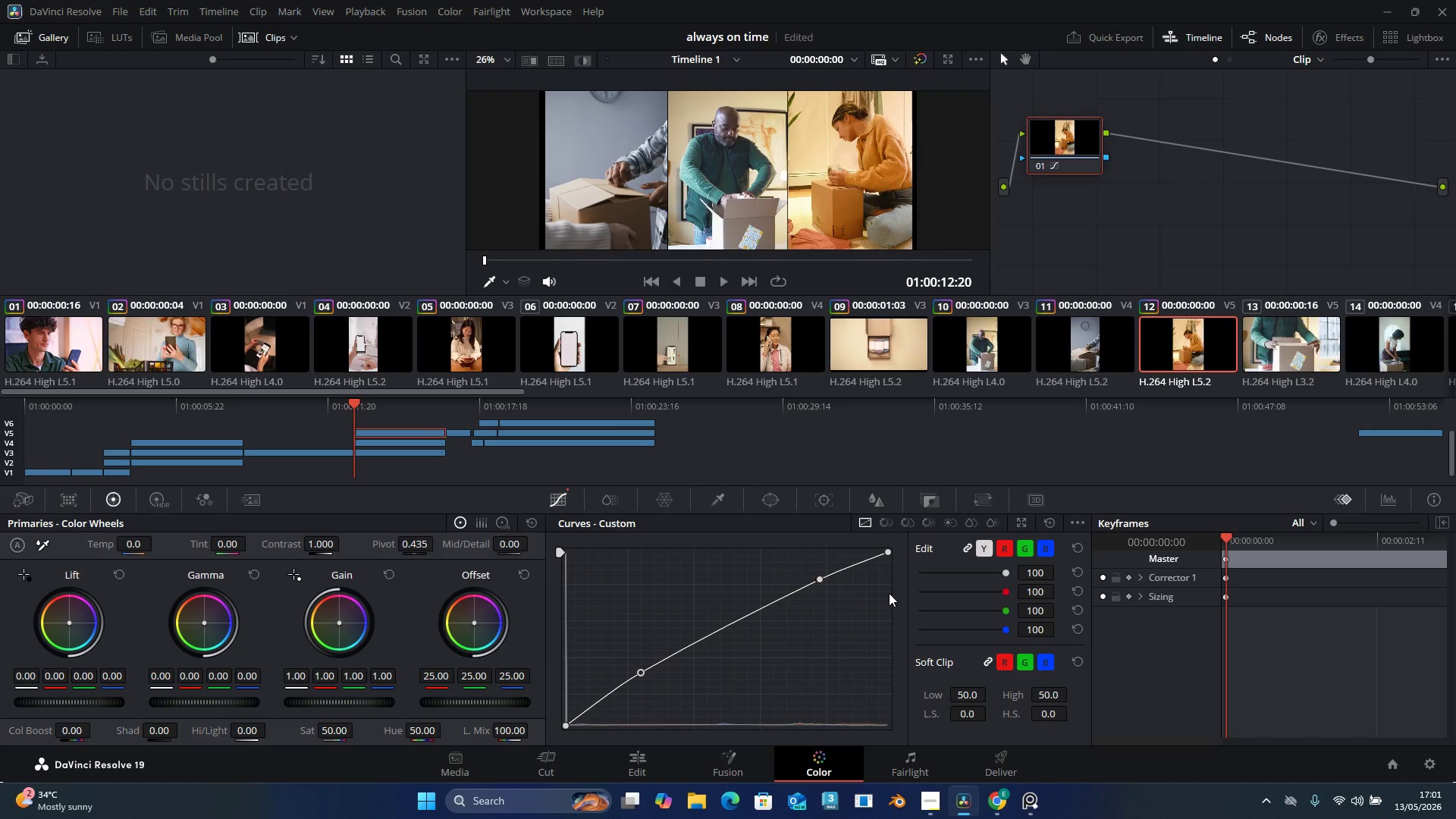 
left_click([890, 329])
 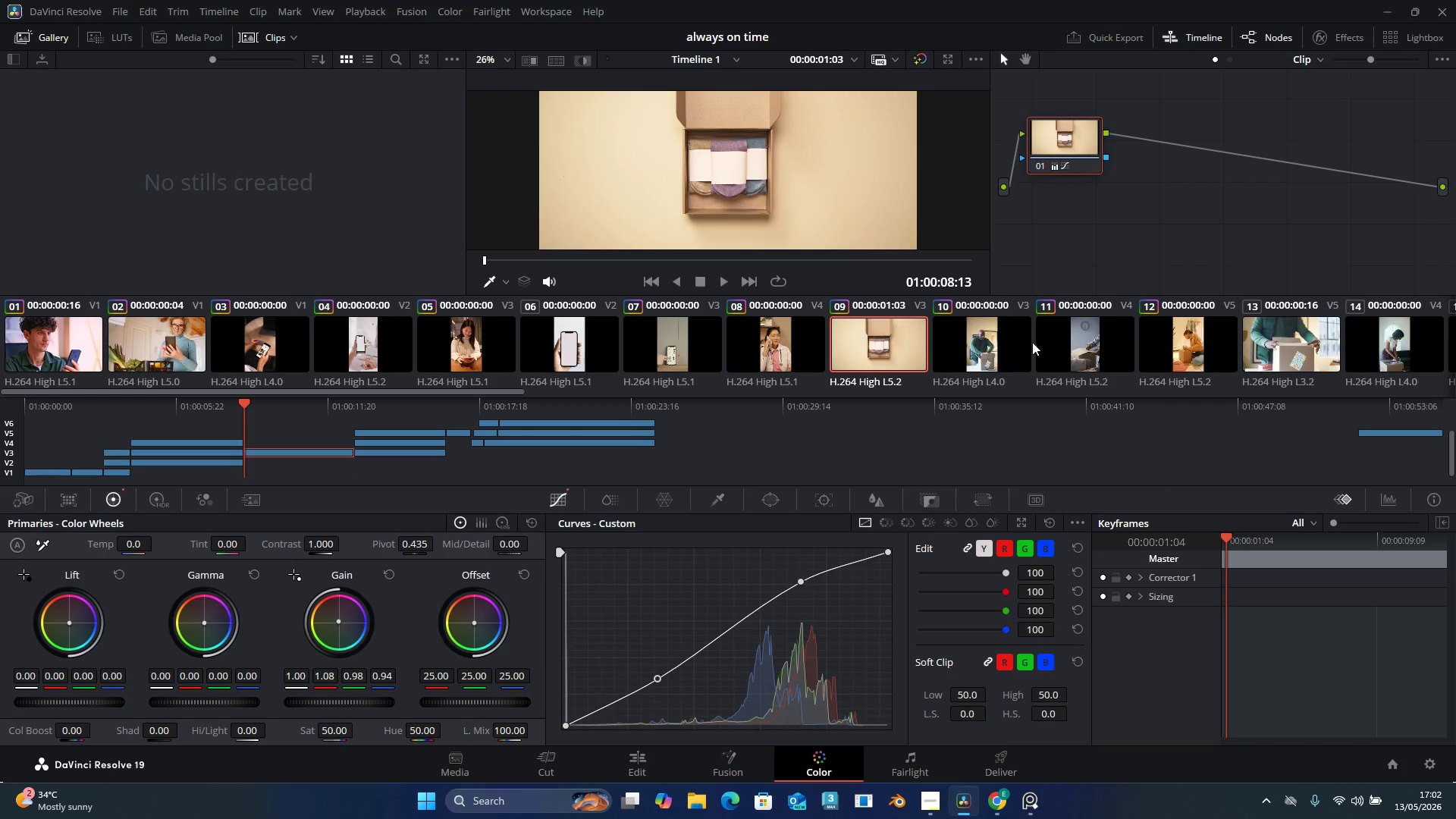 
left_click([1258, 350])
 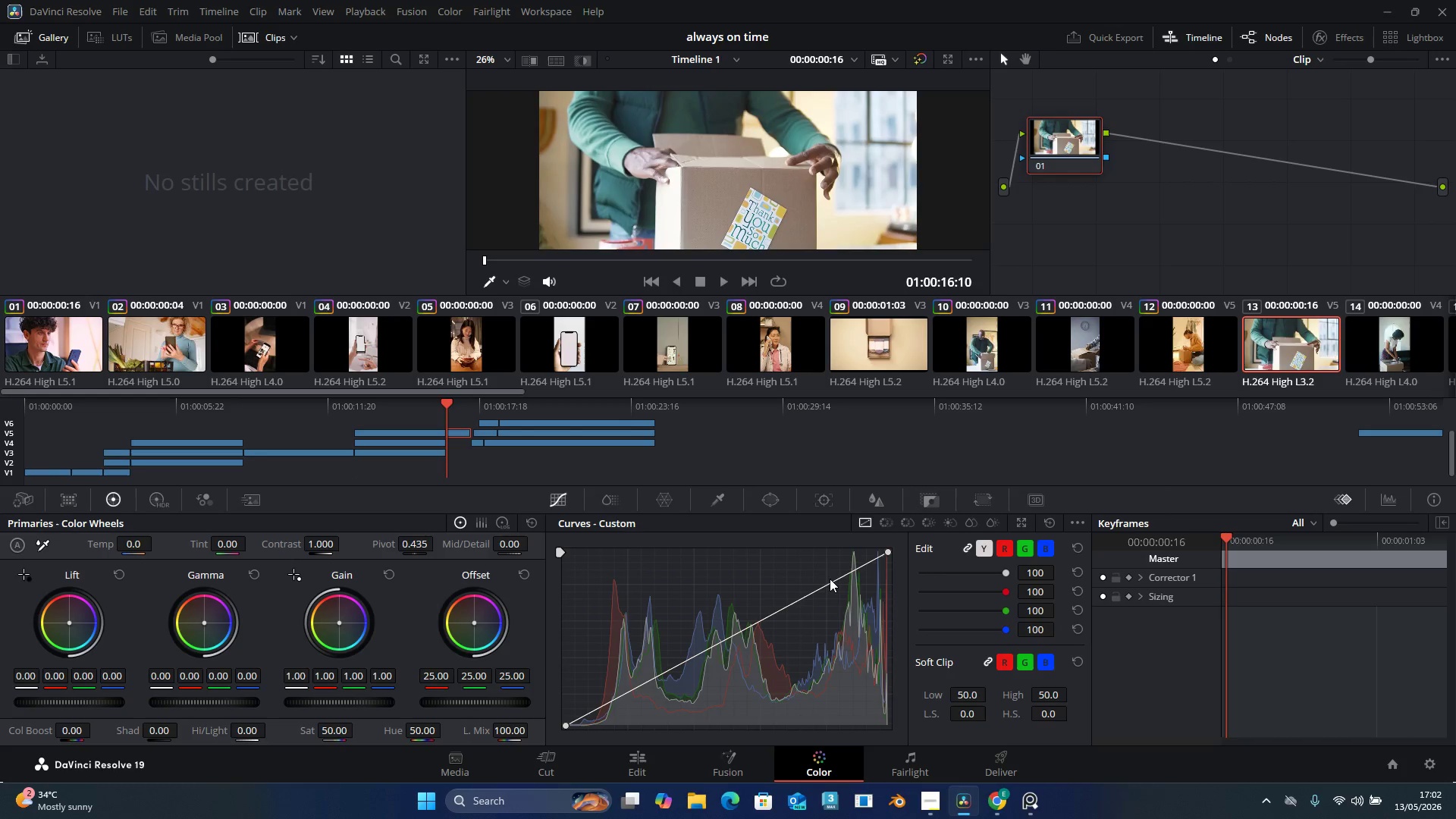 
left_click_drag(start_coordinate=[826, 585], to_coordinate=[812, 579])
 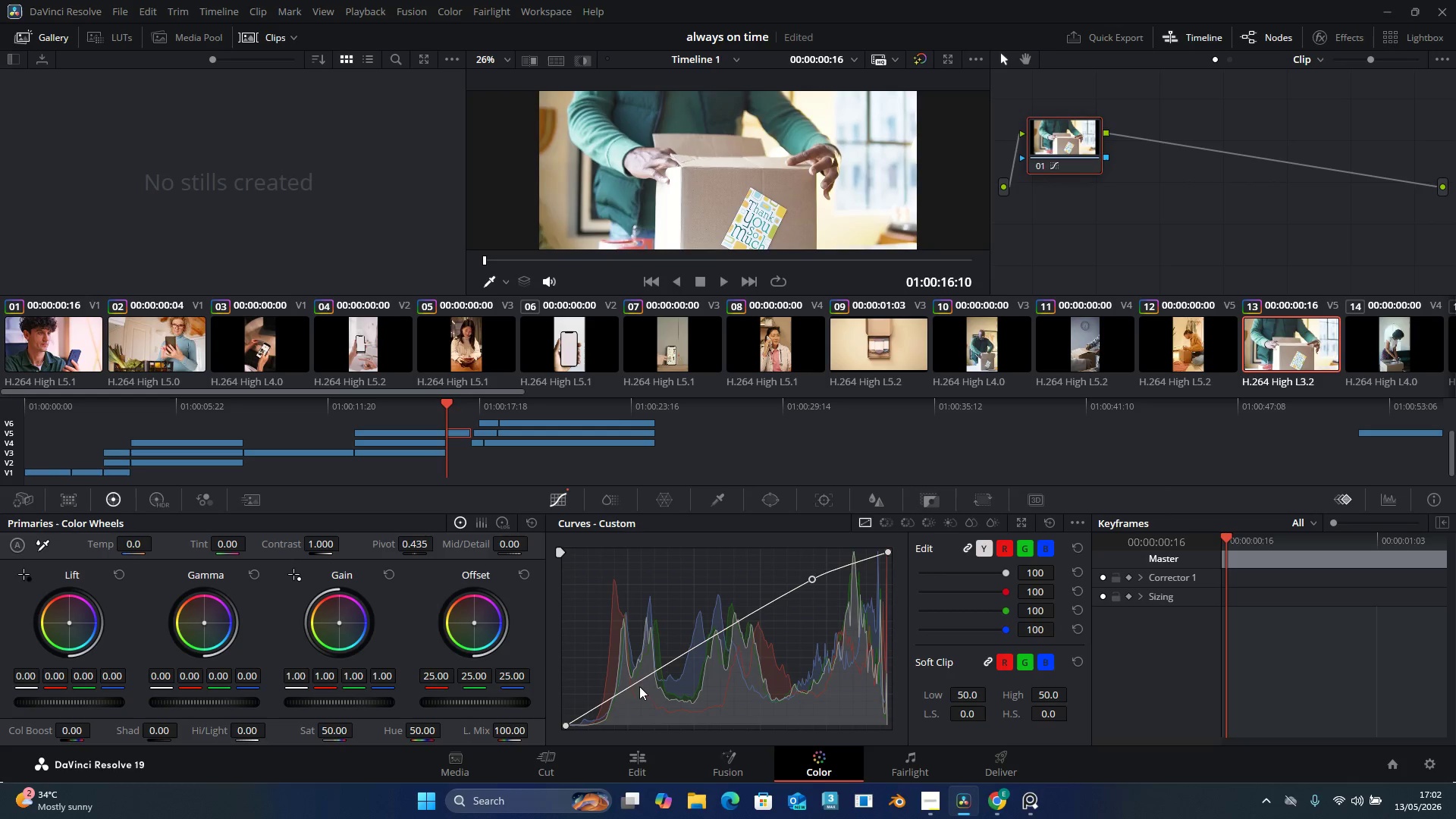 
left_click_drag(start_coordinate=[640, 681], to_coordinate=[651, 673])
 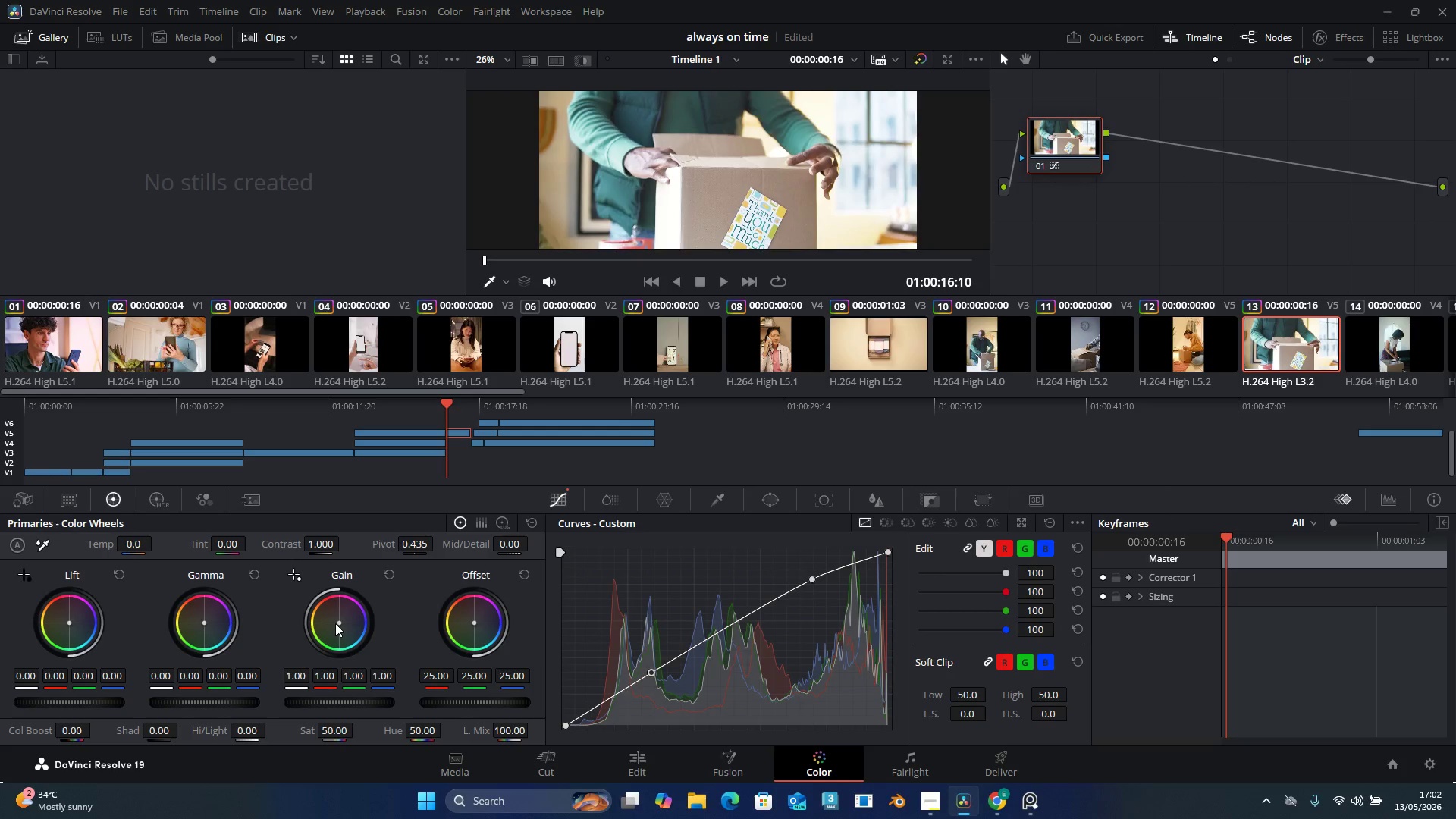 
left_click_drag(start_coordinate=[337, 621], to_coordinate=[326, 608])
 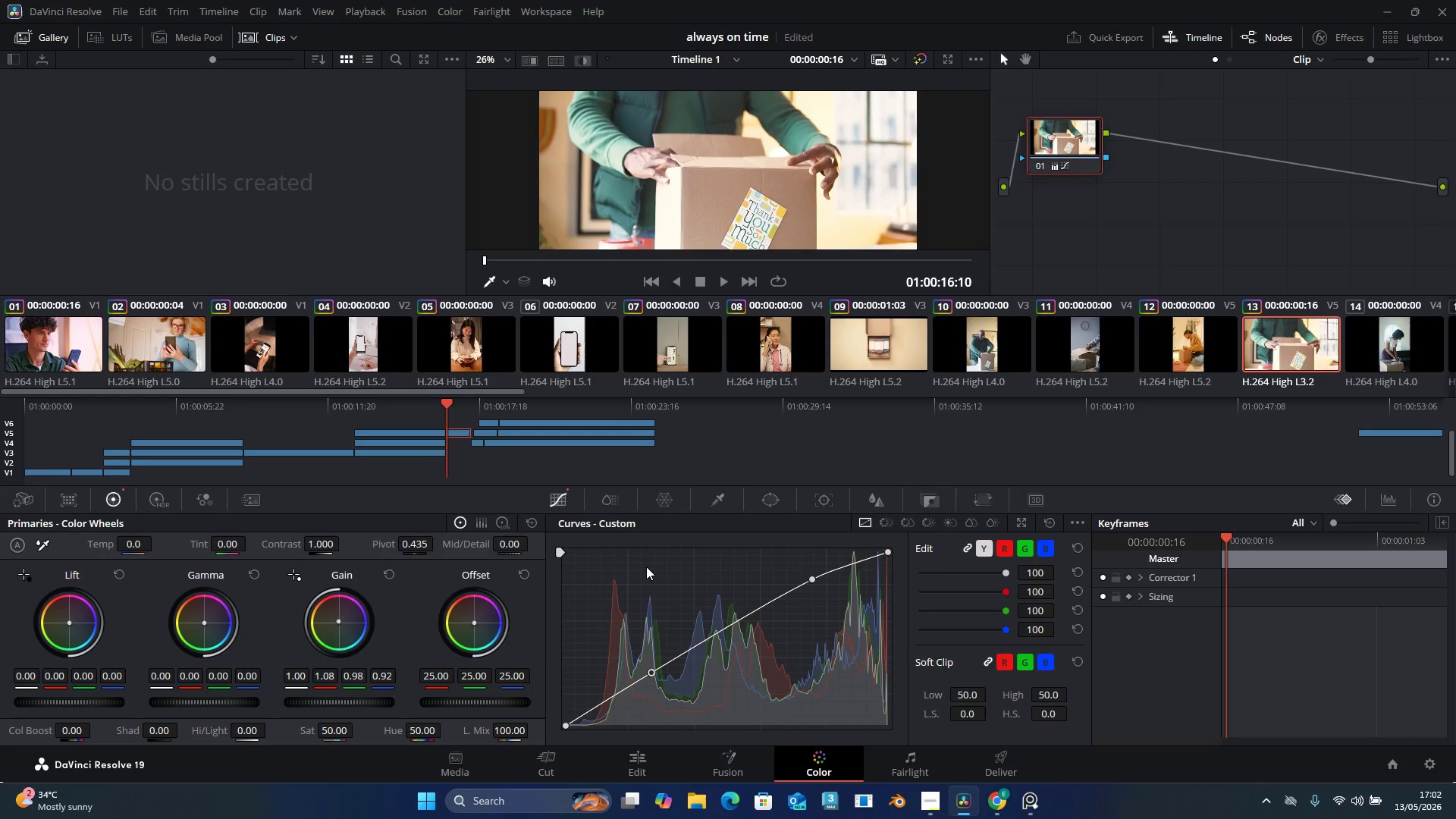 
wait(8.38)
 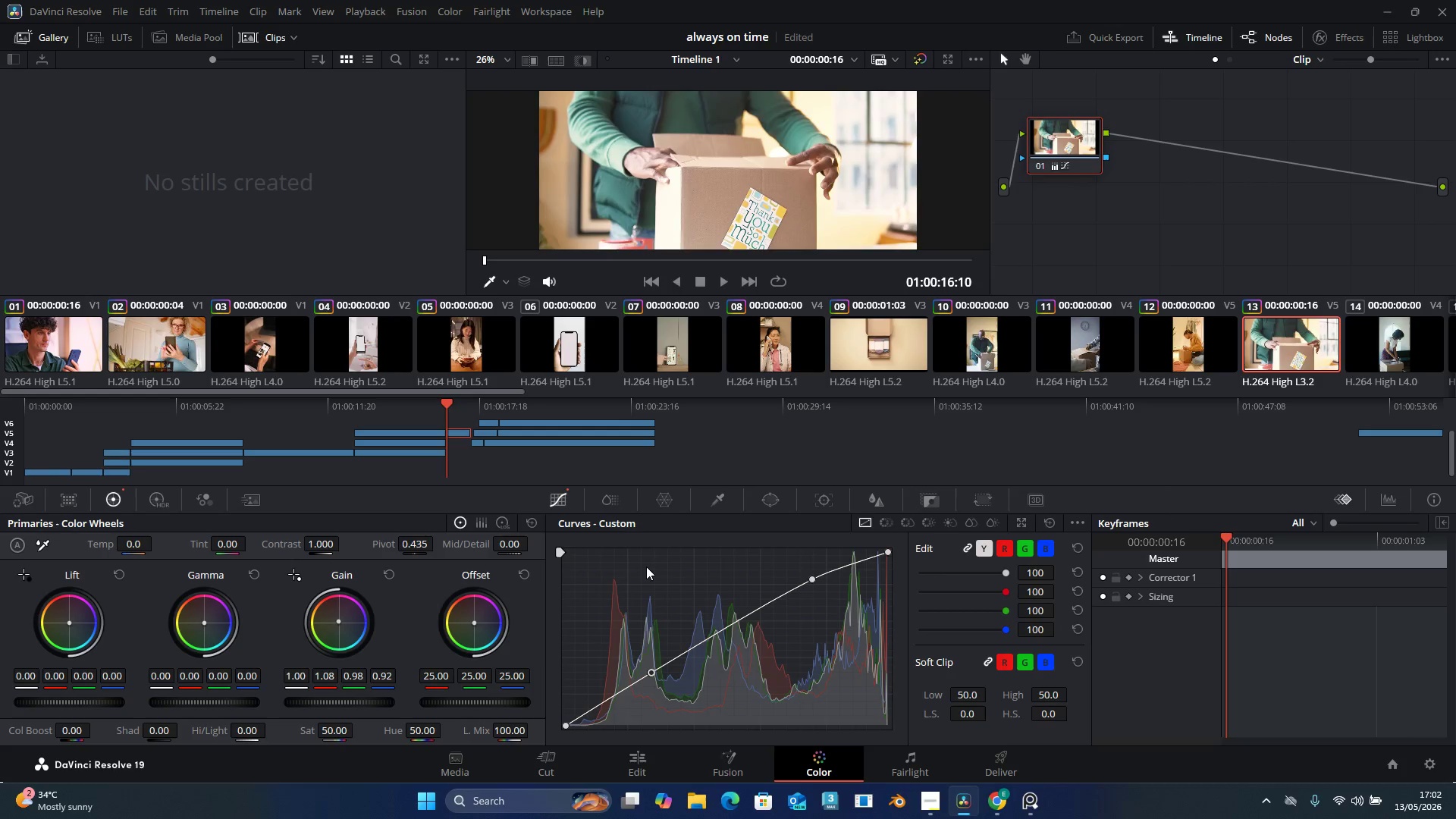 
key(Space)
 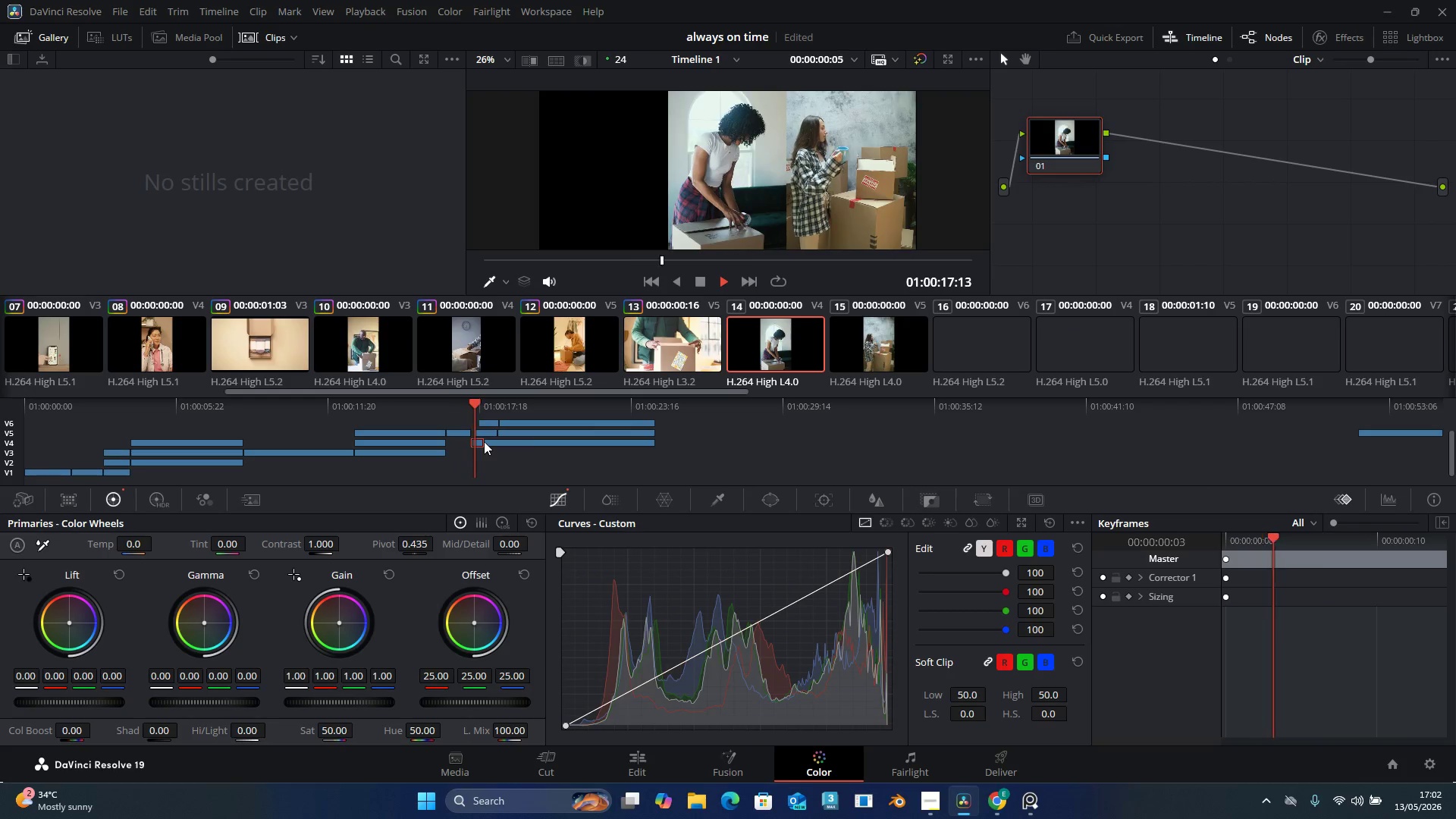 
key(Space)
 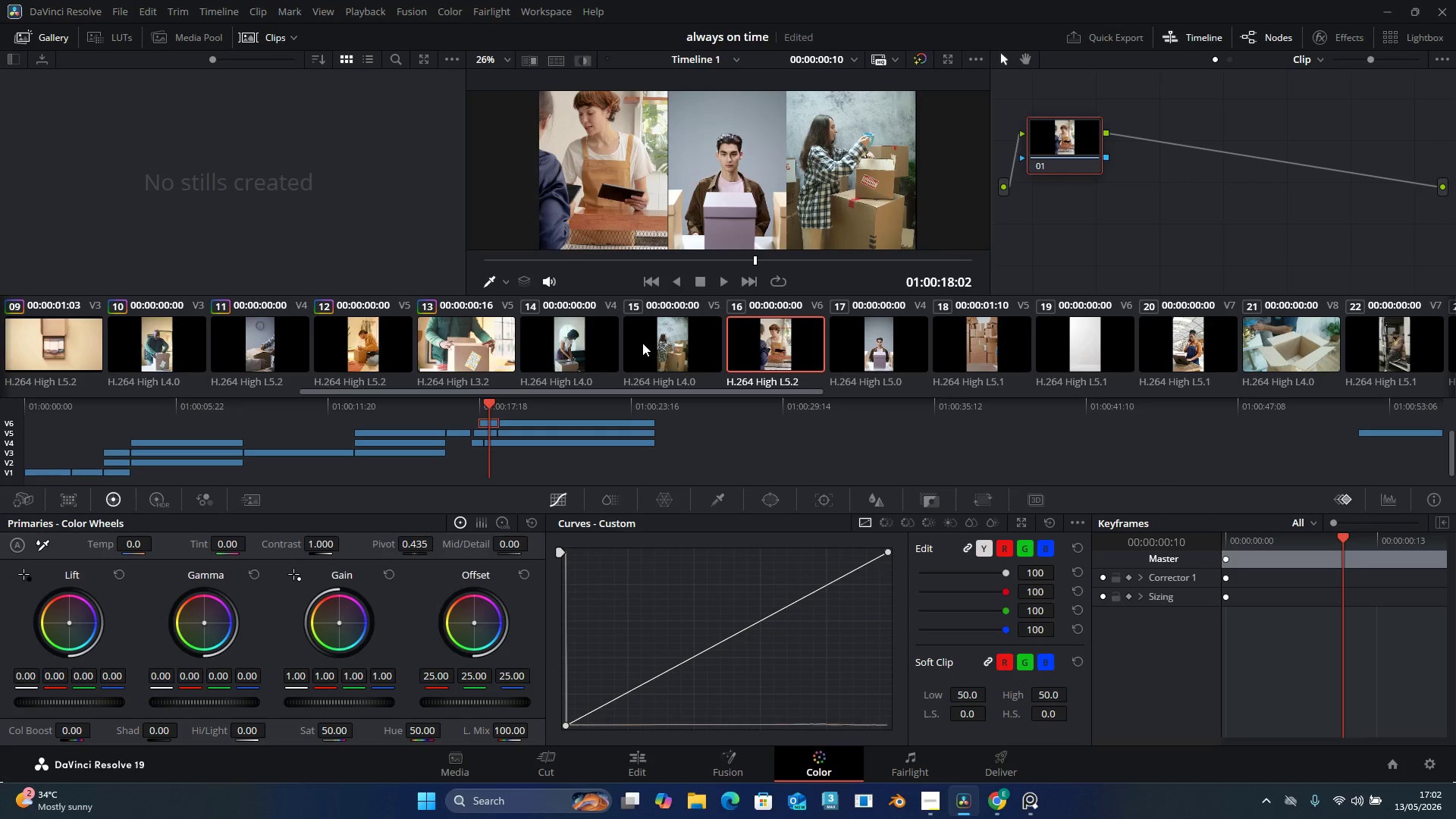 
wait(6.7)
 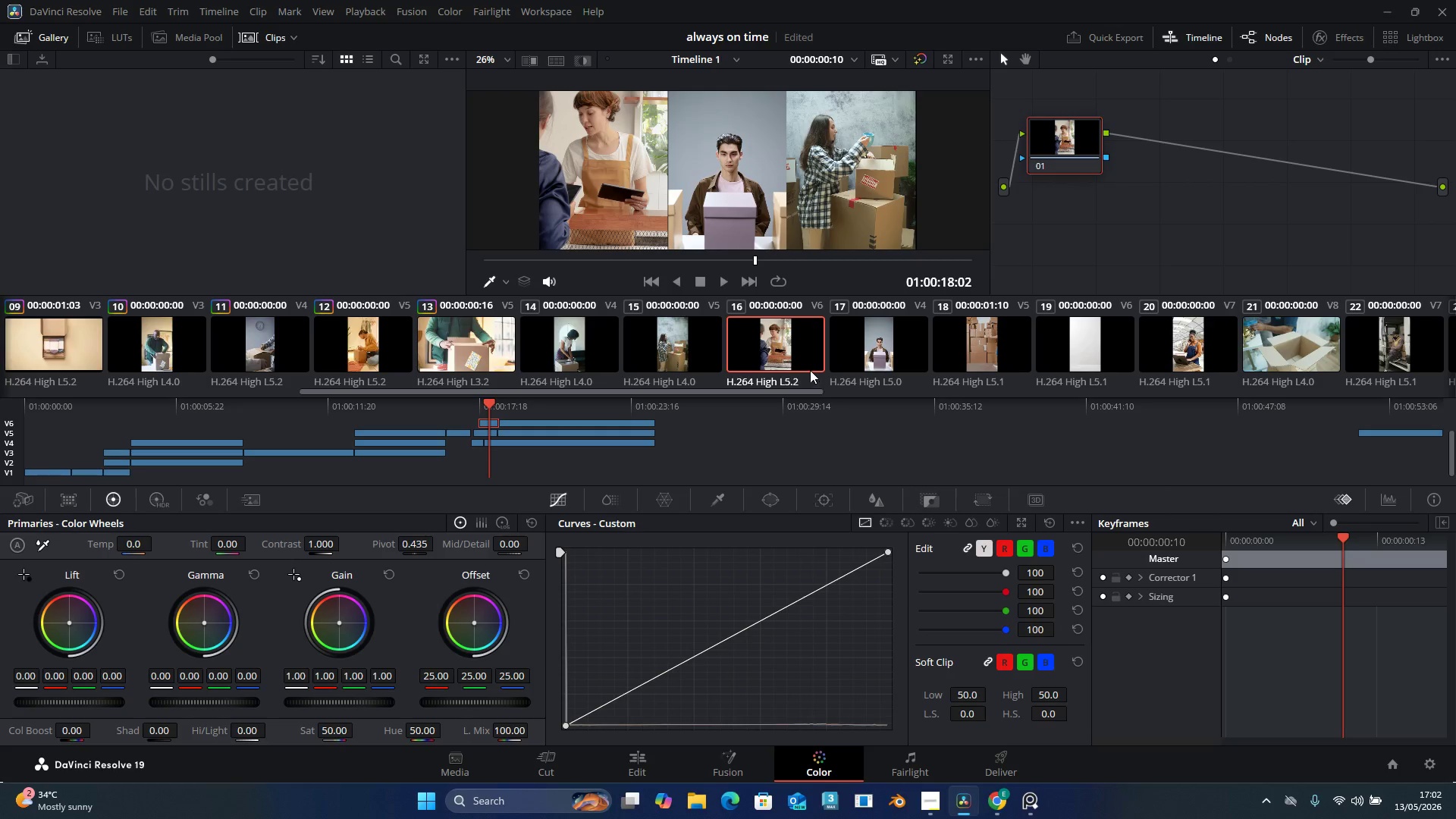 
left_click([456, 339])
 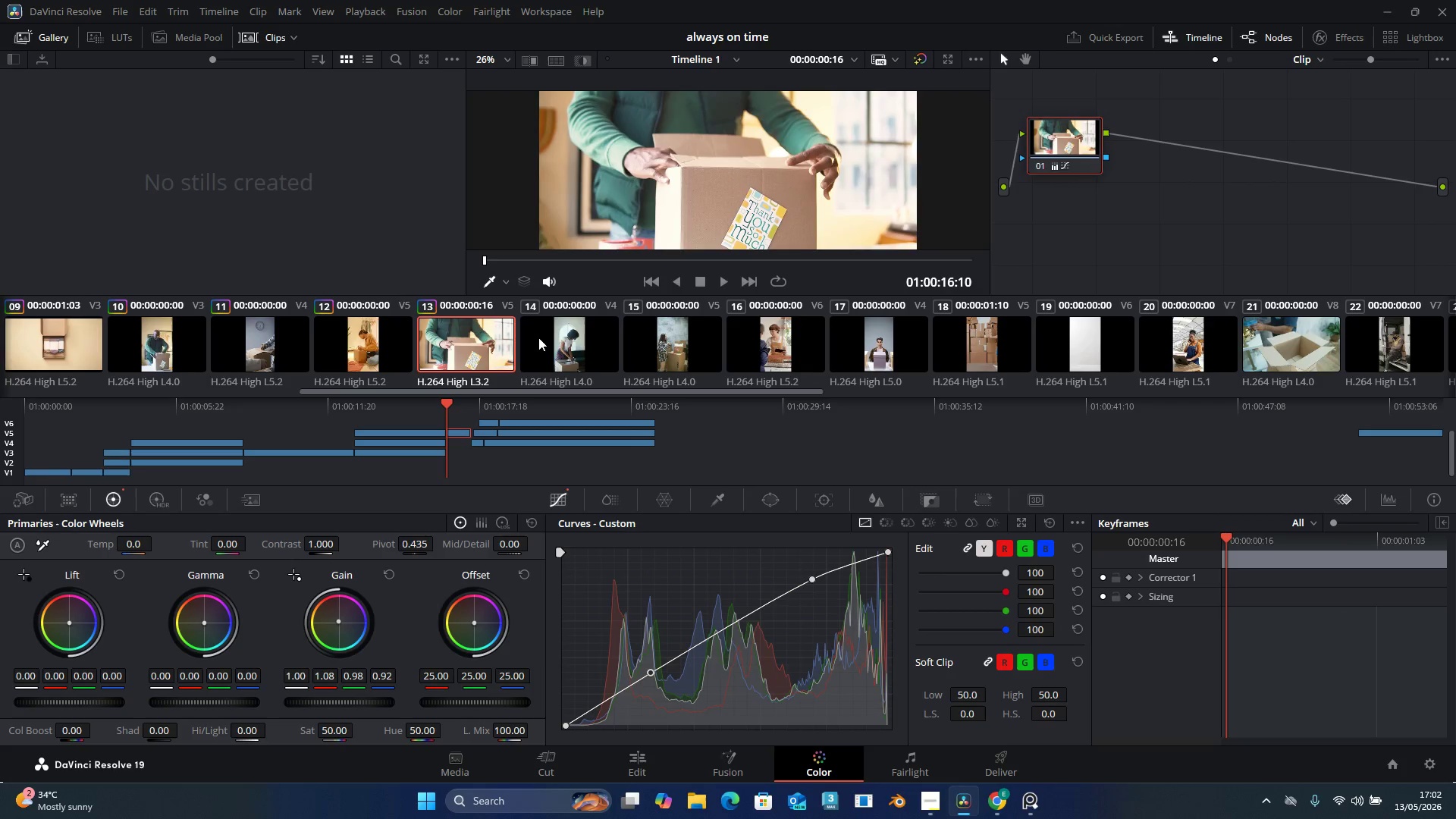 
left_click([563, 334])
 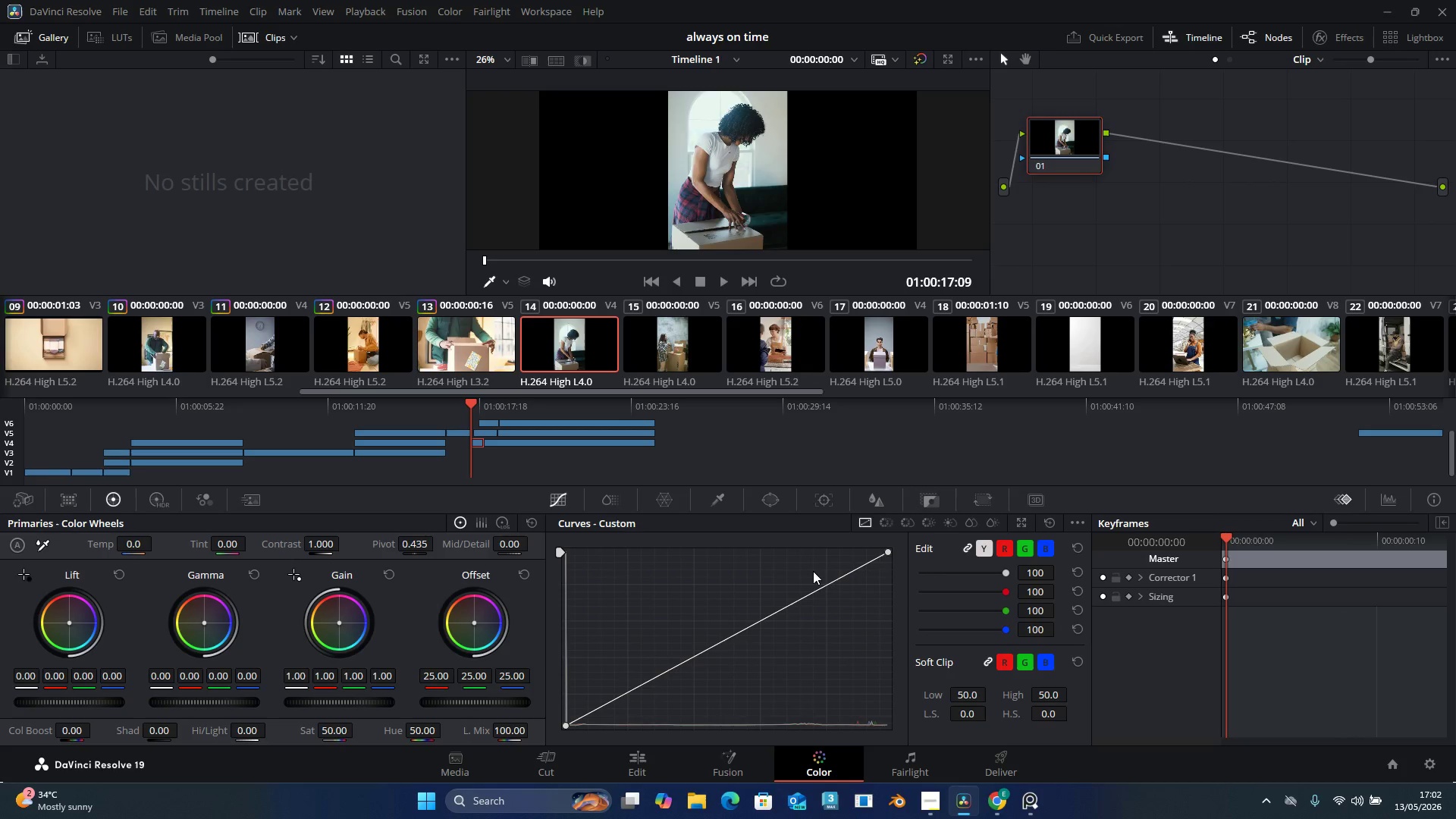 
left_click_drag(start_coordinate=[820, 587], to_coordinate=[817, 582])
 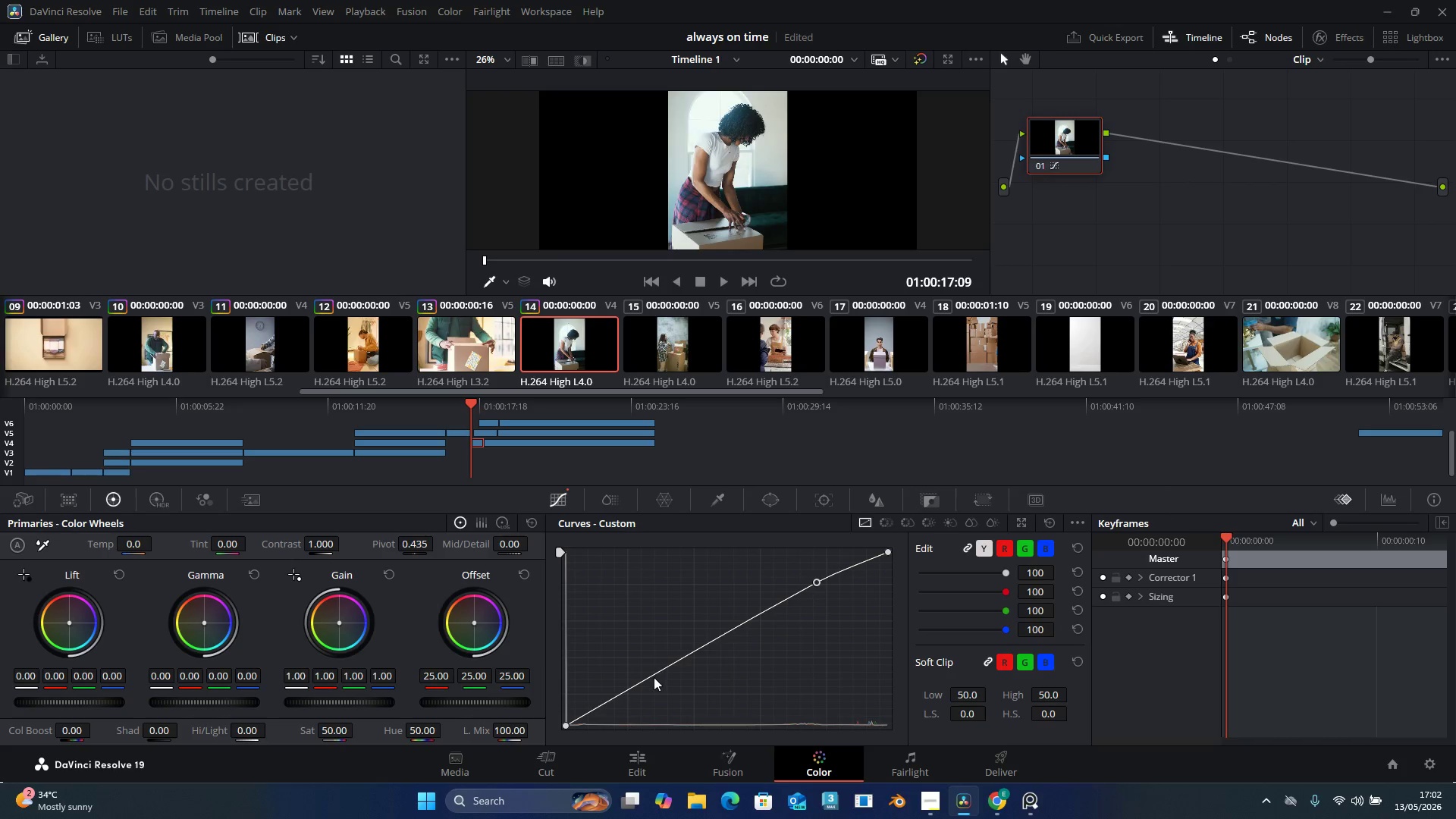 
wait(8.98)
 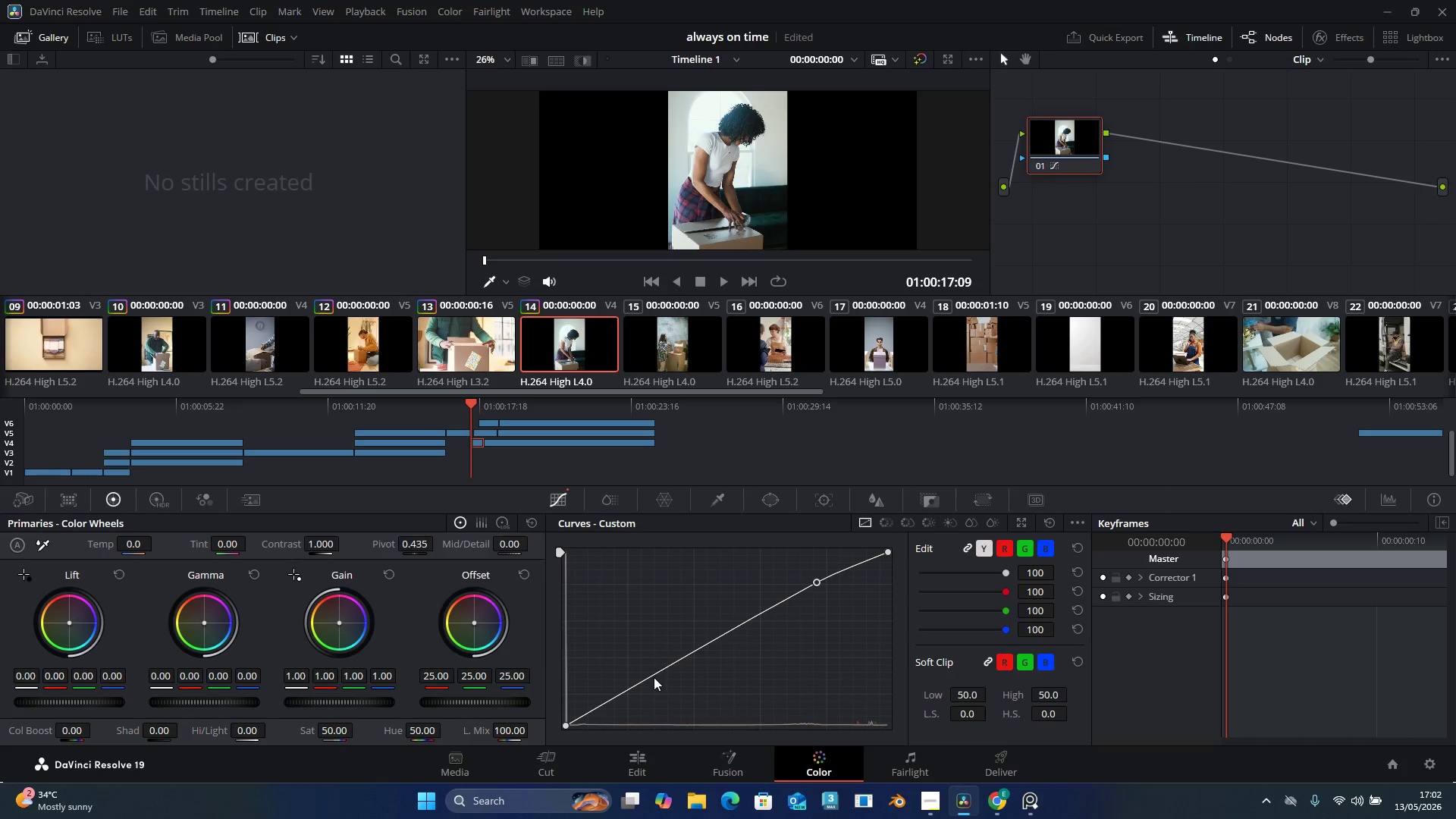 
left_click_drag(start_coordinate=[652, 673], to_coordinate=[675, 664])
 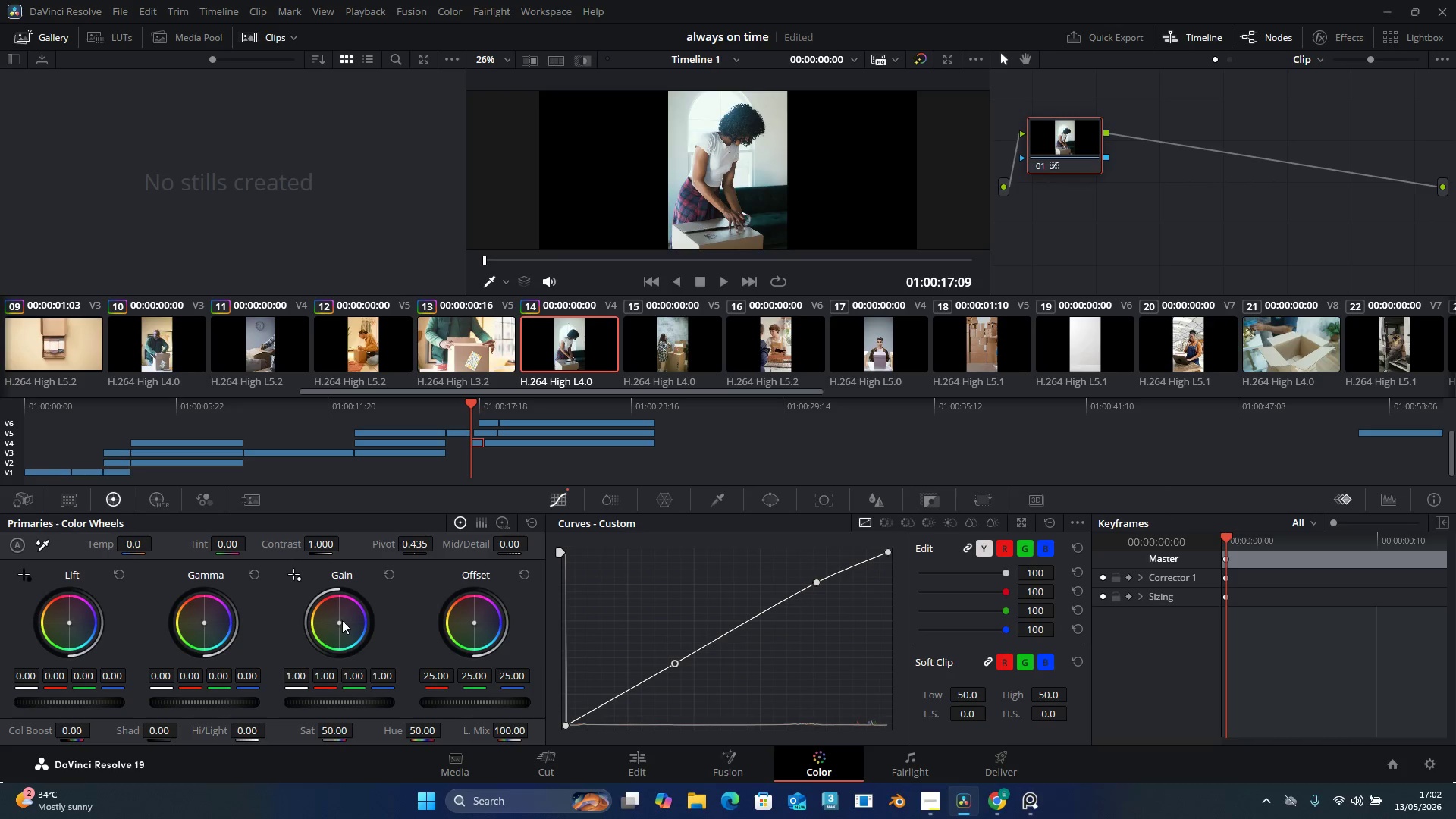 
left_click_drag(start_coordinate=[340, 620], to_coordinate=[329, 617])
 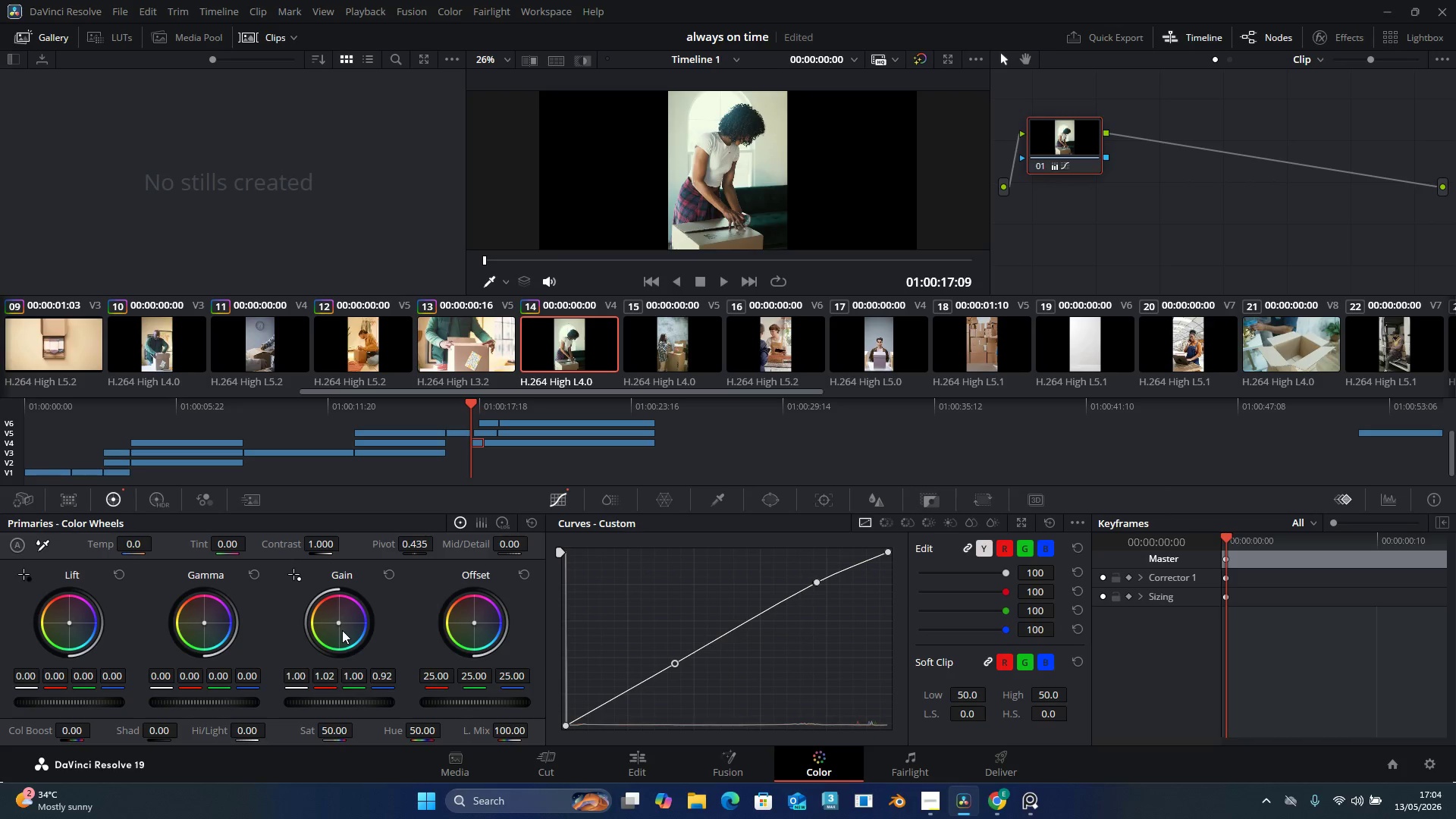 
wait(80.03)
 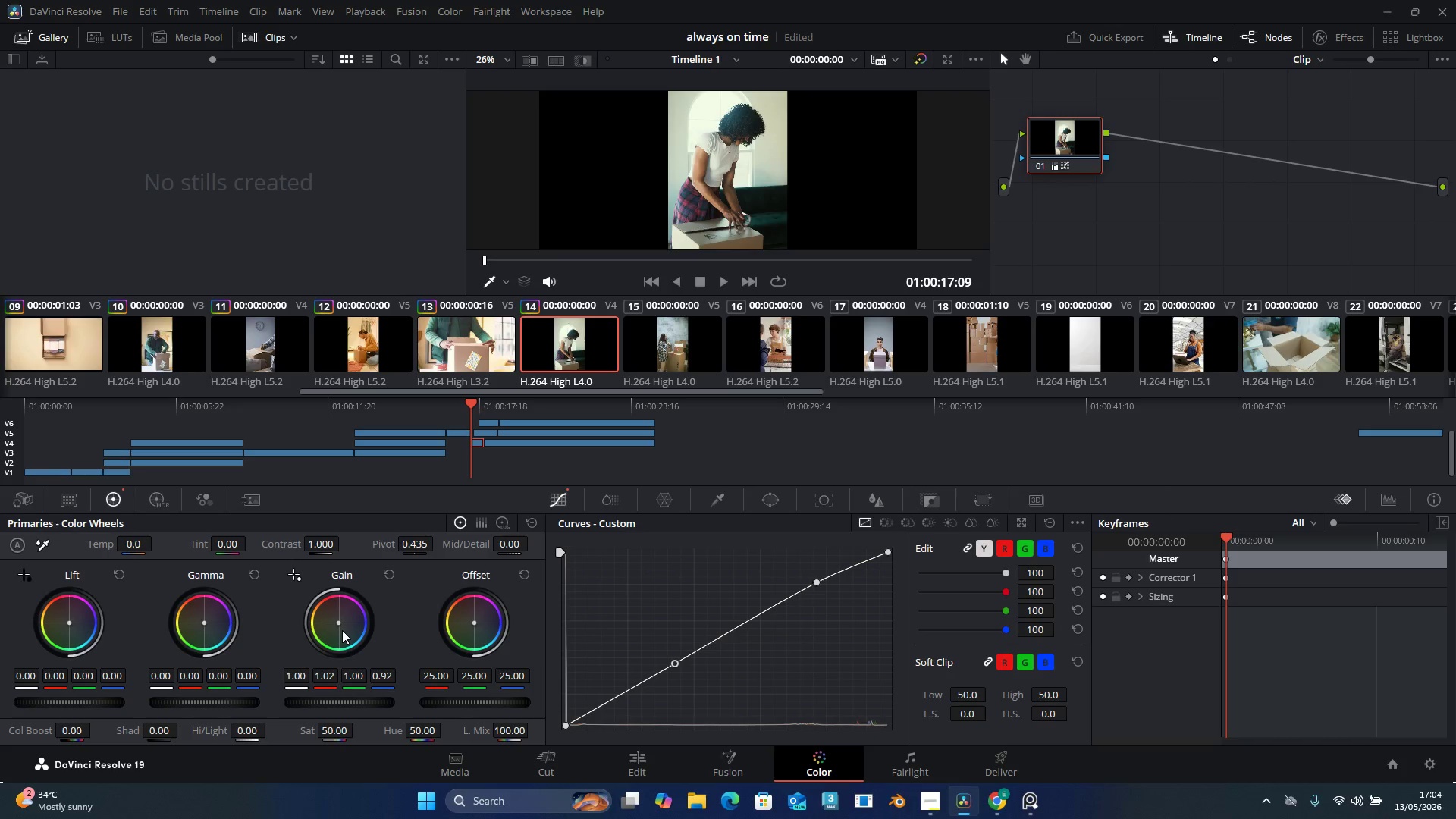 
left_click([698, 326])
 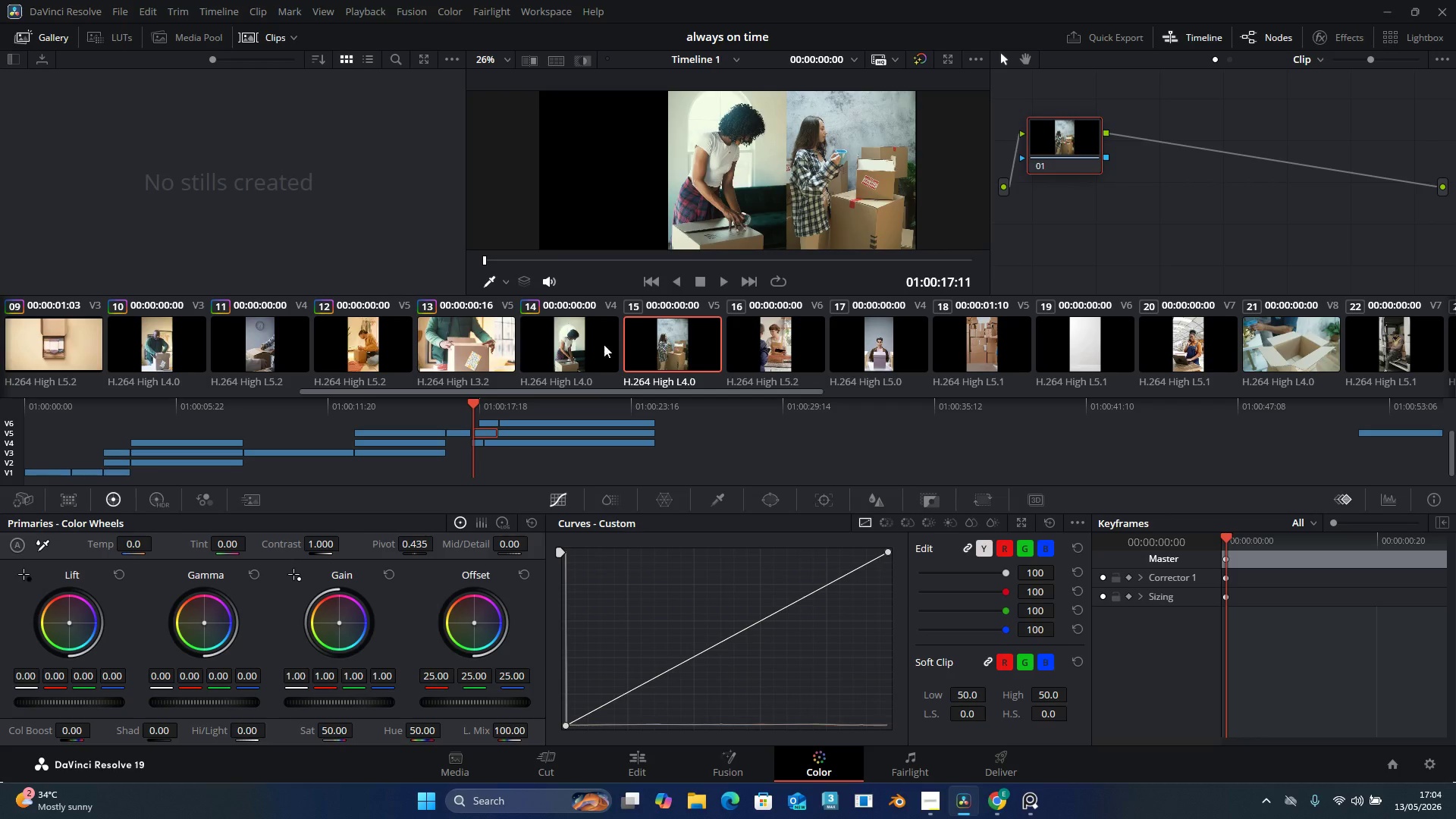 
left_click([573, 348])
 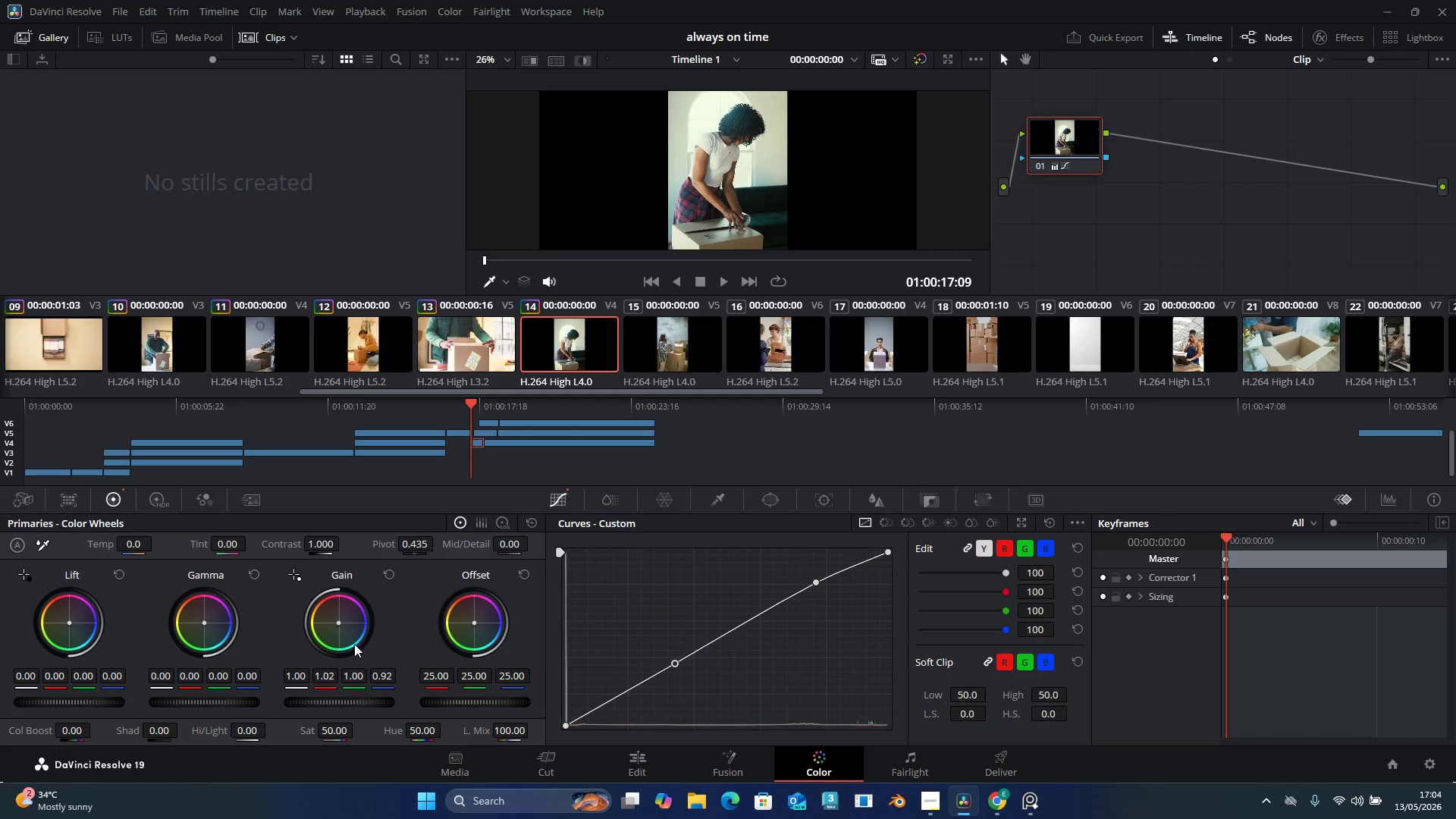 
left_click_drag(start_coordinate=[337, 623], to_coordinate=[340, 599])
 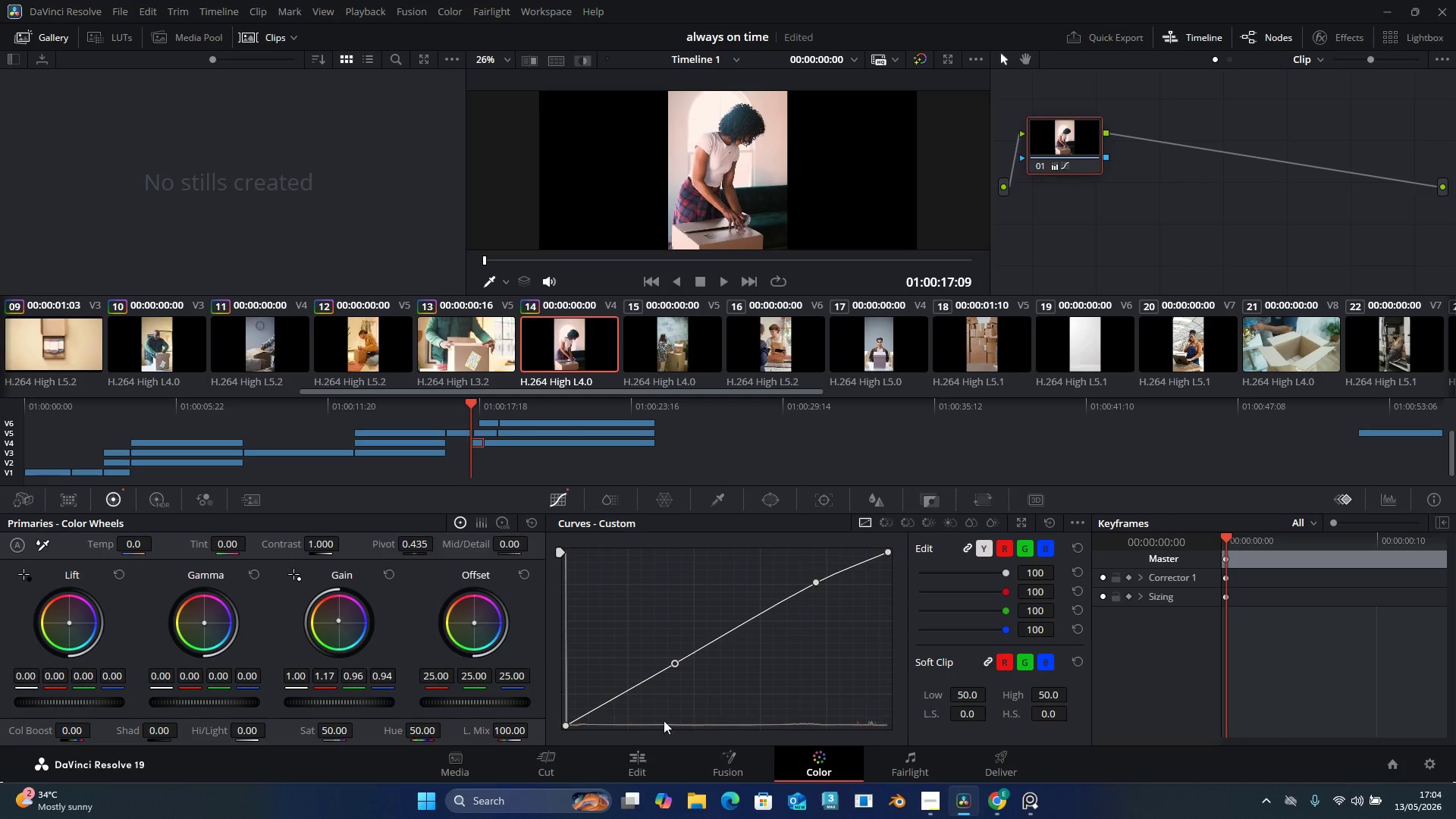 
left_click([673, 336])
 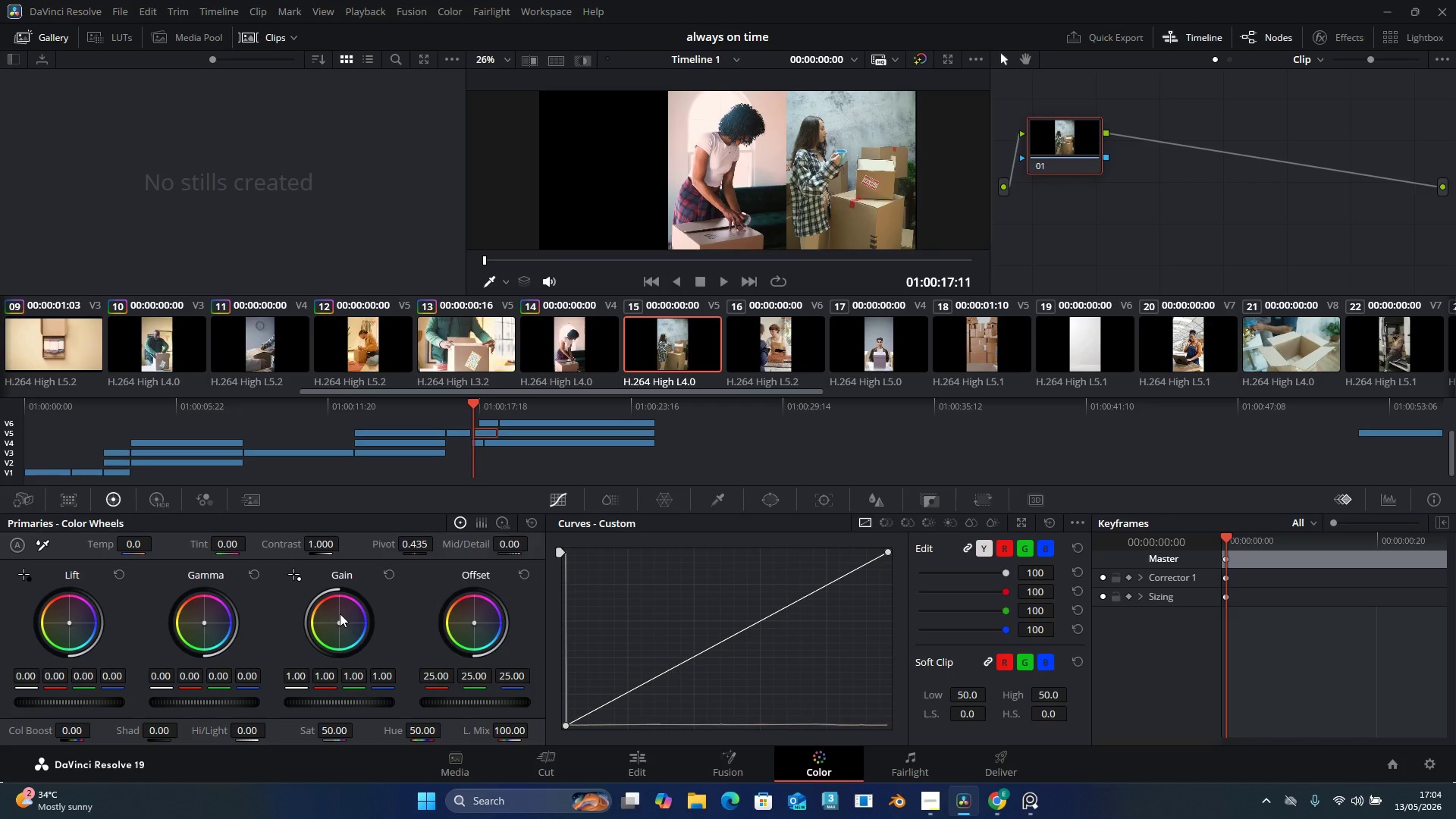 
left_click_drag(start_coordinate=[339, 620], to_coordinate=[329, 610])
 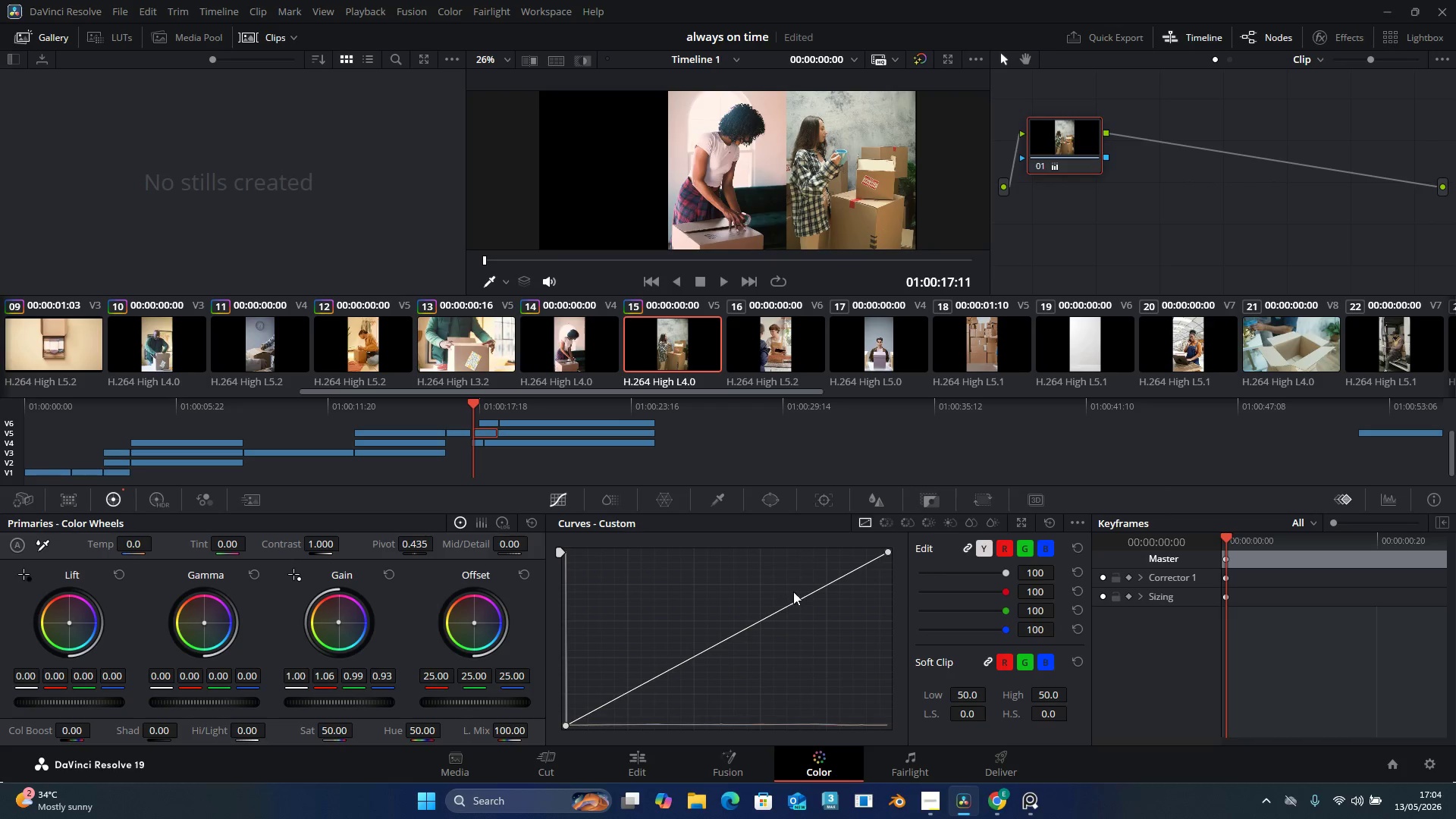 
left_click_drag(start_coordinate=[805, 595], to_coordinate=[798, 595])
 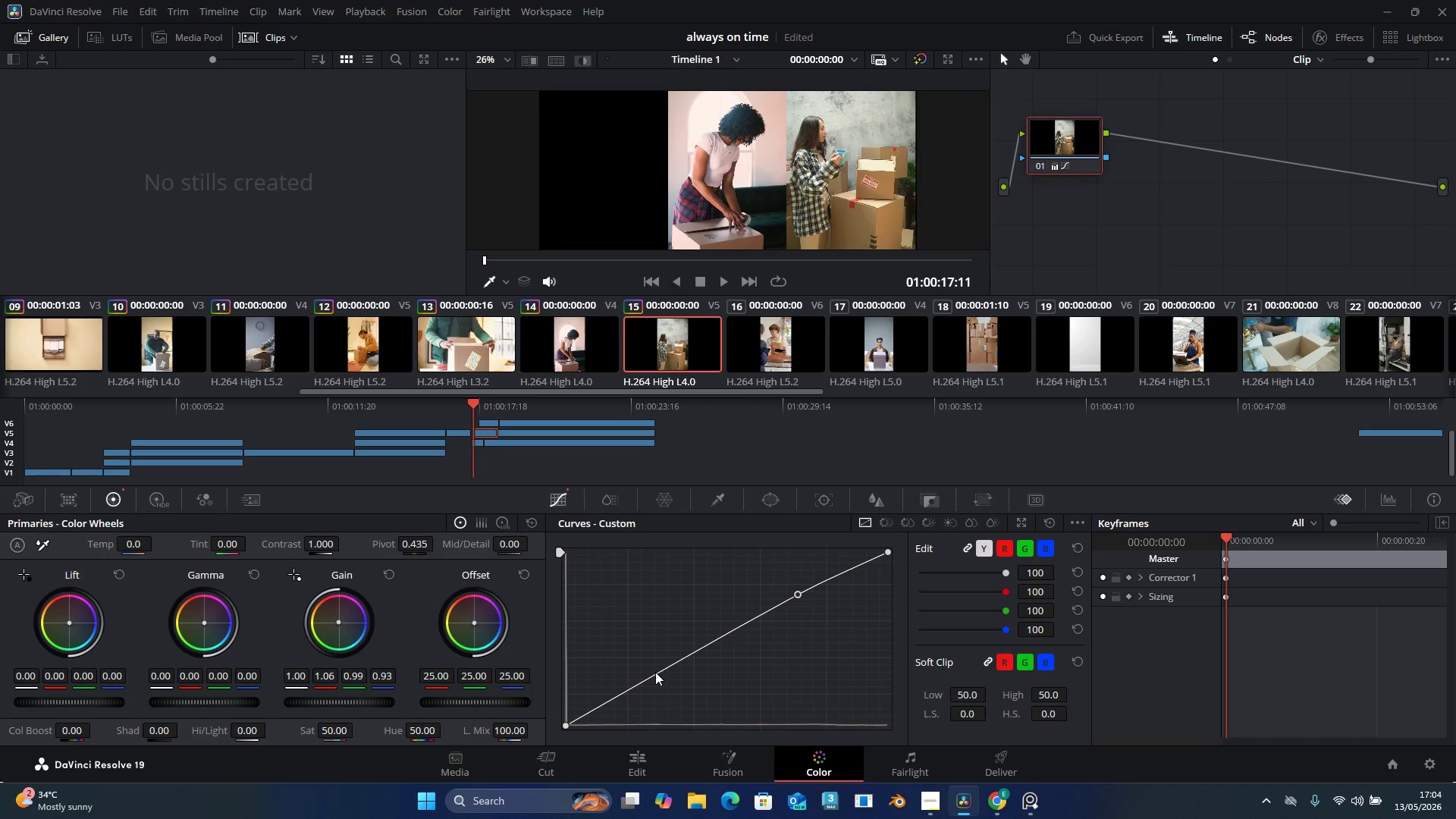 
wait(6.34)
 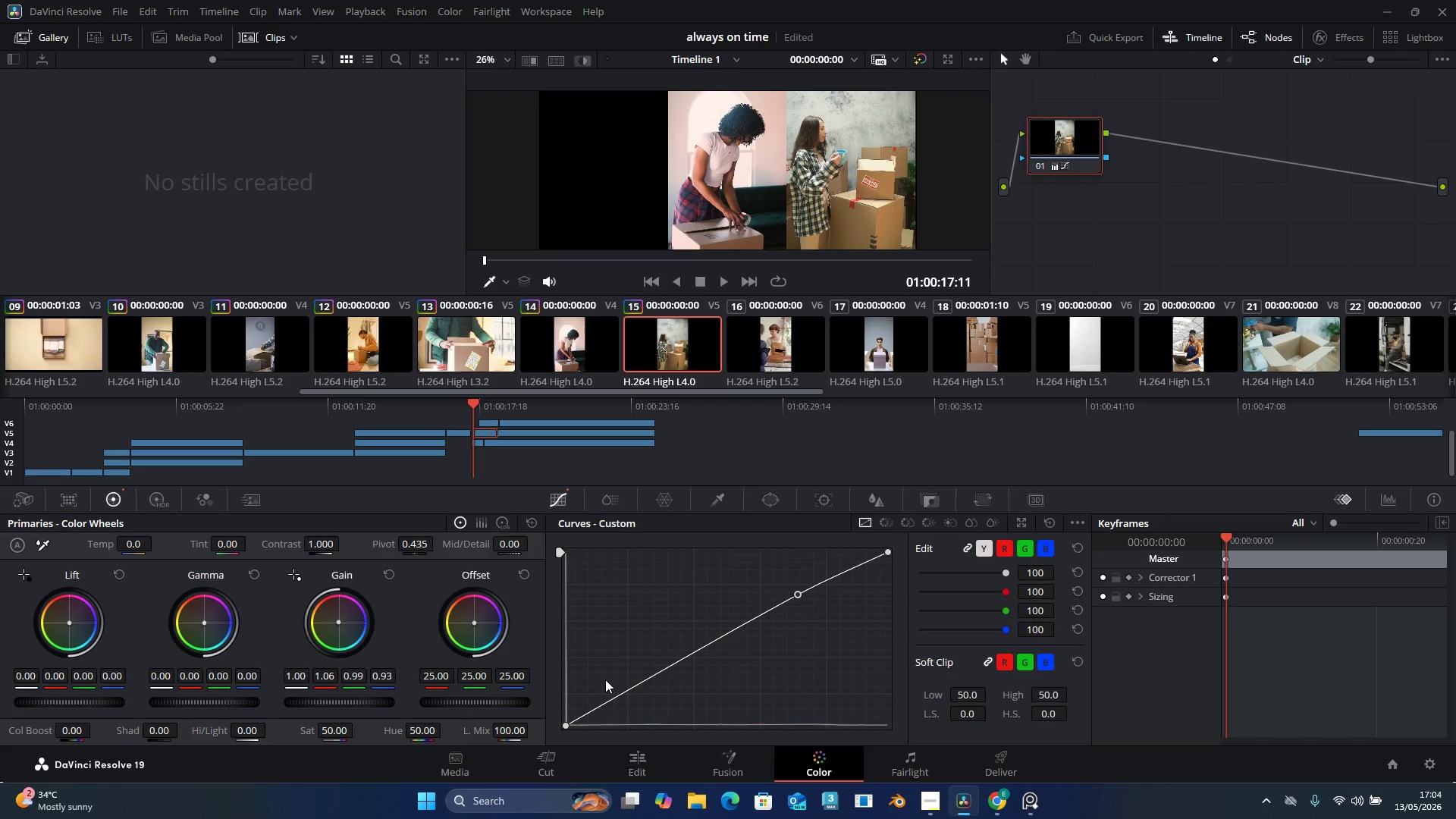 
left_click_drag(start_coordinate=[655, 672], to_coordinate=[648, 679])
 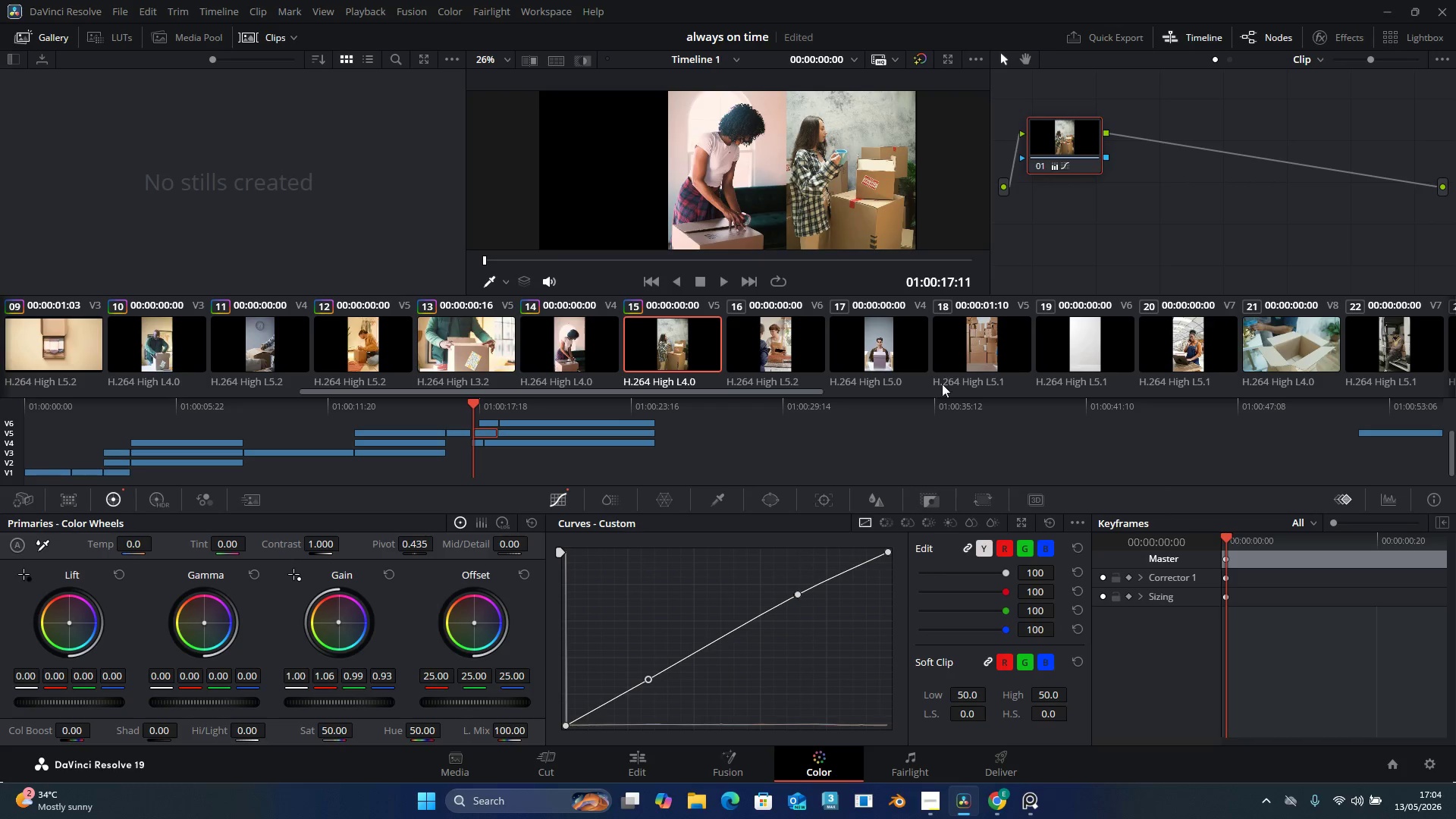 
left_click([795, 348])
 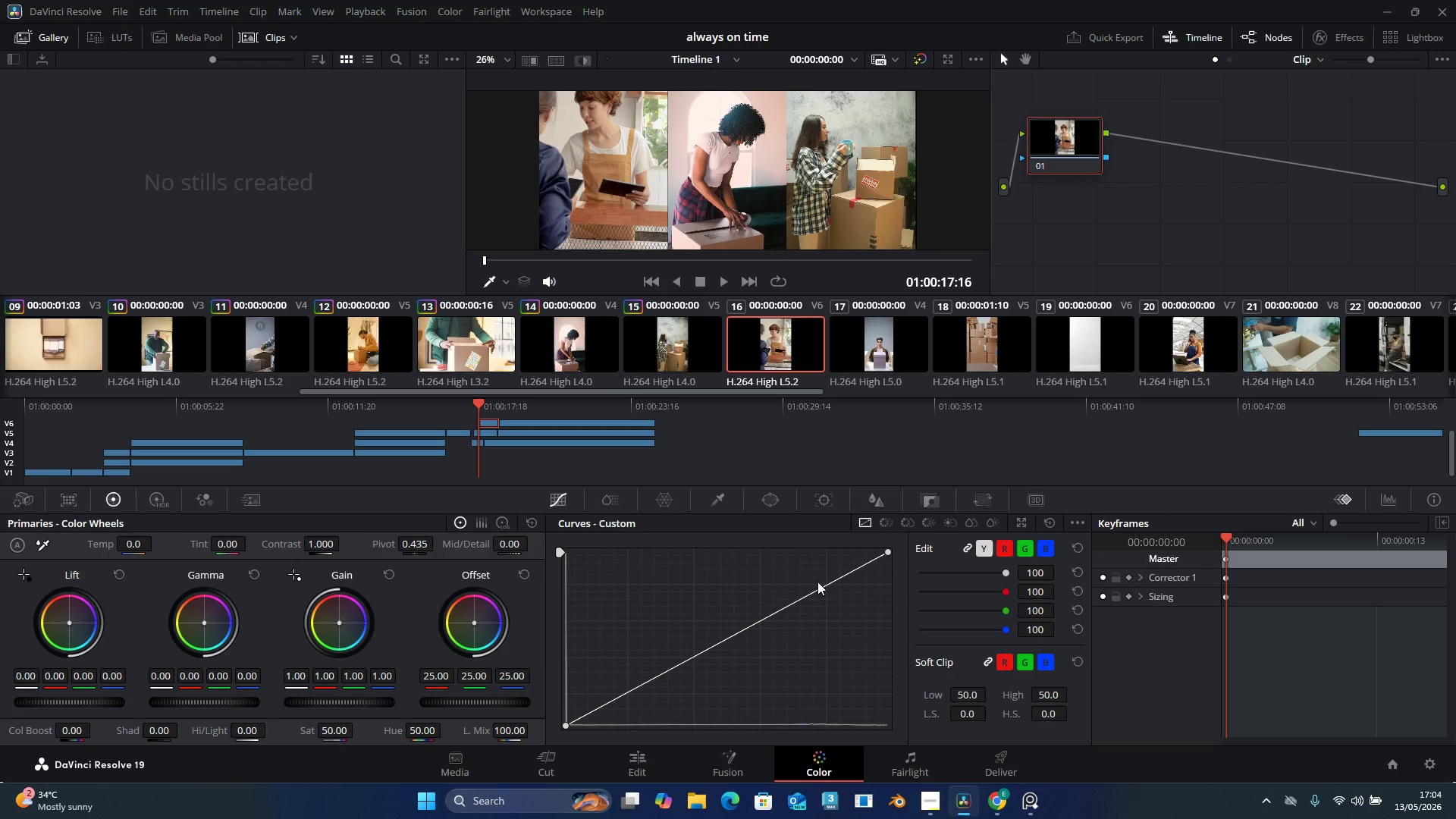 
left_click_drag(start_coordinate=[826, 589], to_coordinate=[814, 588])
 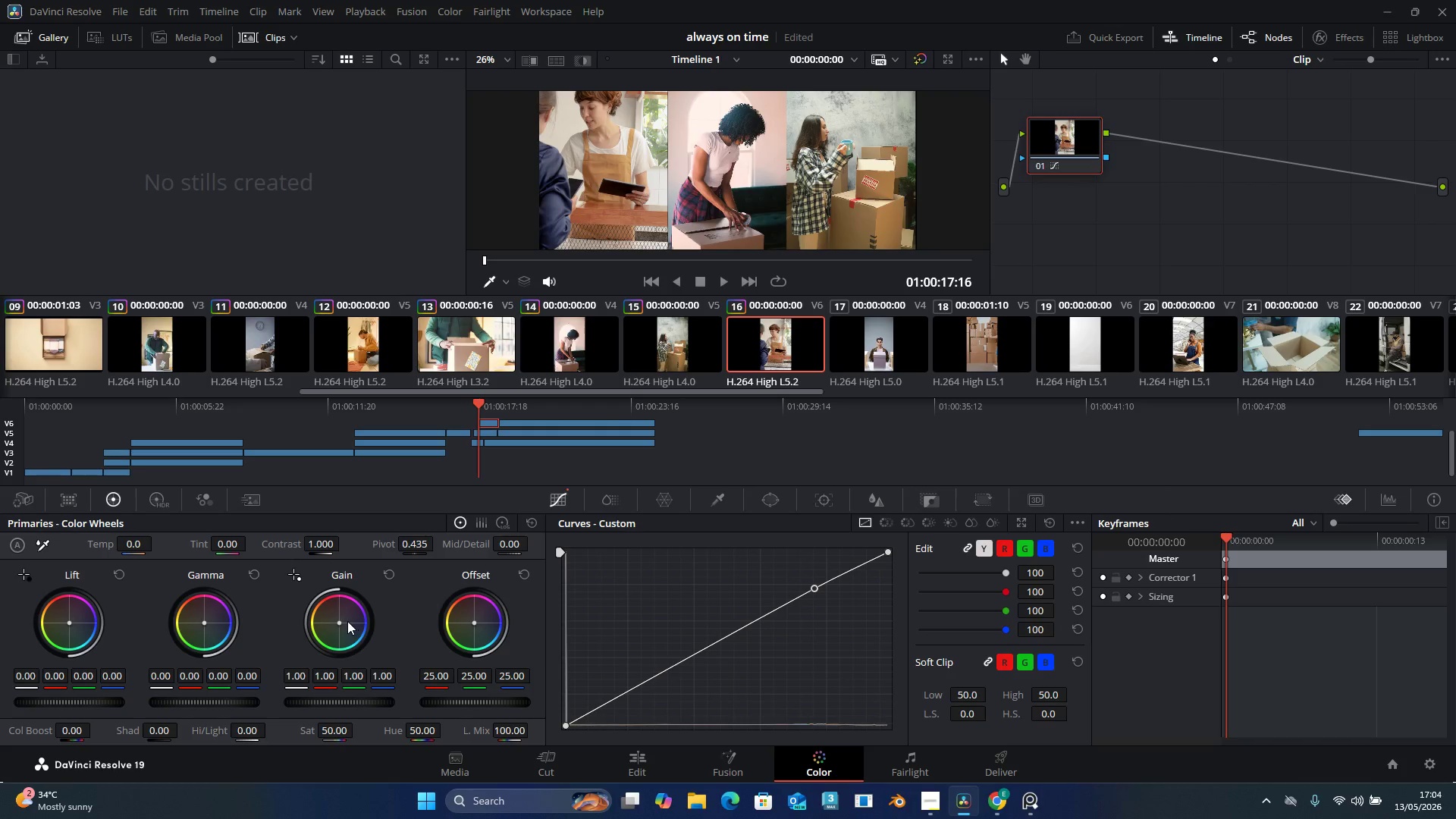 
left_click_drag(start_coordinate=[338, 621], to_coordinate=[329, 611])
 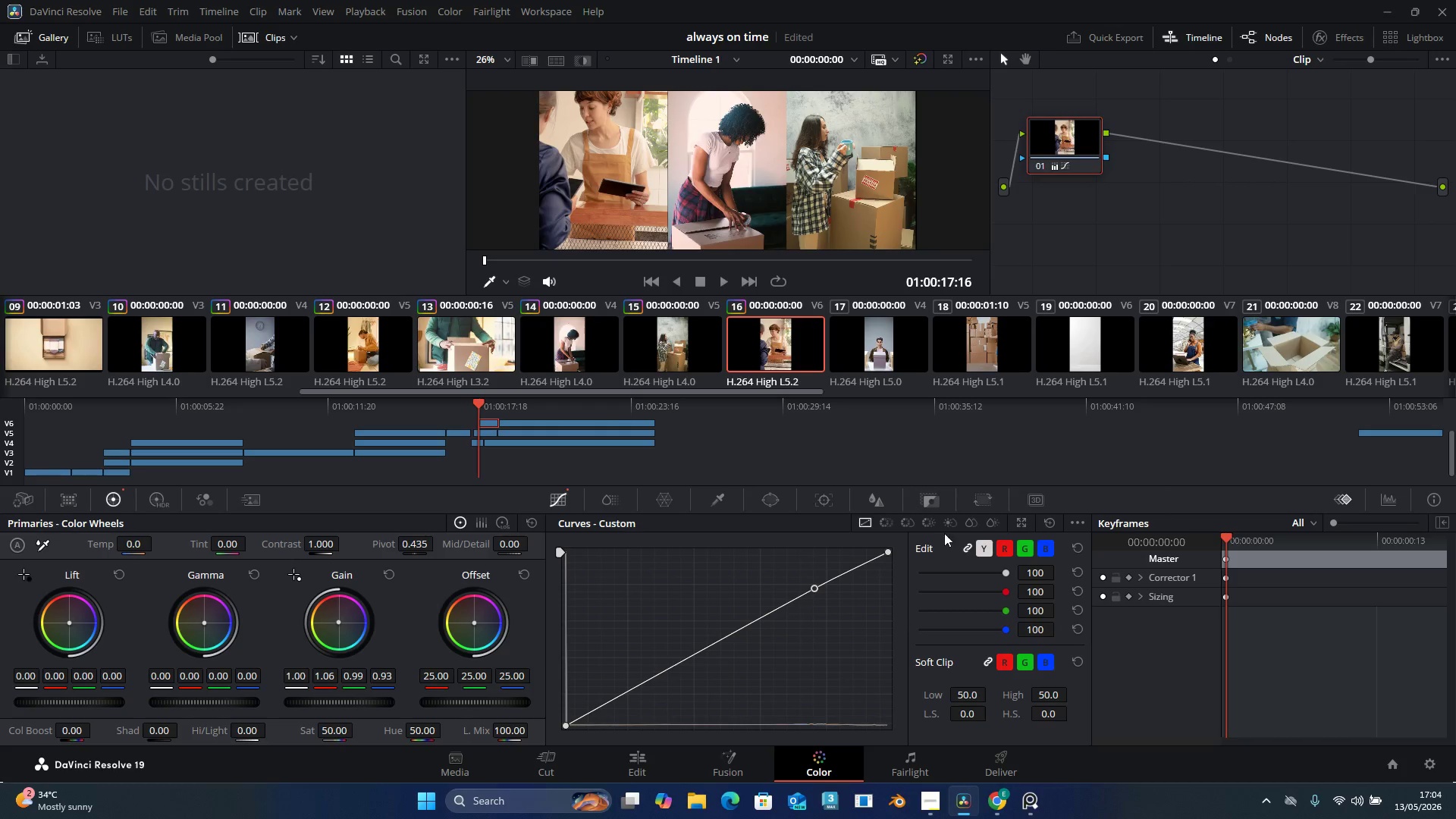 
left_click([887, 362])
 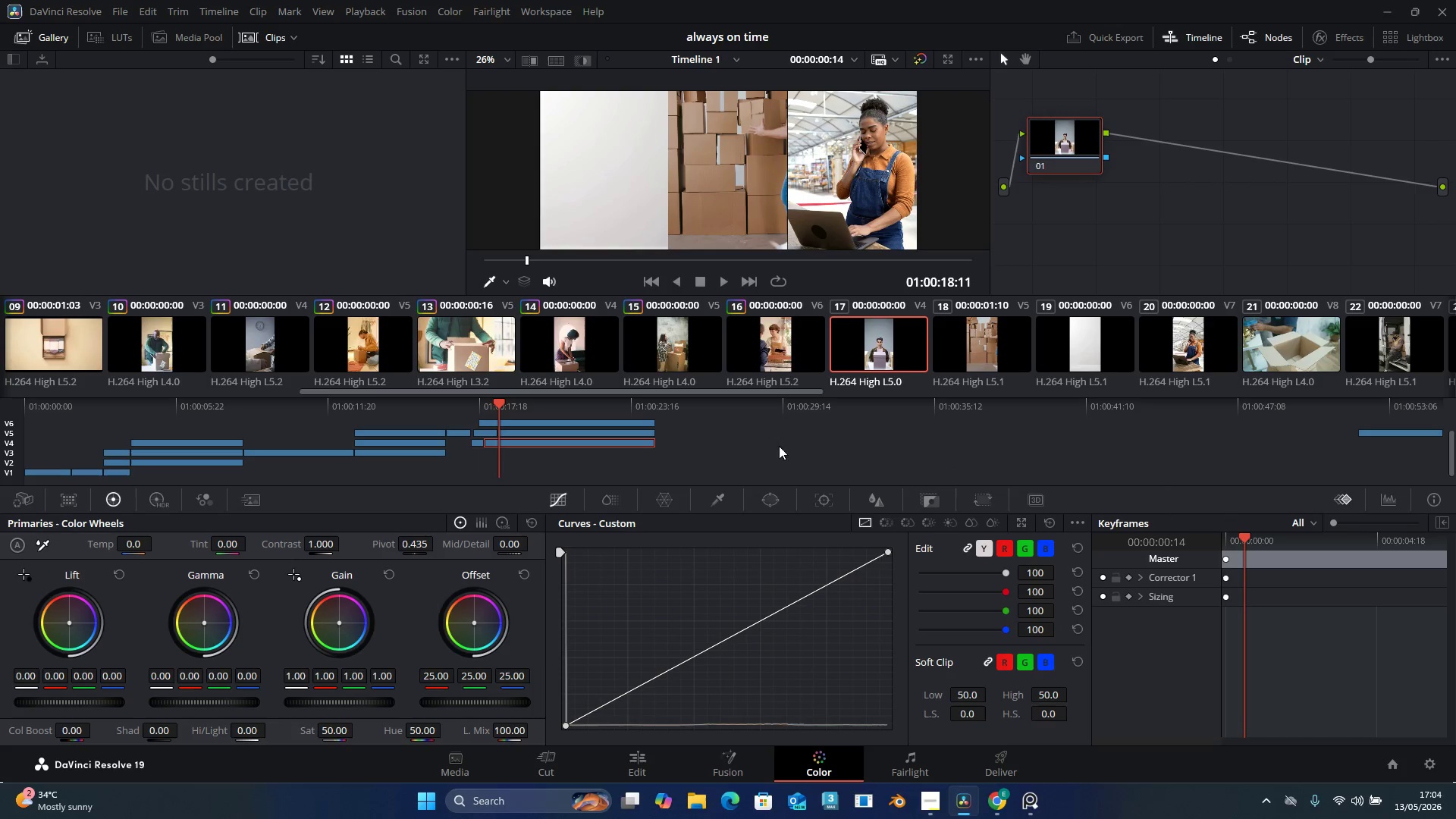 
left_click_drag(start_coordinate=[811, 595], to_coordinate=[798, 582])
 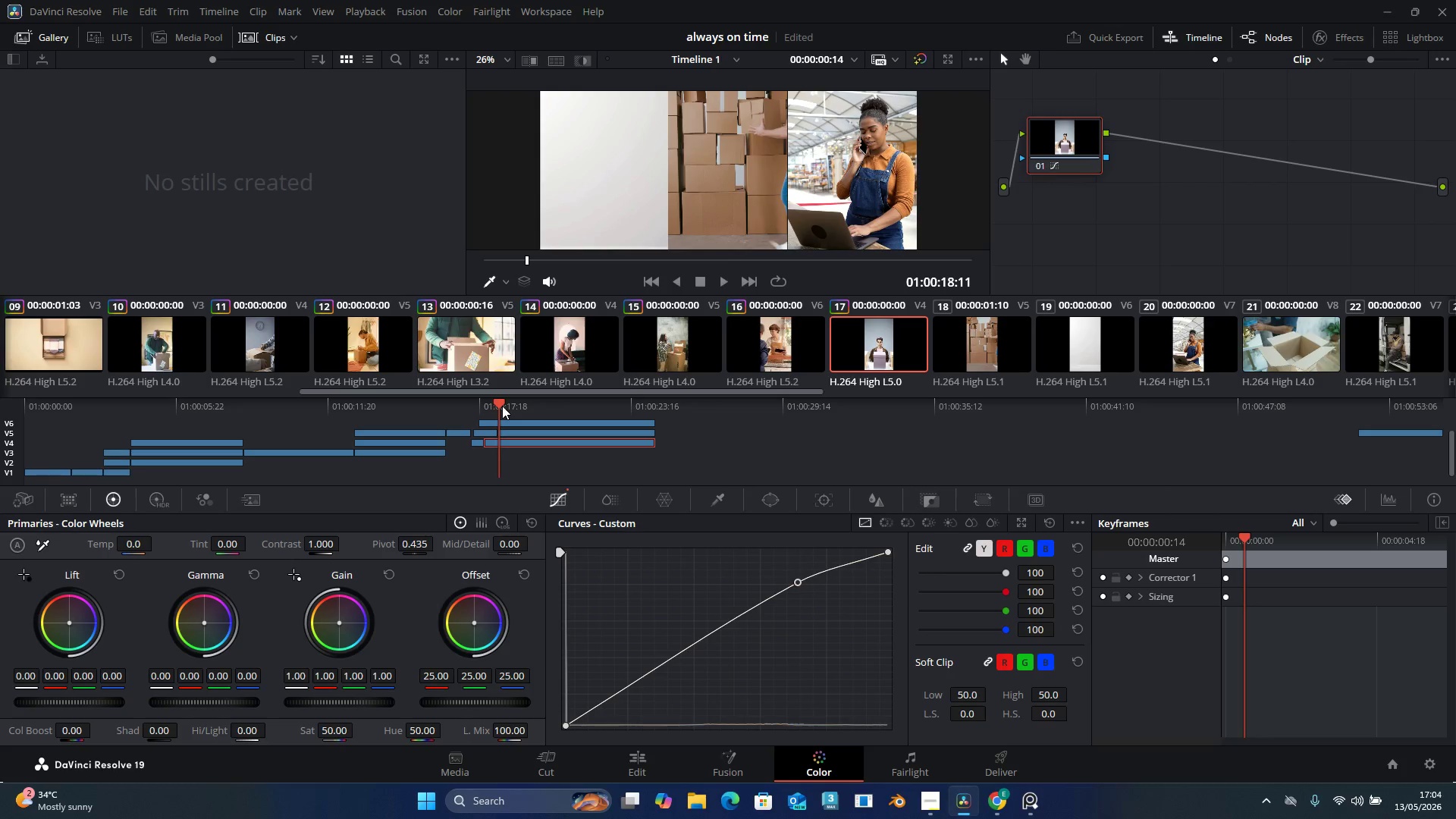 
left_click_drag(start_coordinate=[503, 403], to_coordinate=[493, 446])
 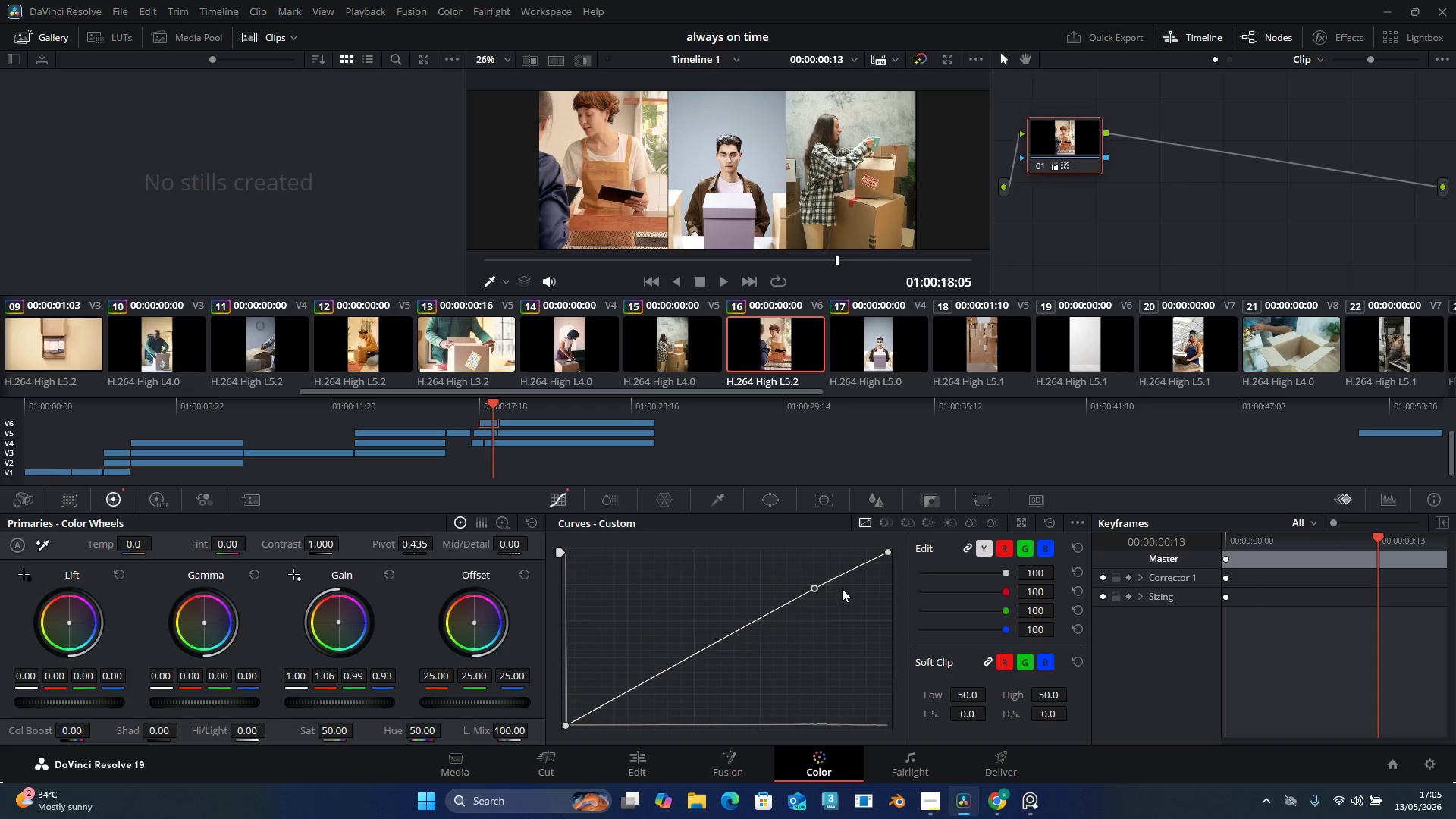 
left_click_drag(start_coordinate=[816, 586], to_coordinate=[805, 588])
 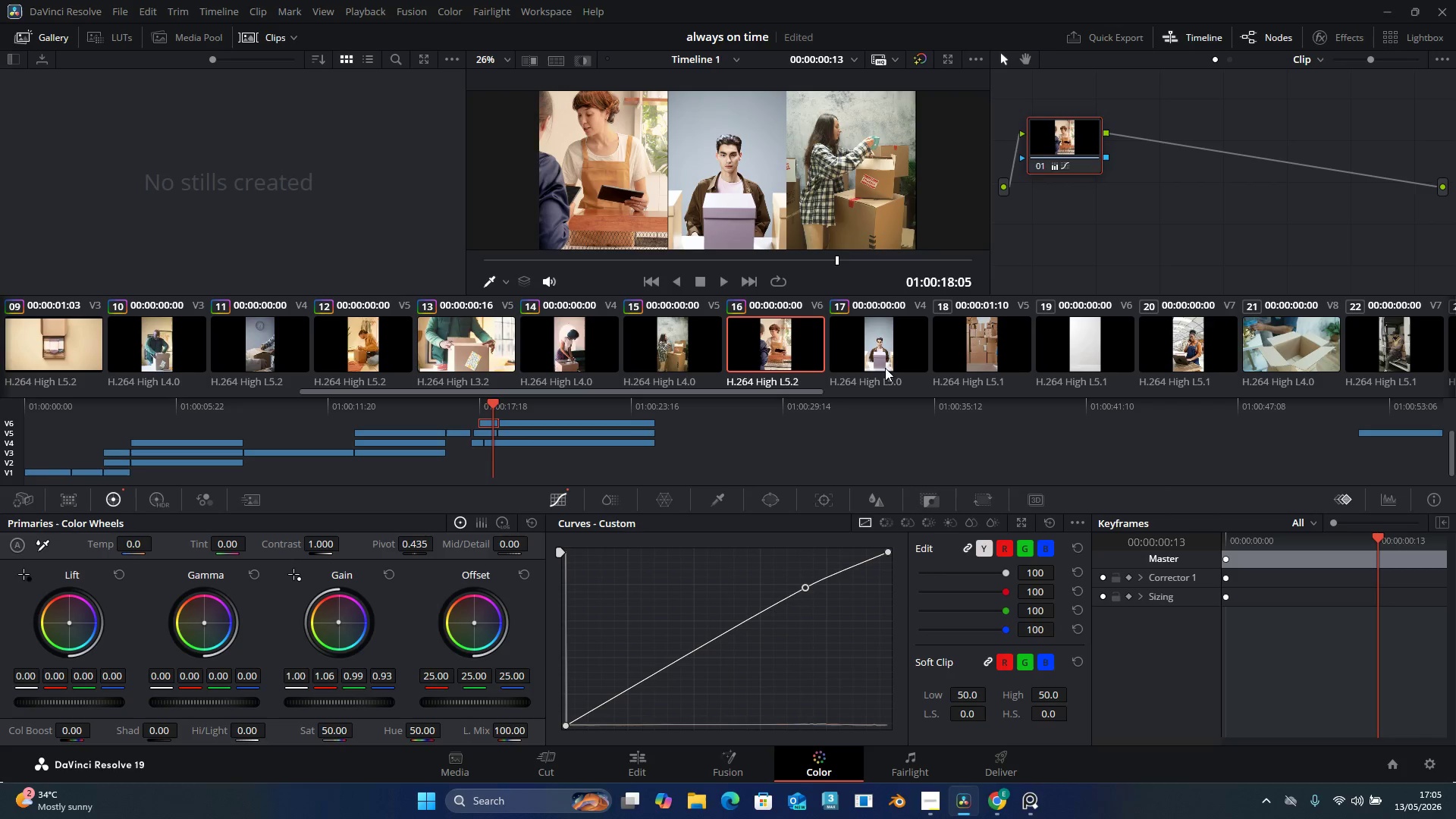 
left_click([885, 368])
 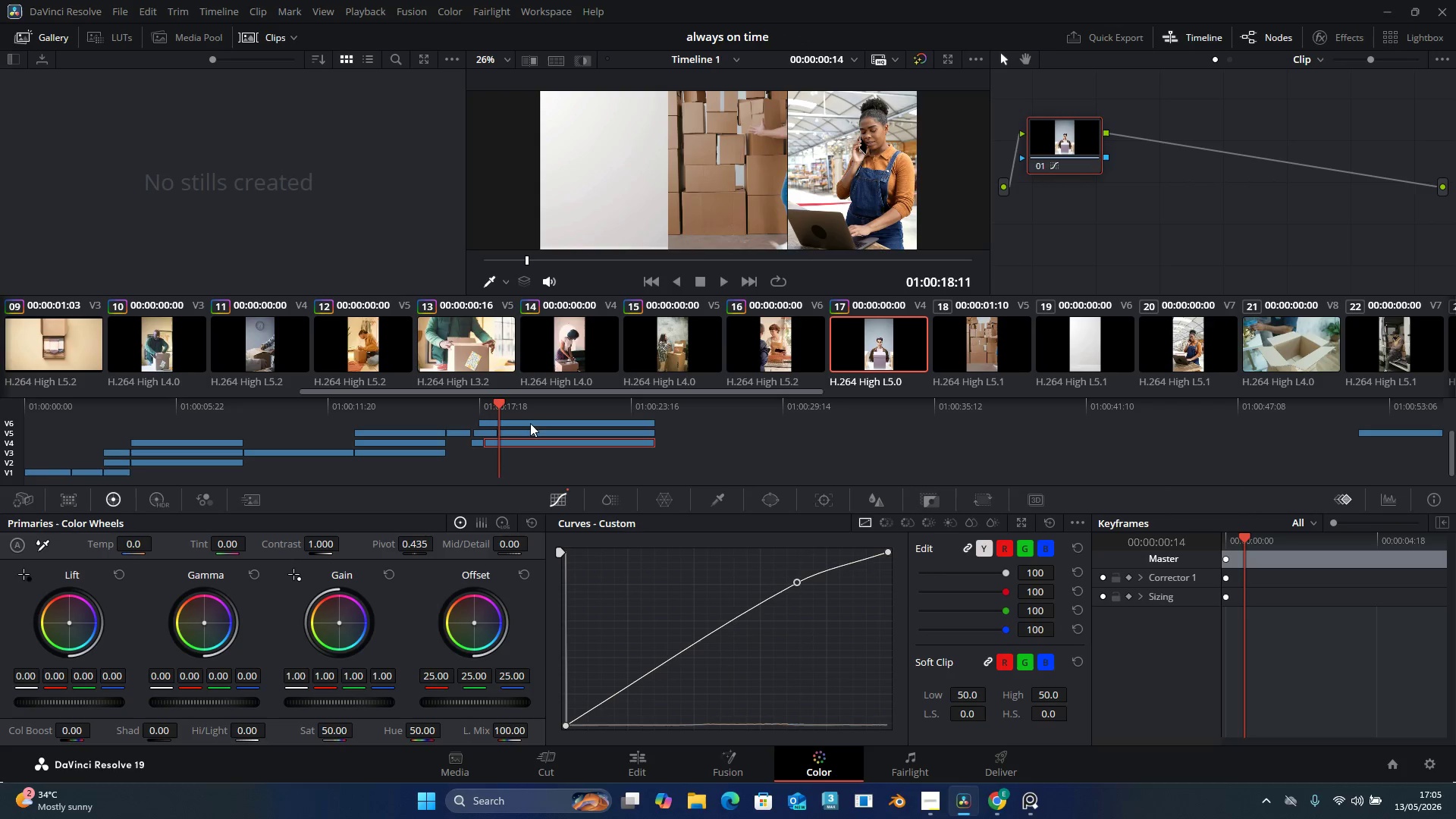 
key(ArrowLeft)
 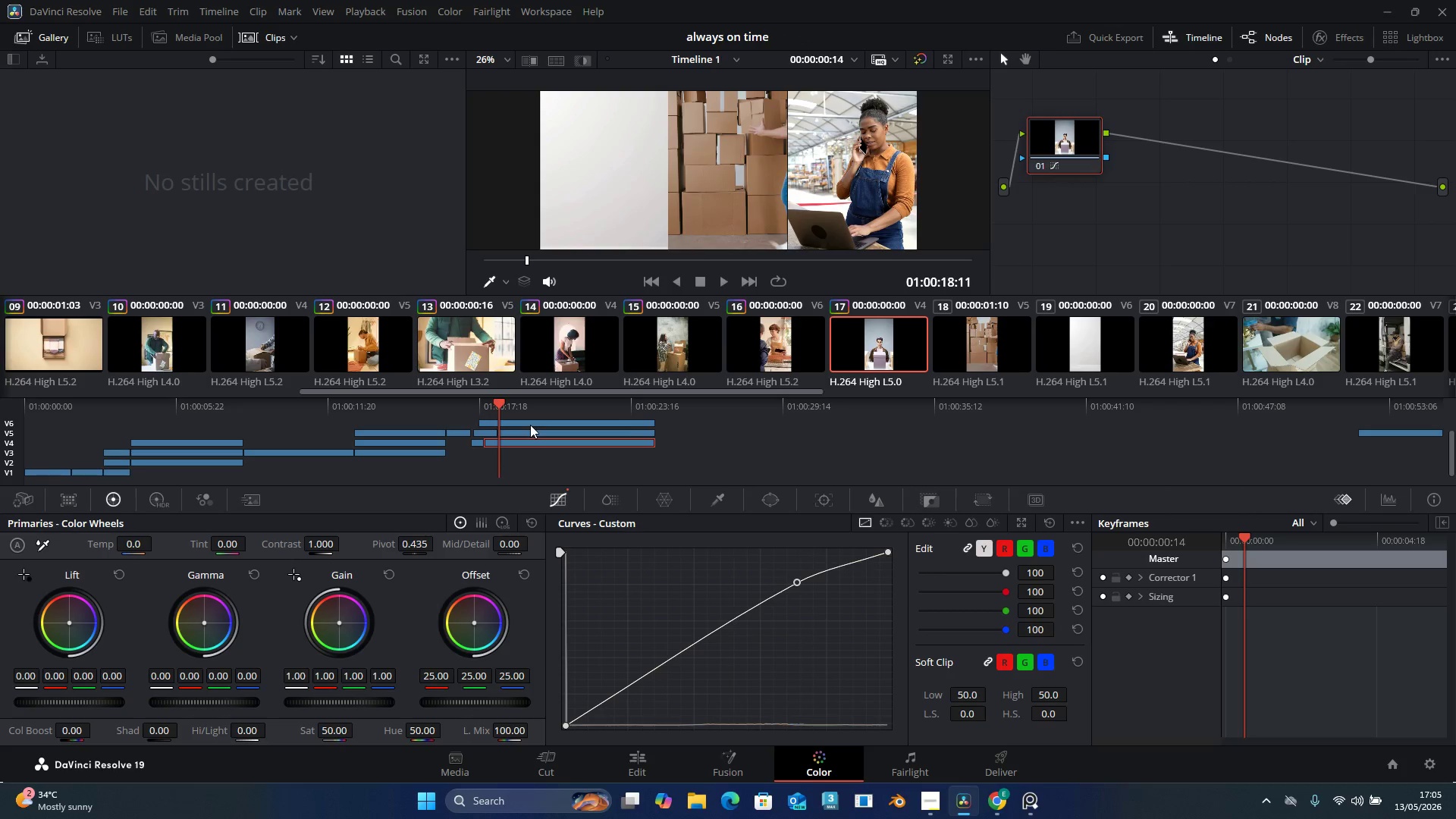 
key(ArrowLeft)
 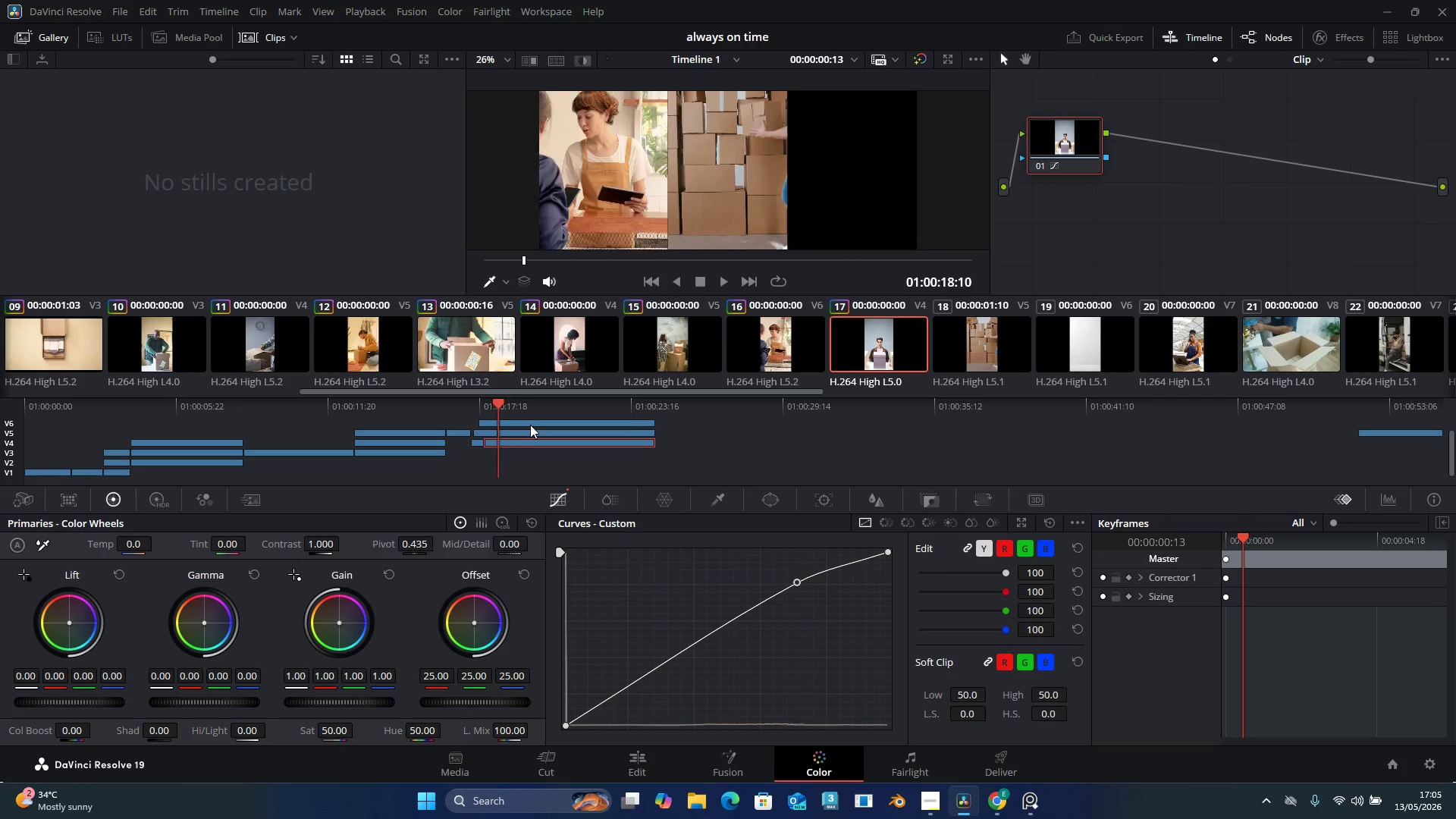 
key(ArrowLeft)
 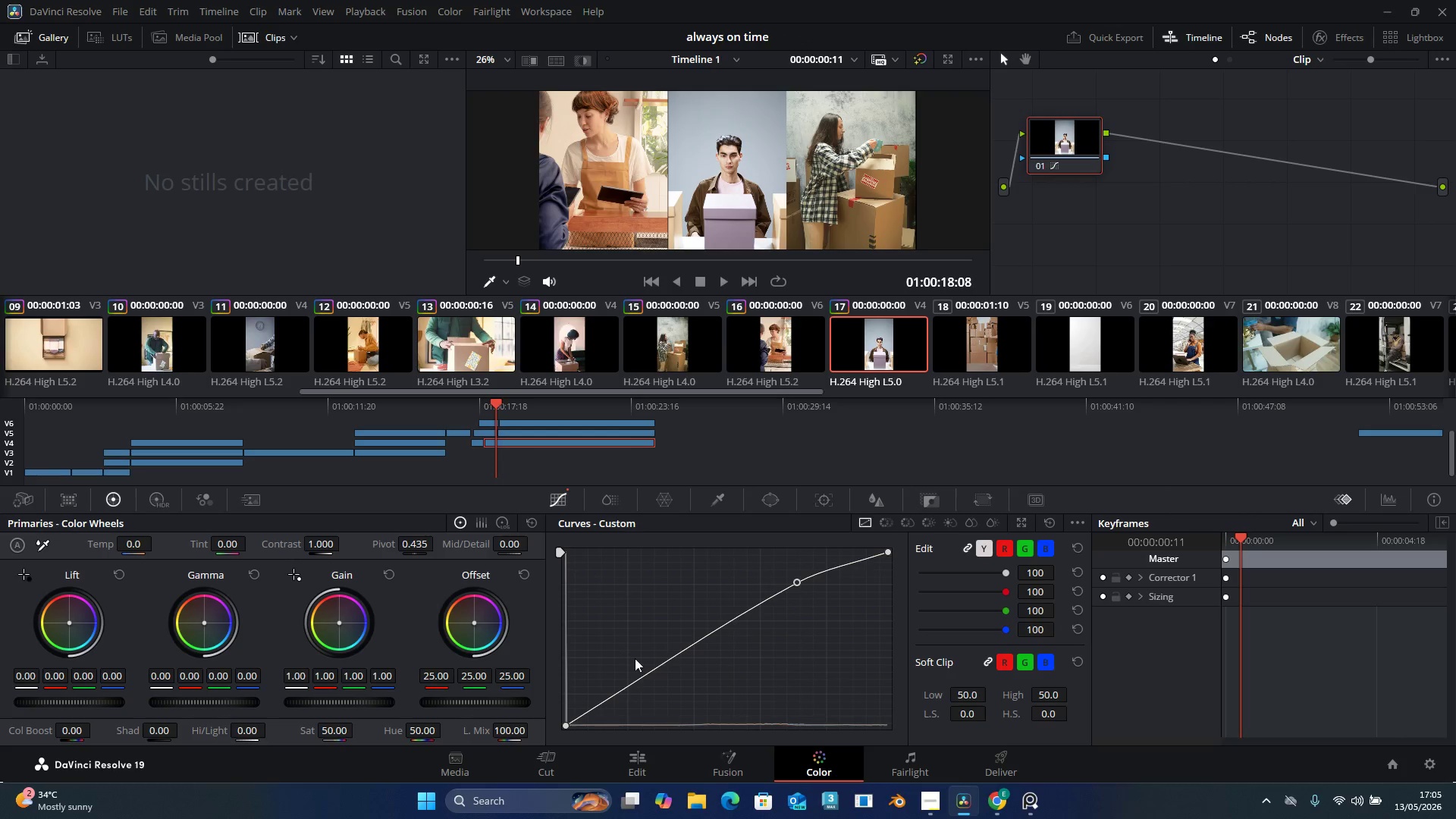 
left_click_drag(start_coordinate=[664, 657], to_coordinate=[633, 672])
 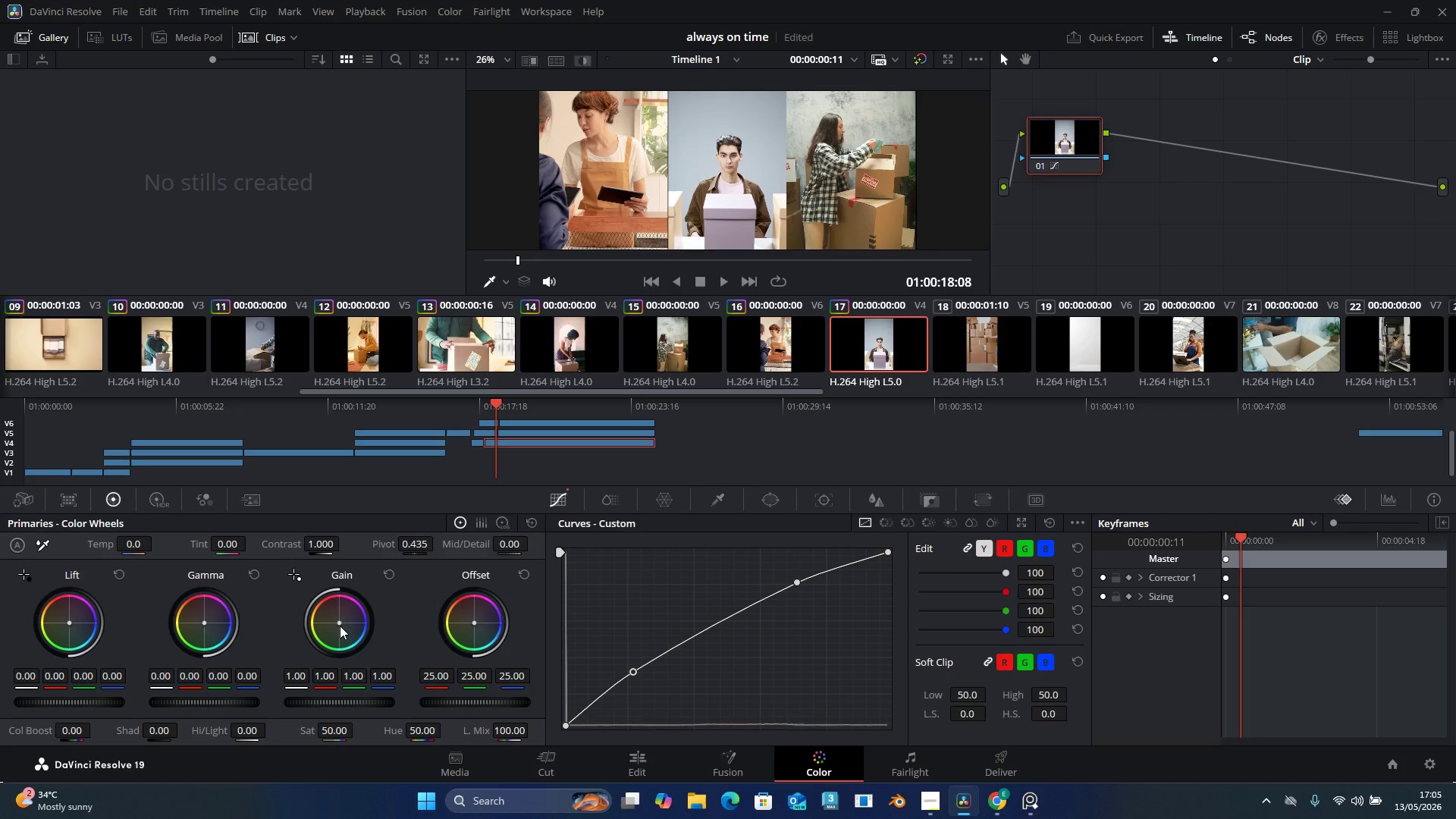 
left_click_drag(start_coordinate=[340, 622], to_coordinate=[328, 615])
 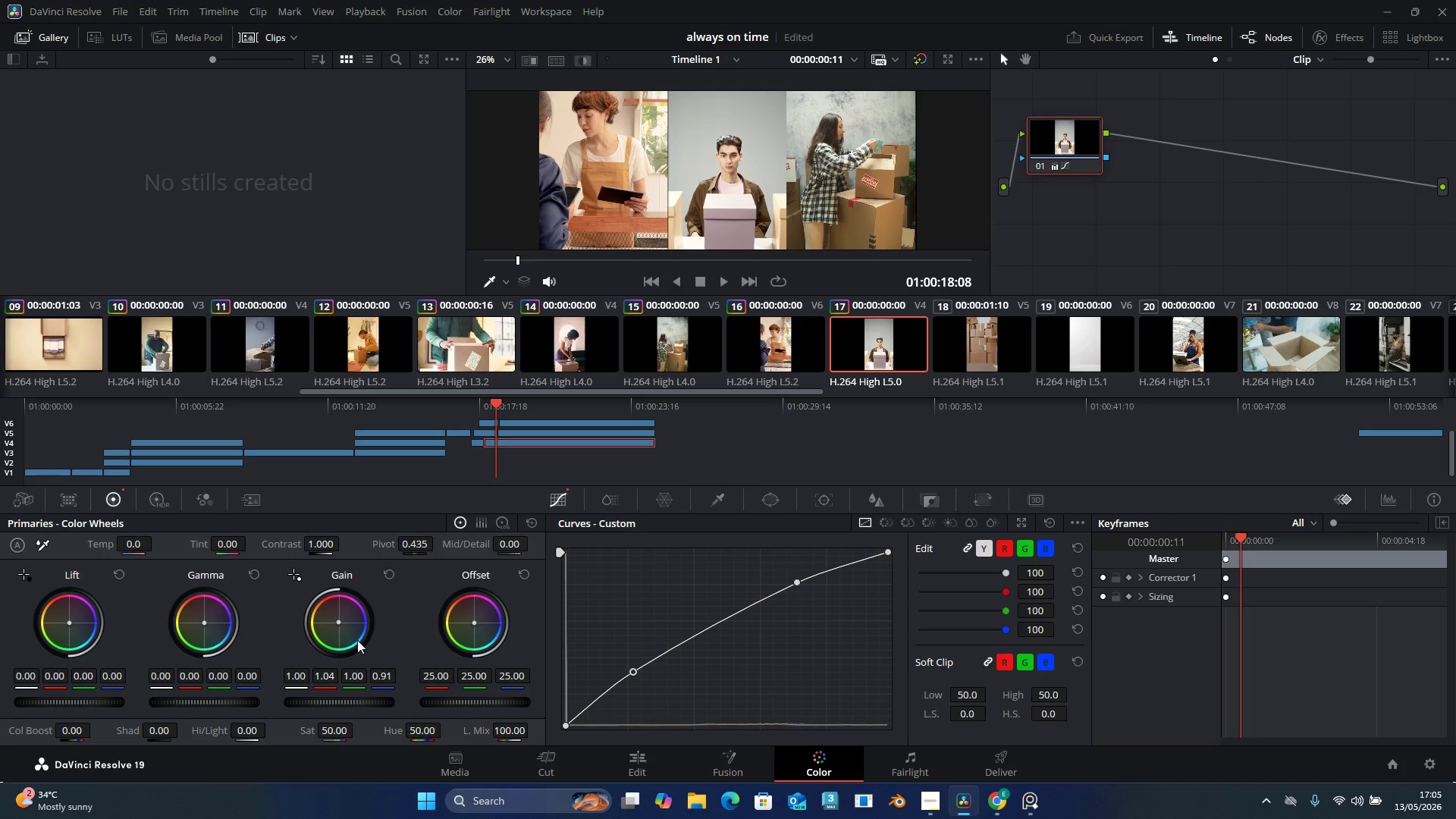 
wait(25.31)
 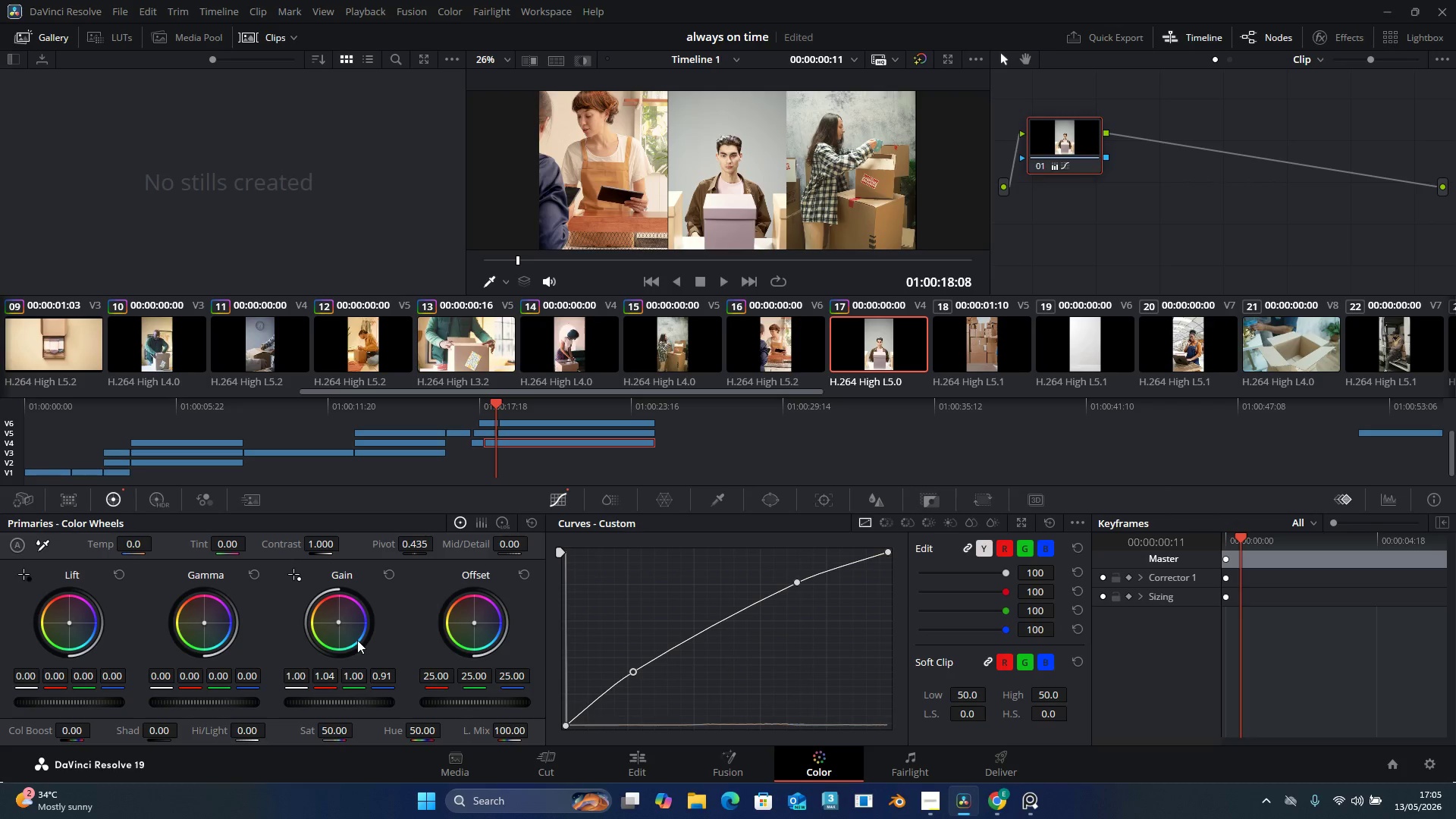 
left_click([526, 398])
 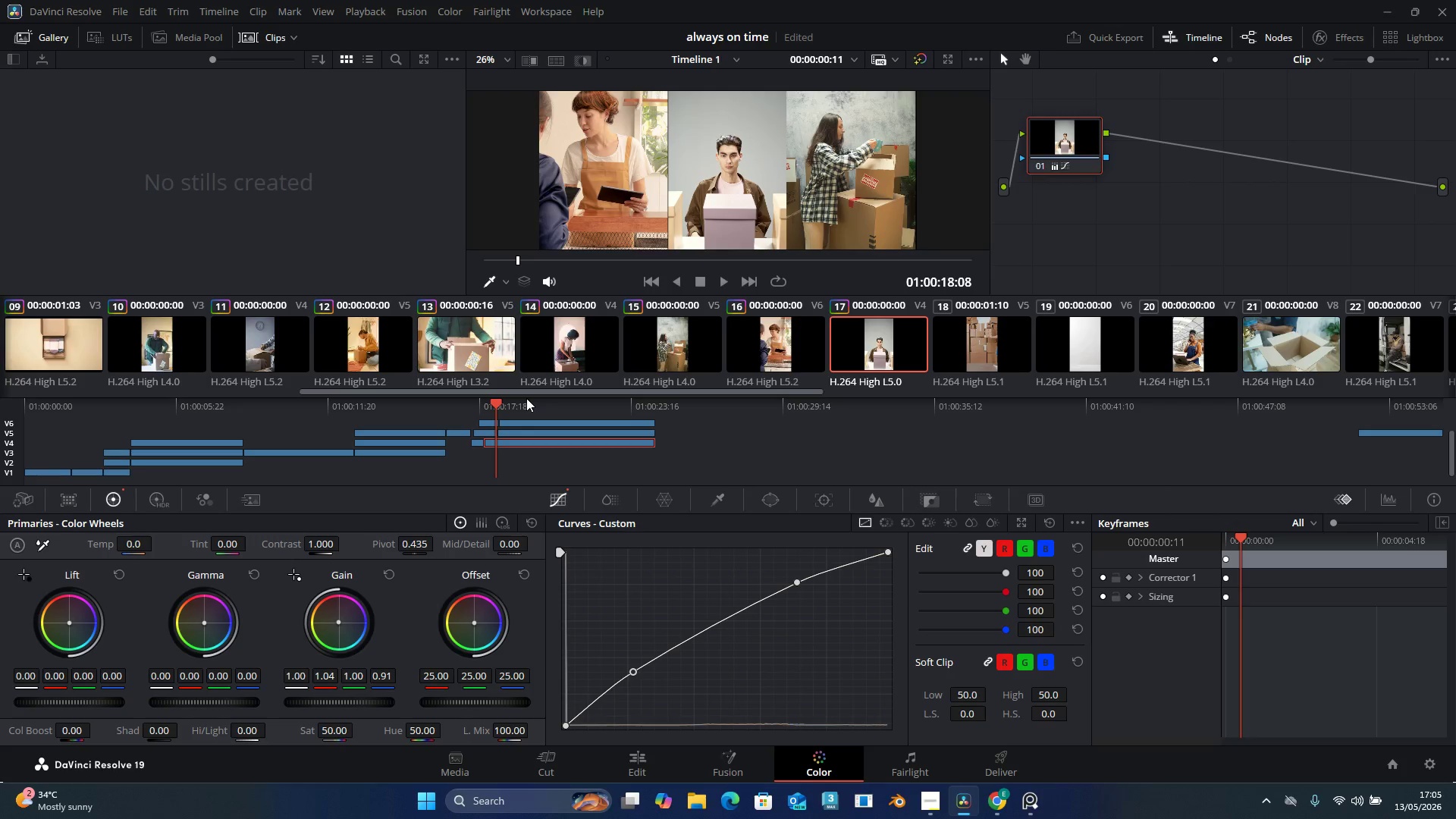 
key(ArrowRight)
 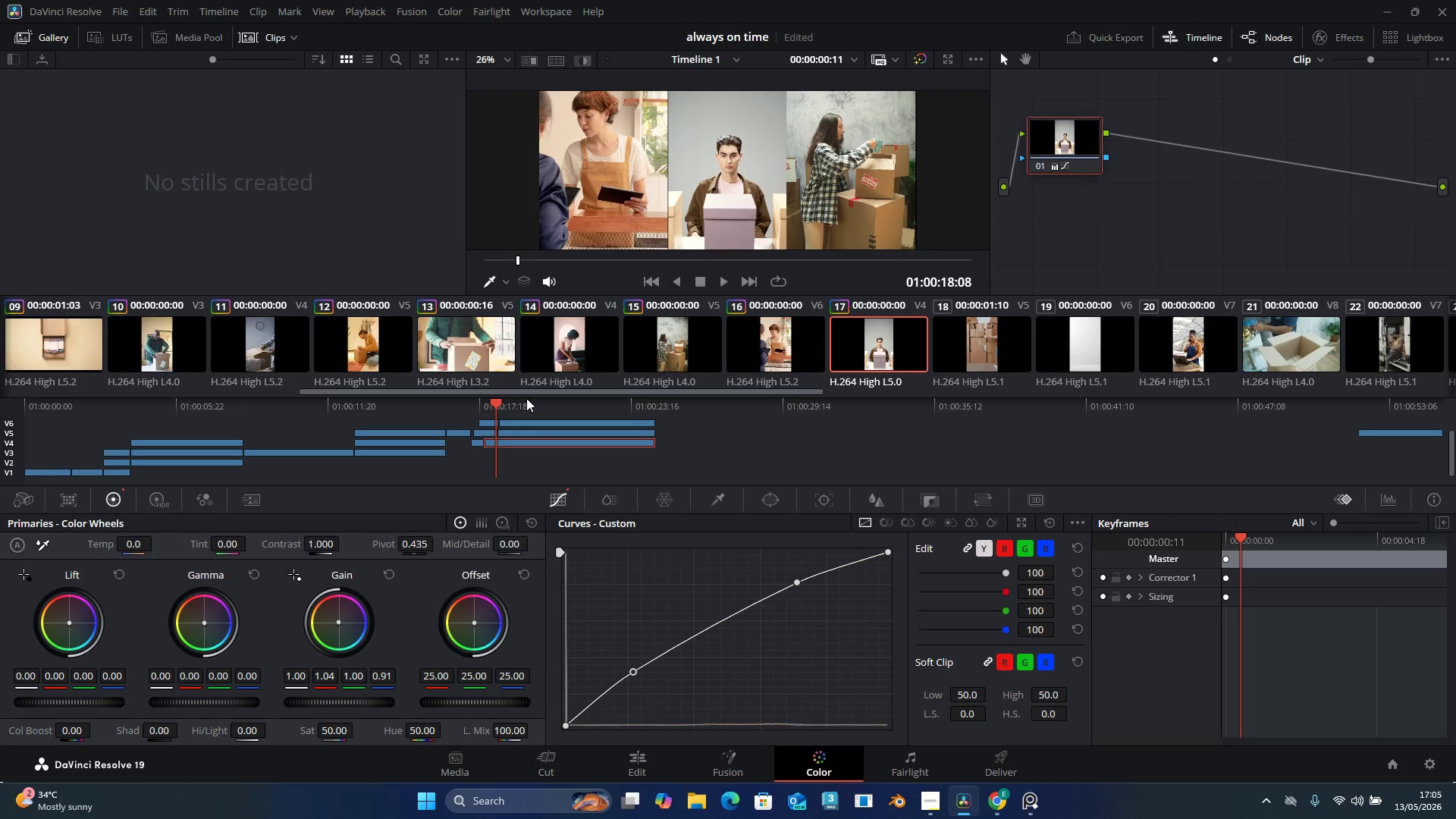 
key(ArrowRight)
 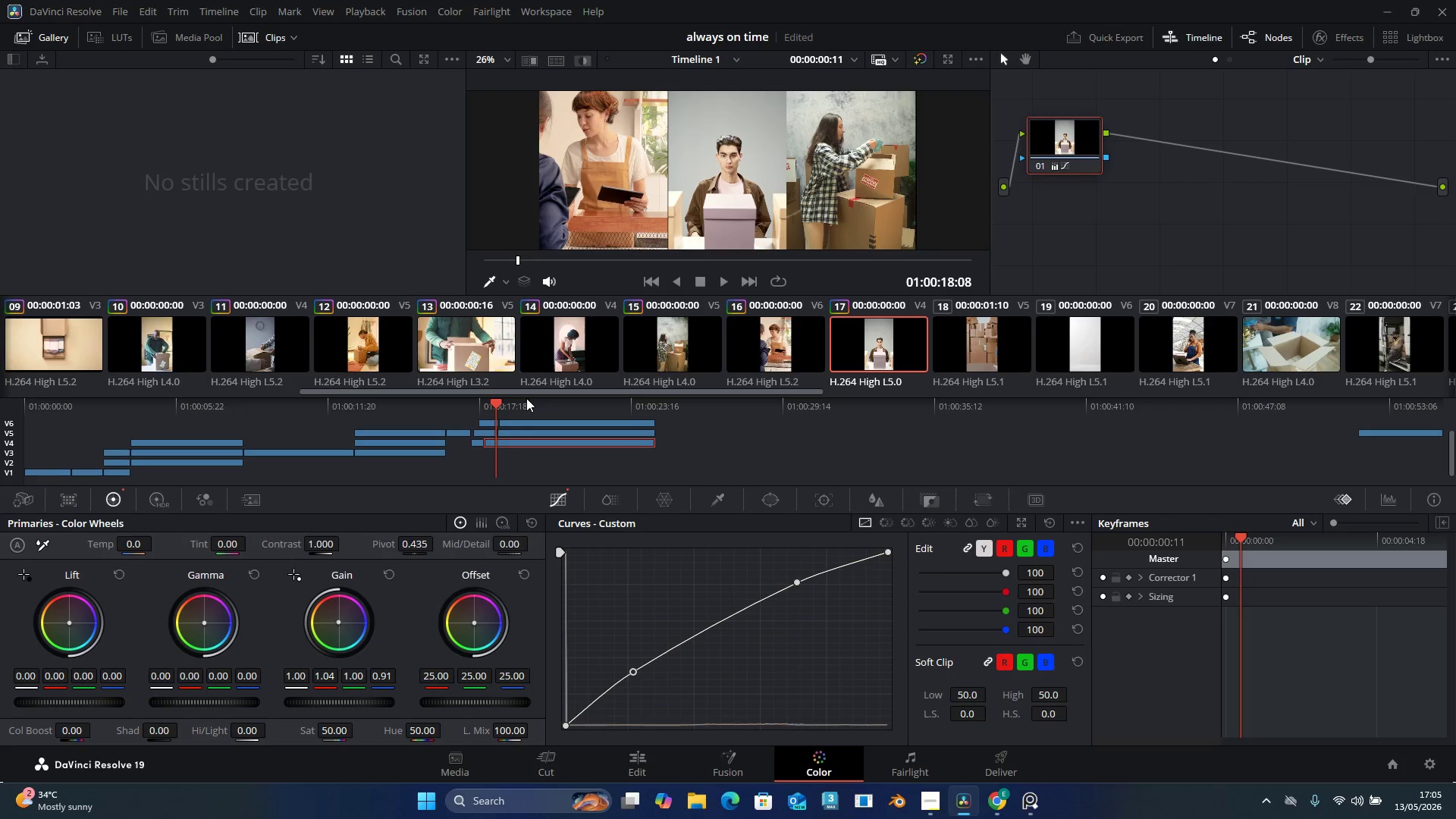 
hold_key(key=ArrowRight, duration=1.38)
 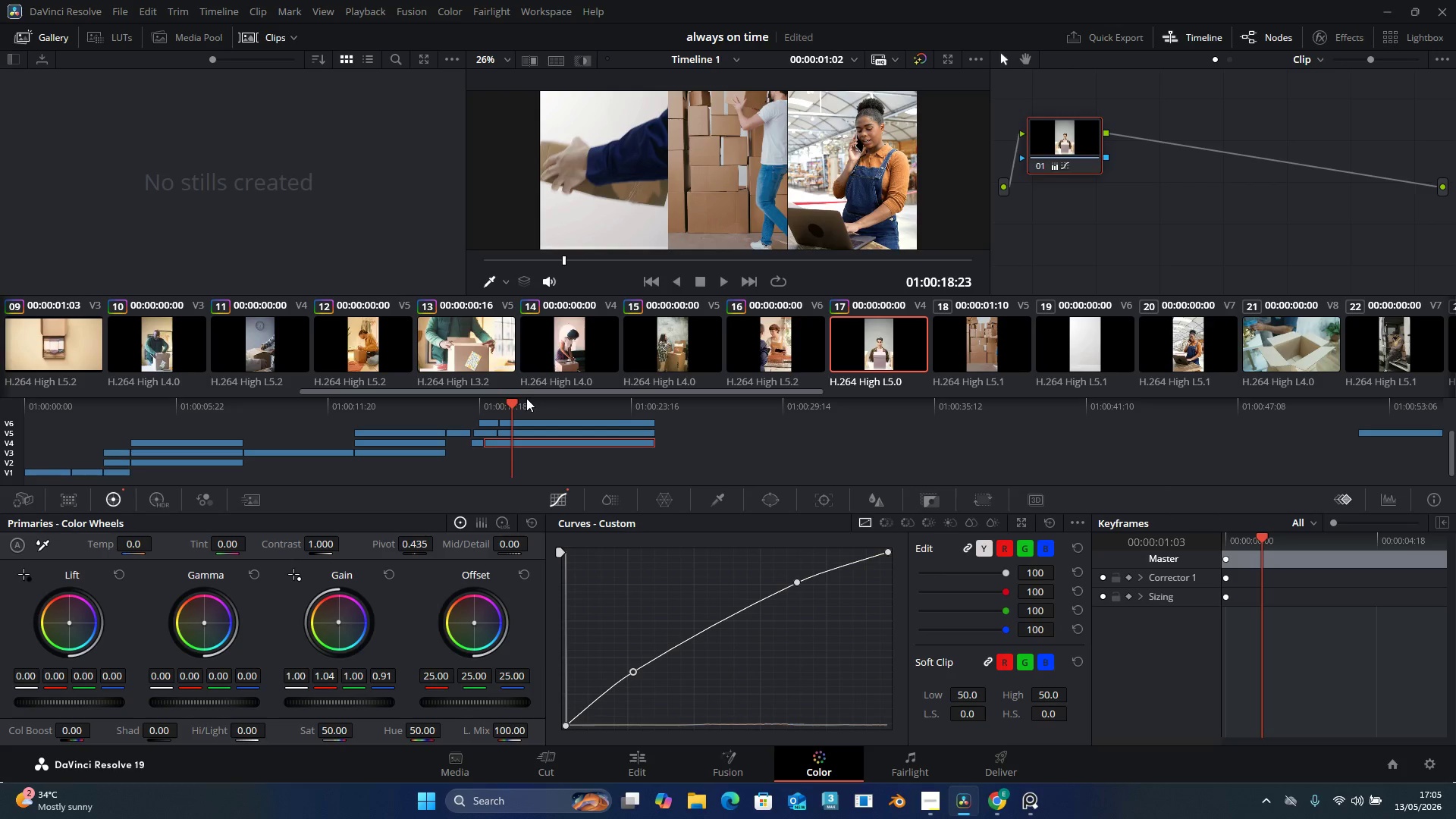 
left_click([979, 325])
 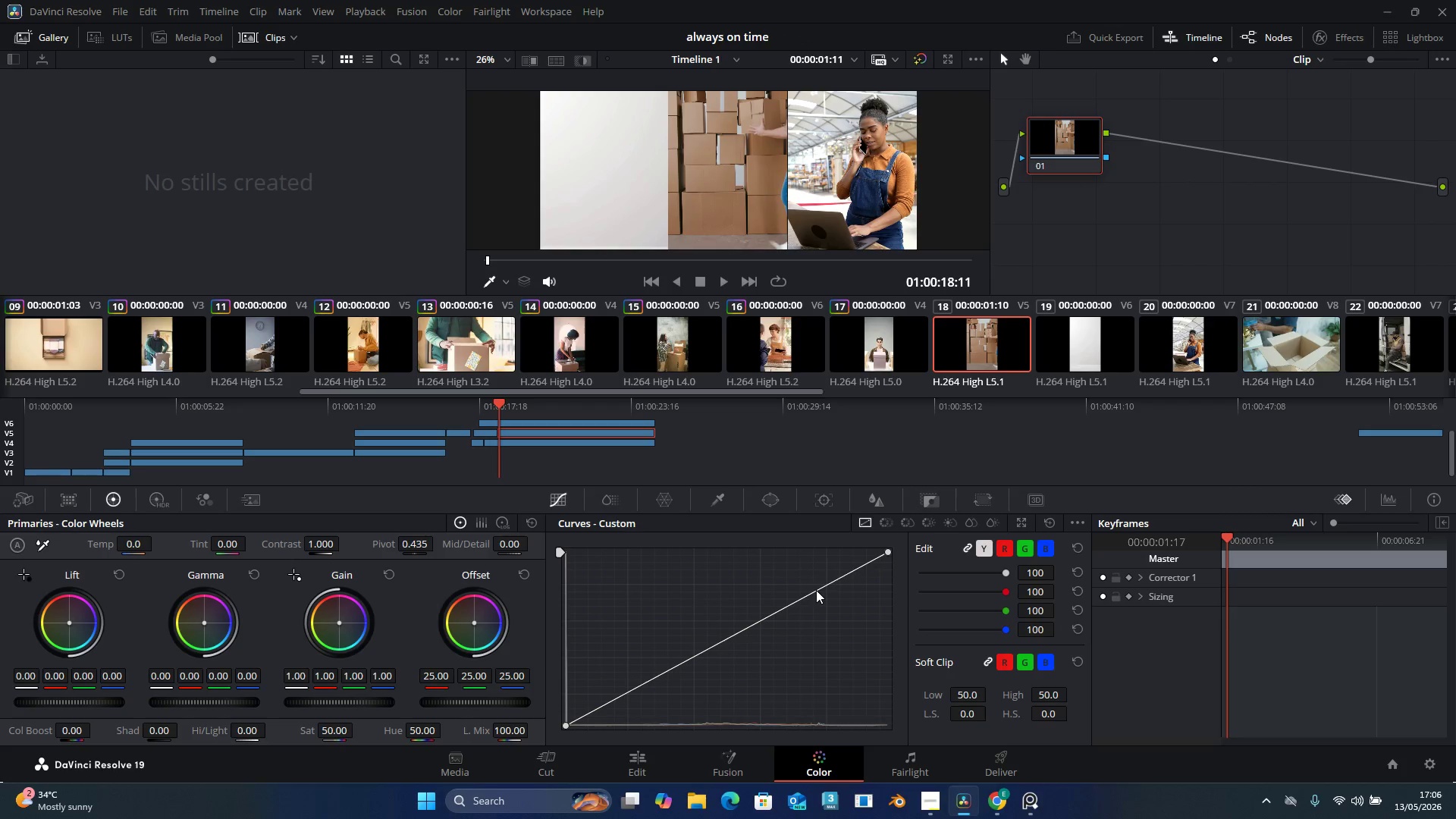 
left_click_drag(start_coordinate=[816, 590], to_coordinate=[807, 587])
 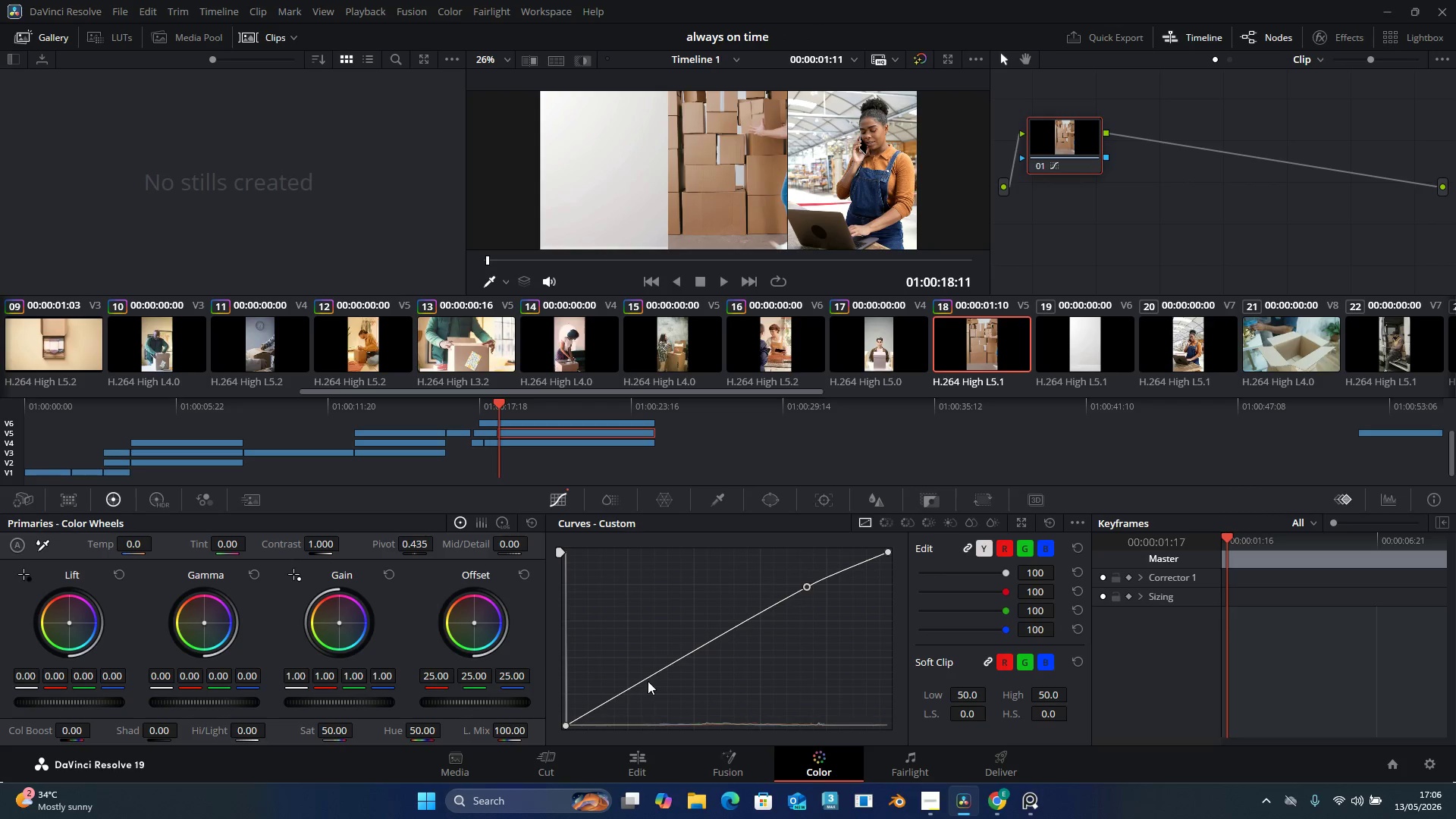 
left_click_drag(start_coordinate=[649, 679], to_coordinate=[657, 682])
 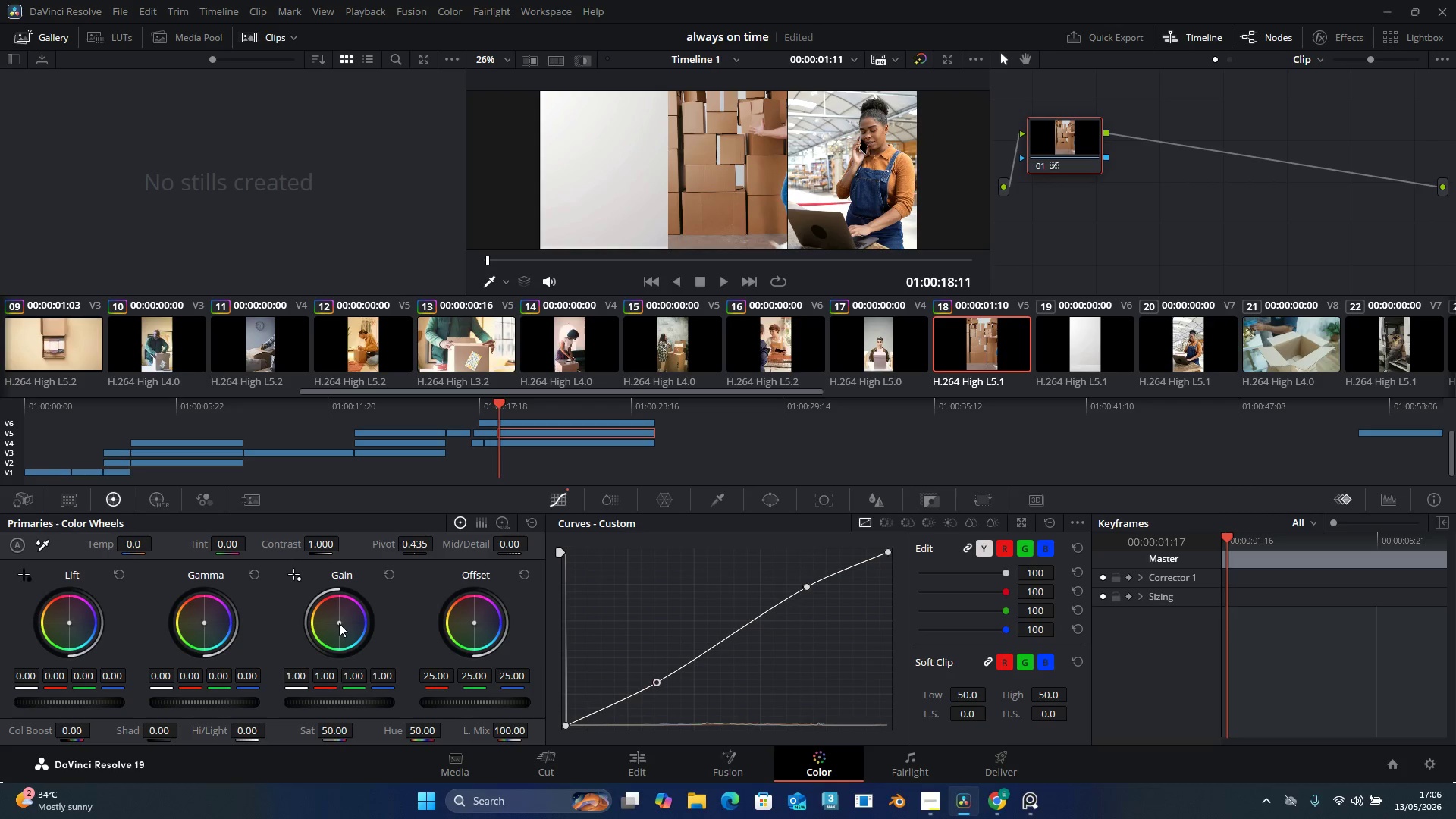 
left_click_drag(start_coordinate=[337, 621], to_coordinate=[326, 615])
 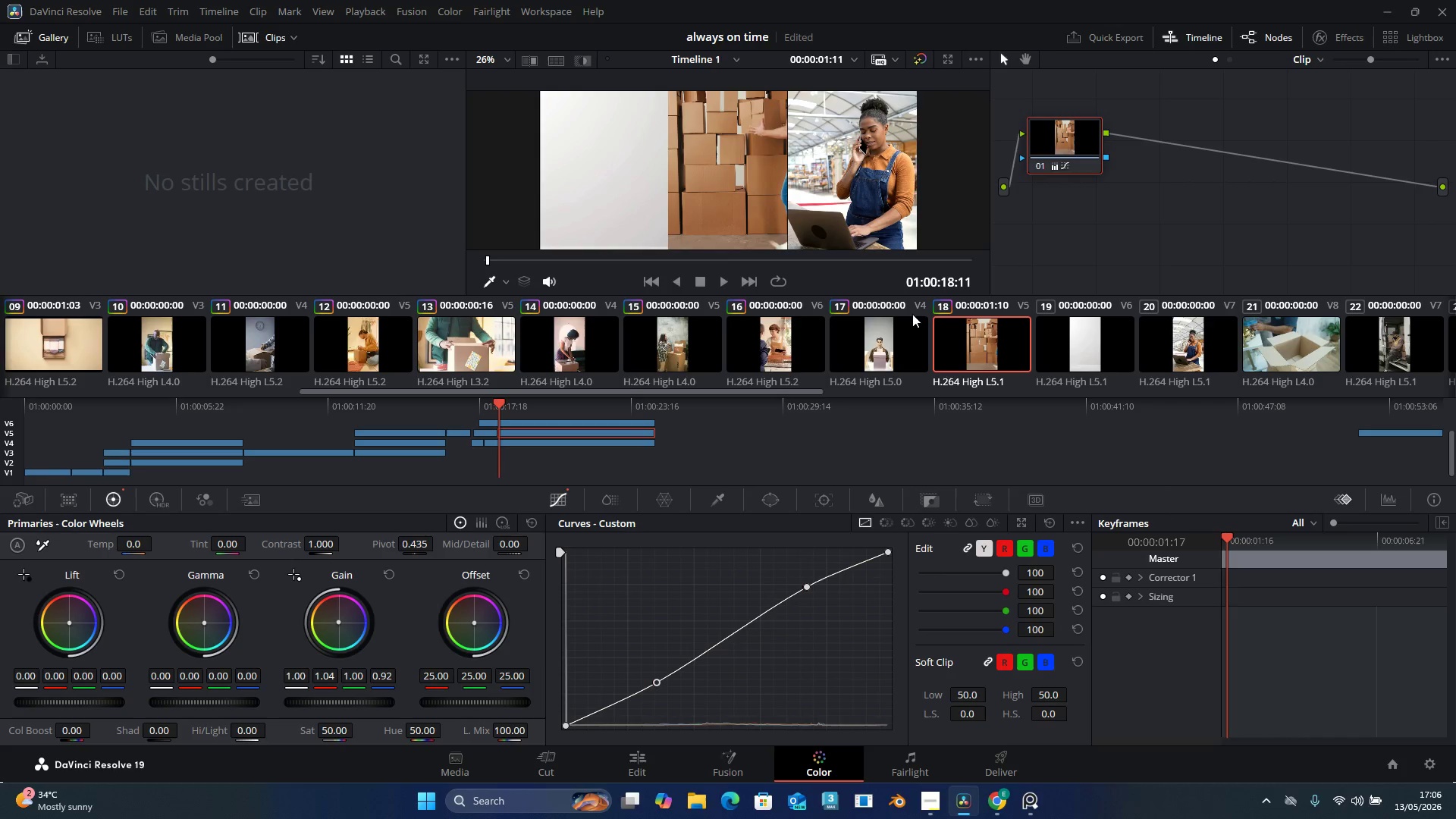 
wait(6.26)
 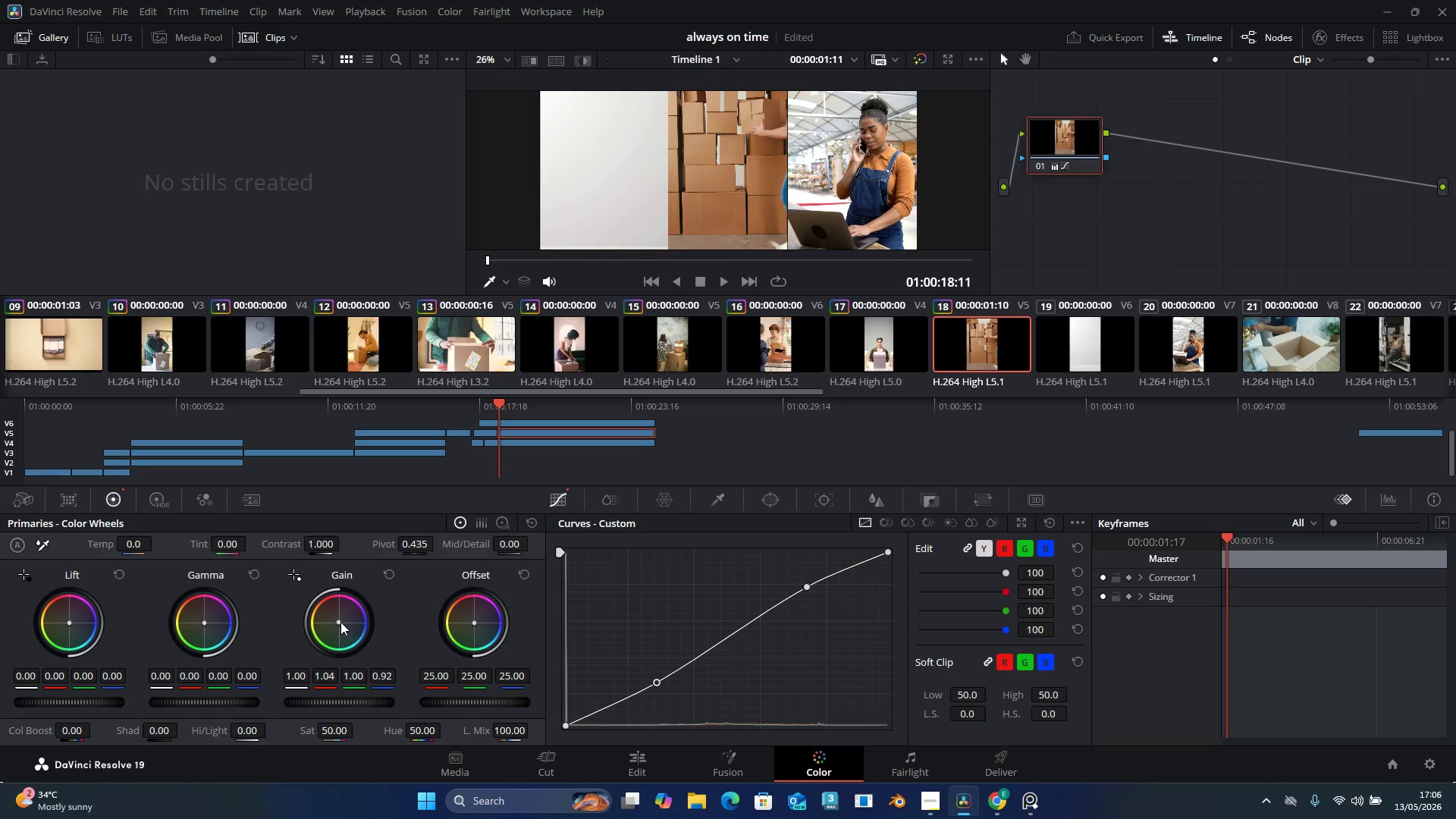 
left_click([1111, 347])
 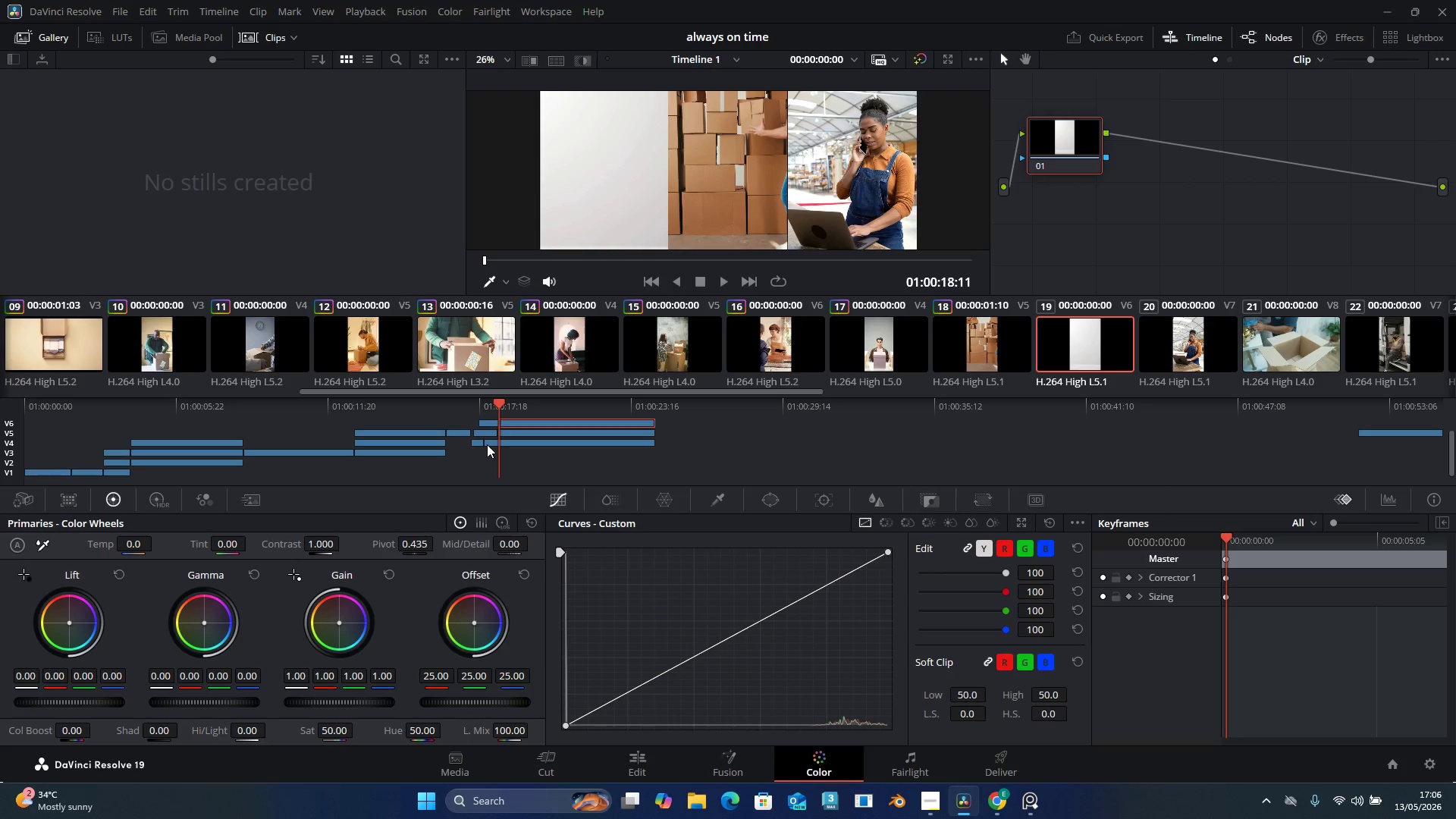 
hold_key(key=ArrowRight, duration=1.5)
 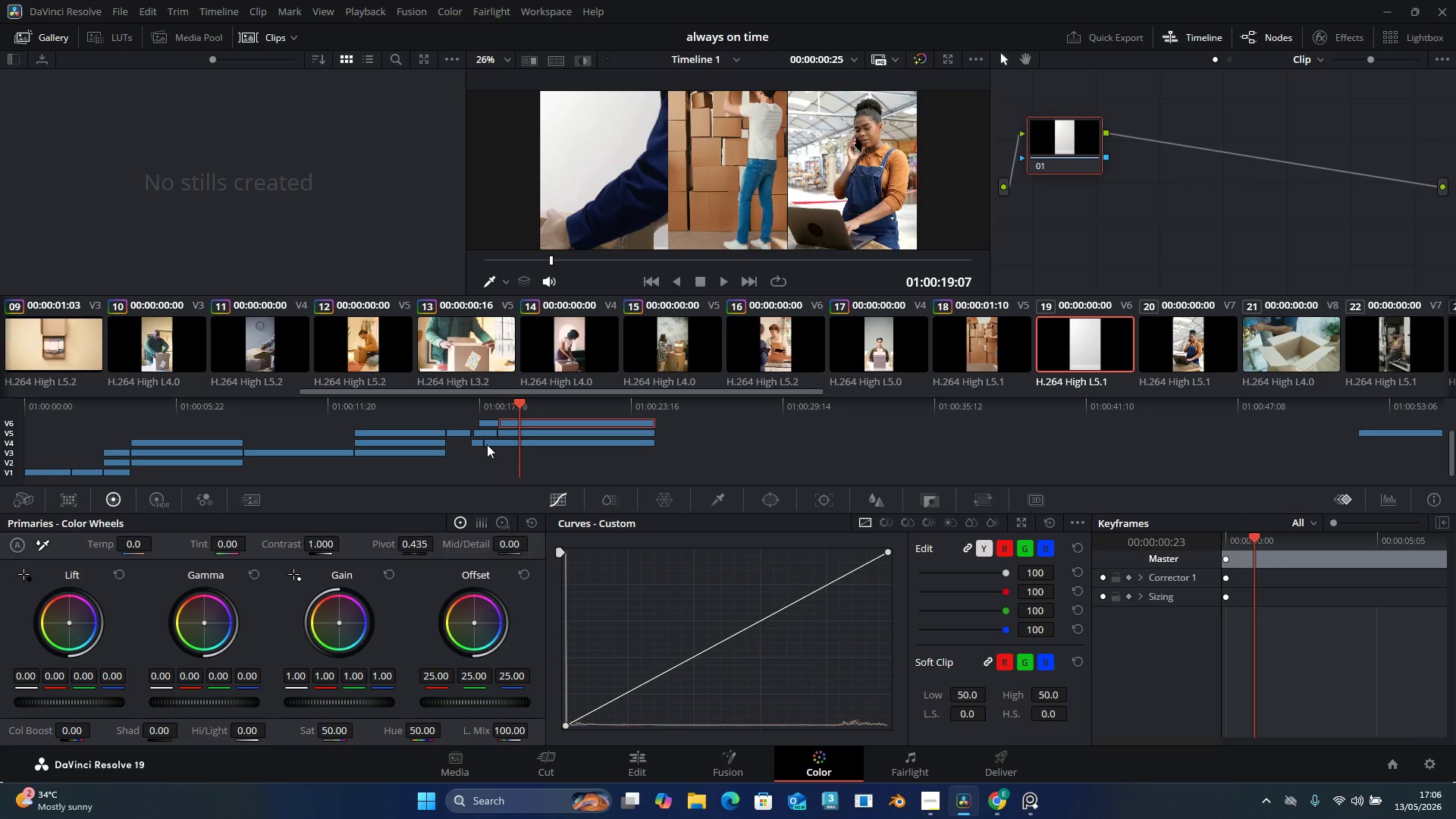 
hold_key(key=ArrowRight, duration=0.77)
 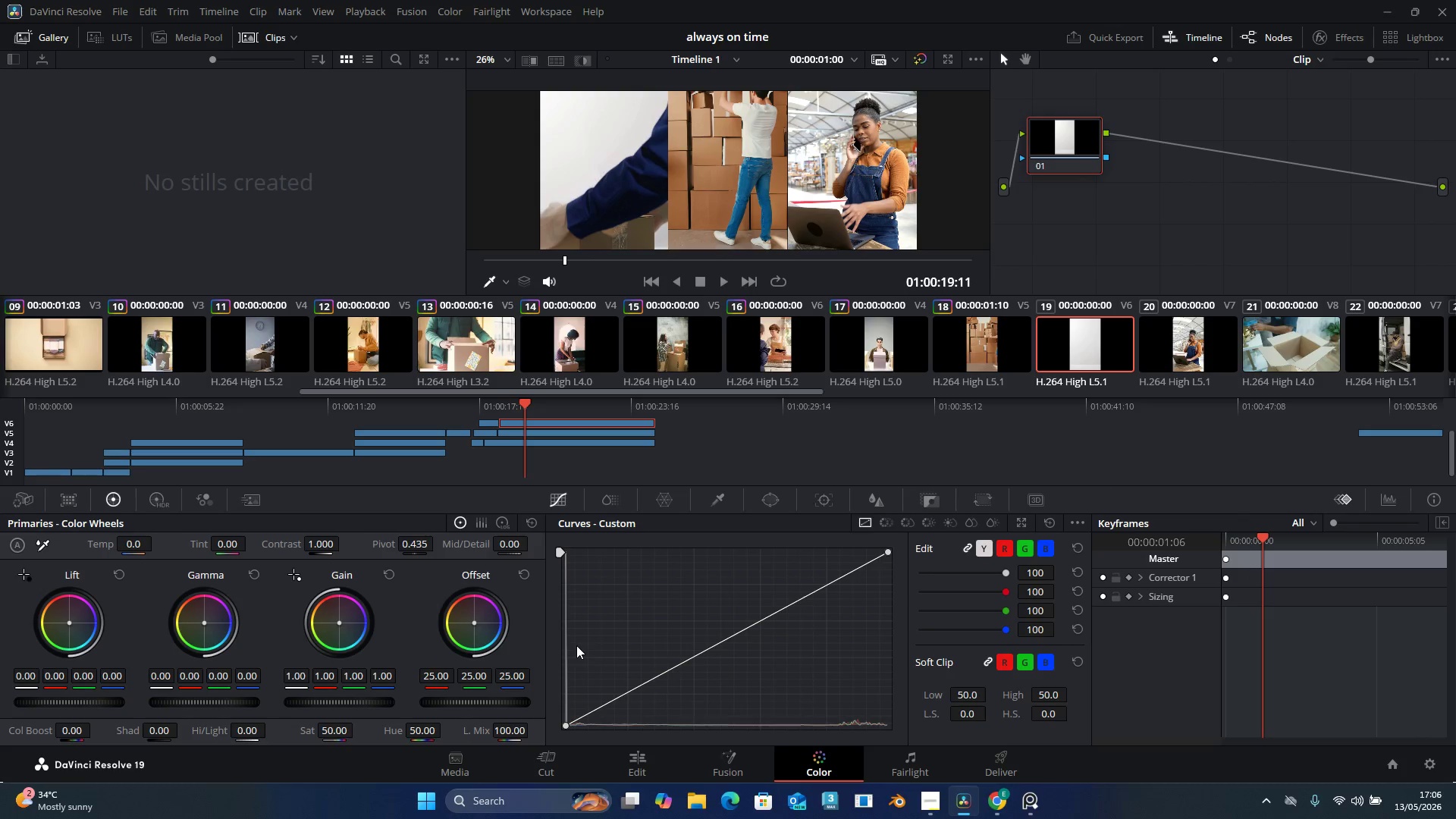 
left_click_drag(start_coordinate=[799, 598], to_coordinate=[783, 587])
 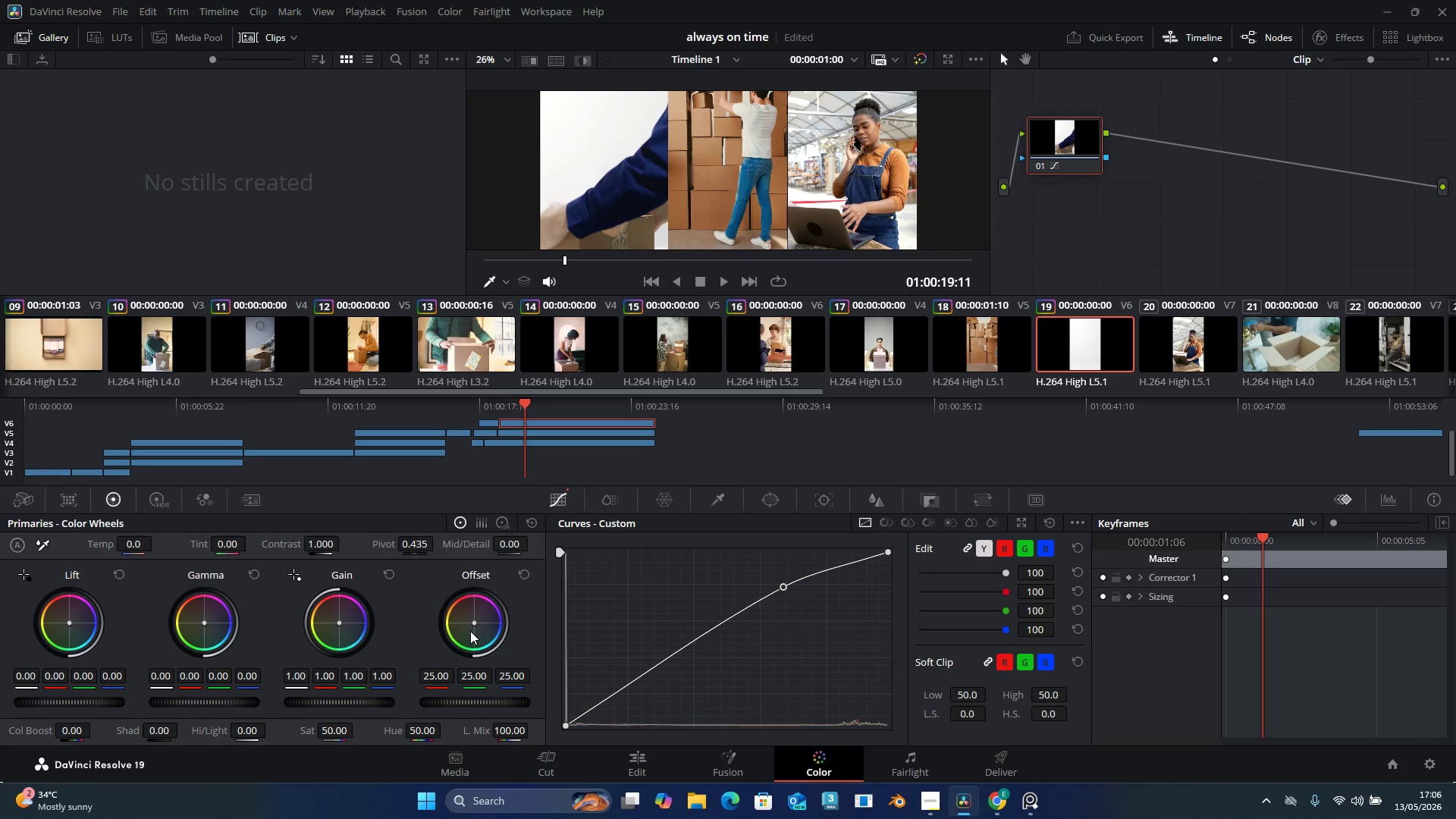 
left_click_drag(start_coordinate=[475, 620], to_coordinate=[484, 611])
 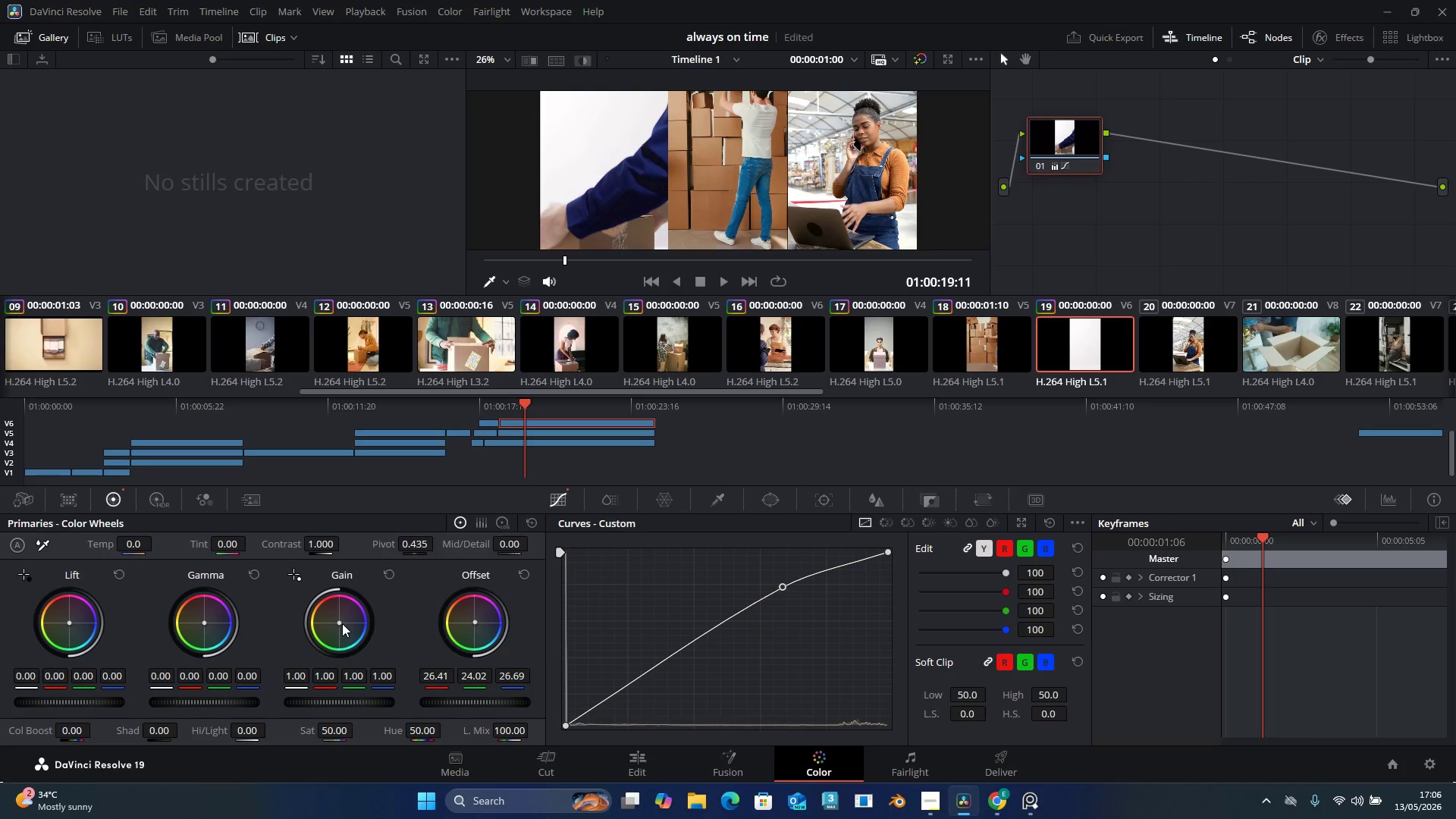 
left_click_drag(start_coordinate=[338, 622], to_coordinate=[325, 615])
 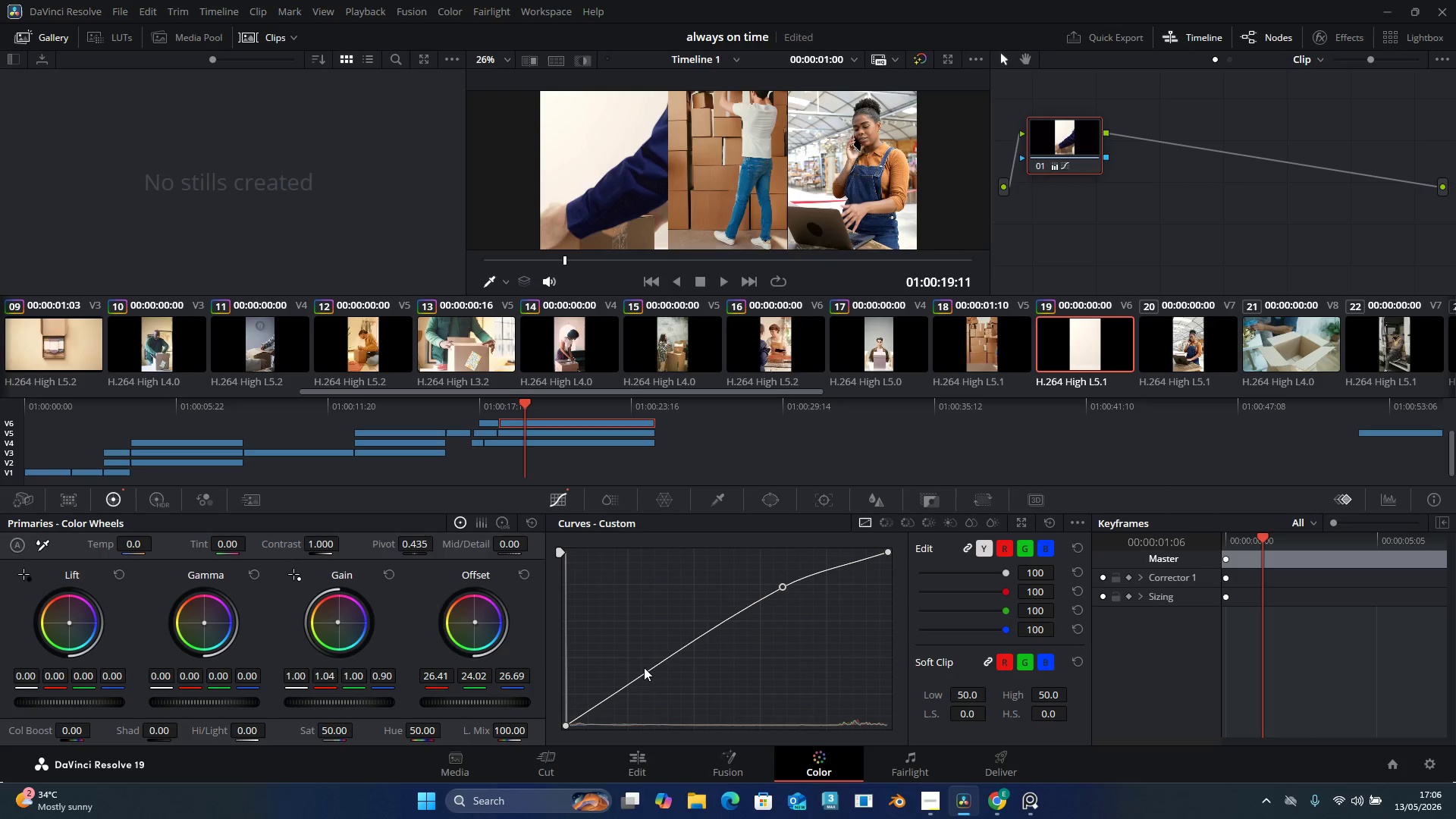 
left_click_drag(start_coordinate=[646, 670], to_coordinate=[639, 674])
 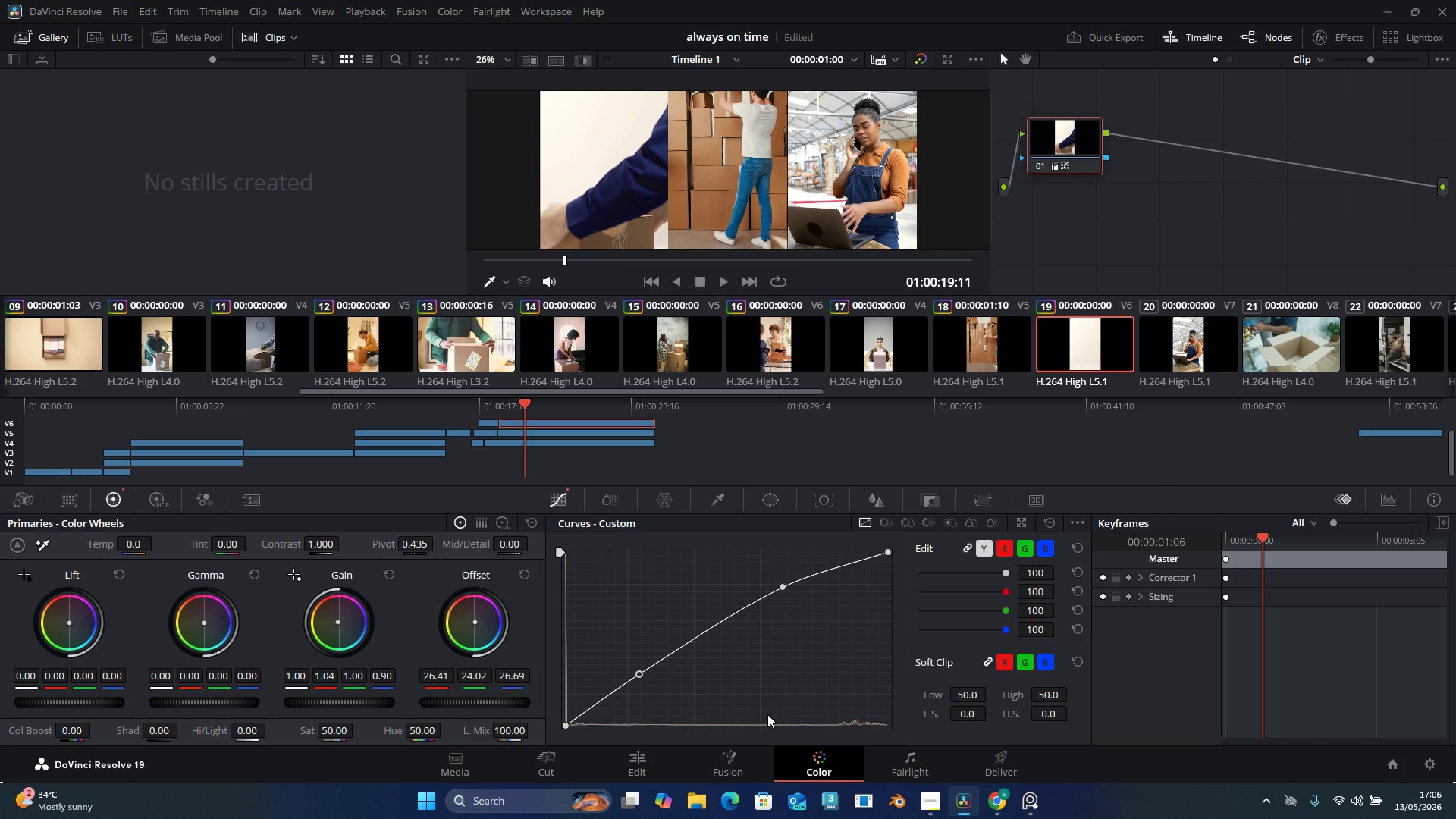 
wait(22.3)
 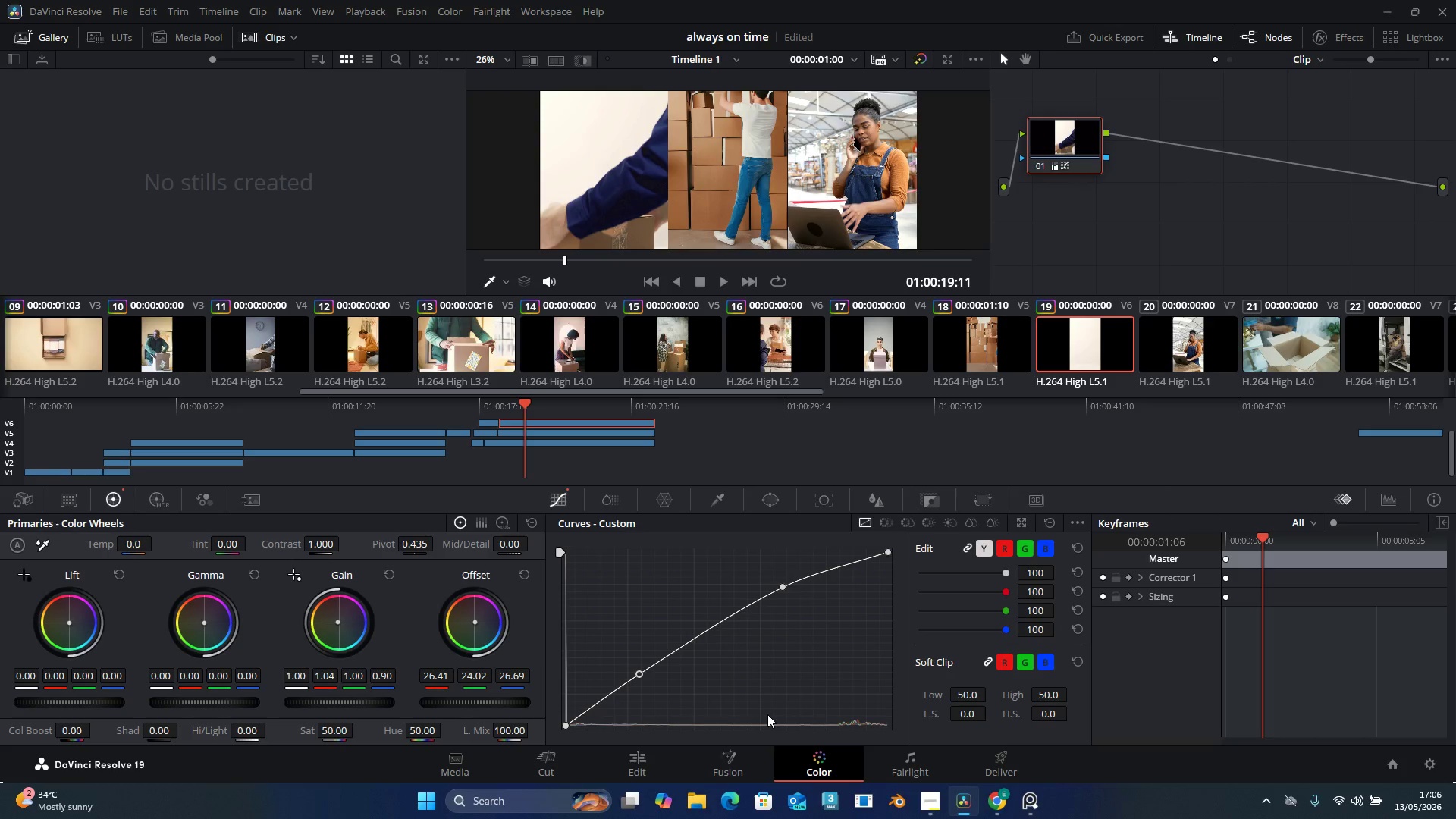 
left_click([1207, 334])
 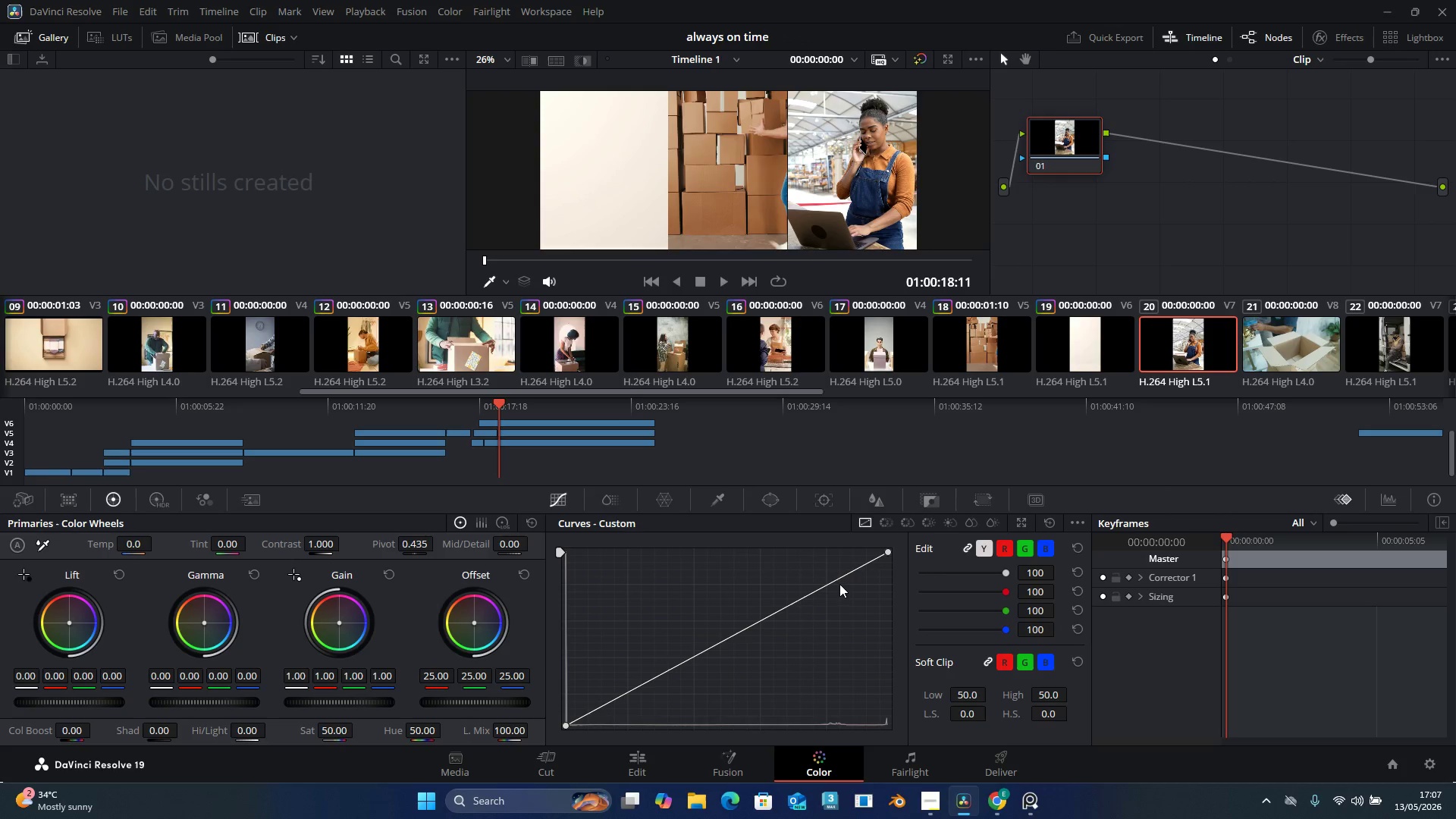 
left_click_drag(start_coordinate=[826, 580], to_coordinate=[822, 579])
 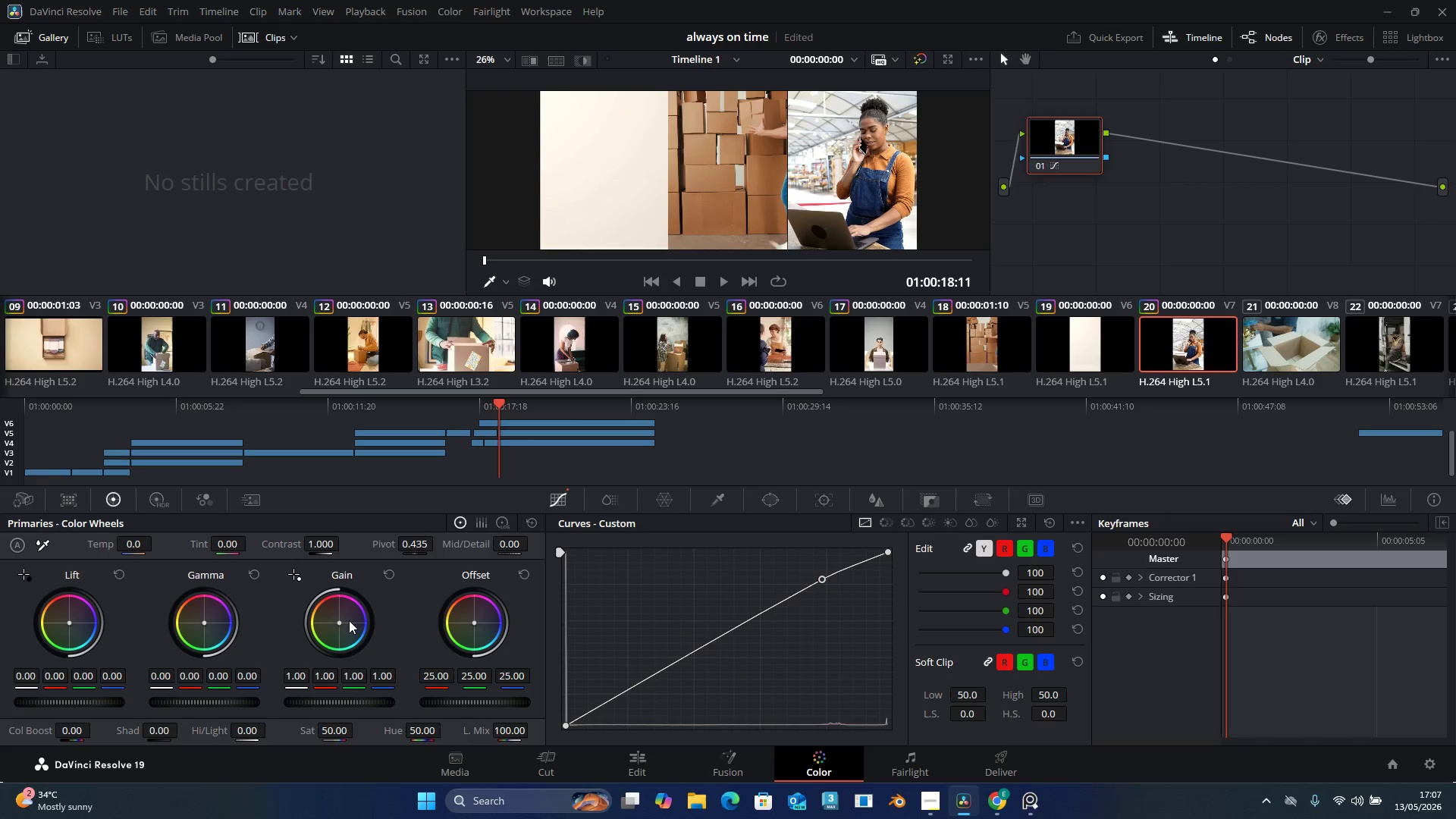 
left_click_drag(start_coordinate=[338, 620], to_coordinate=[331, 610])
 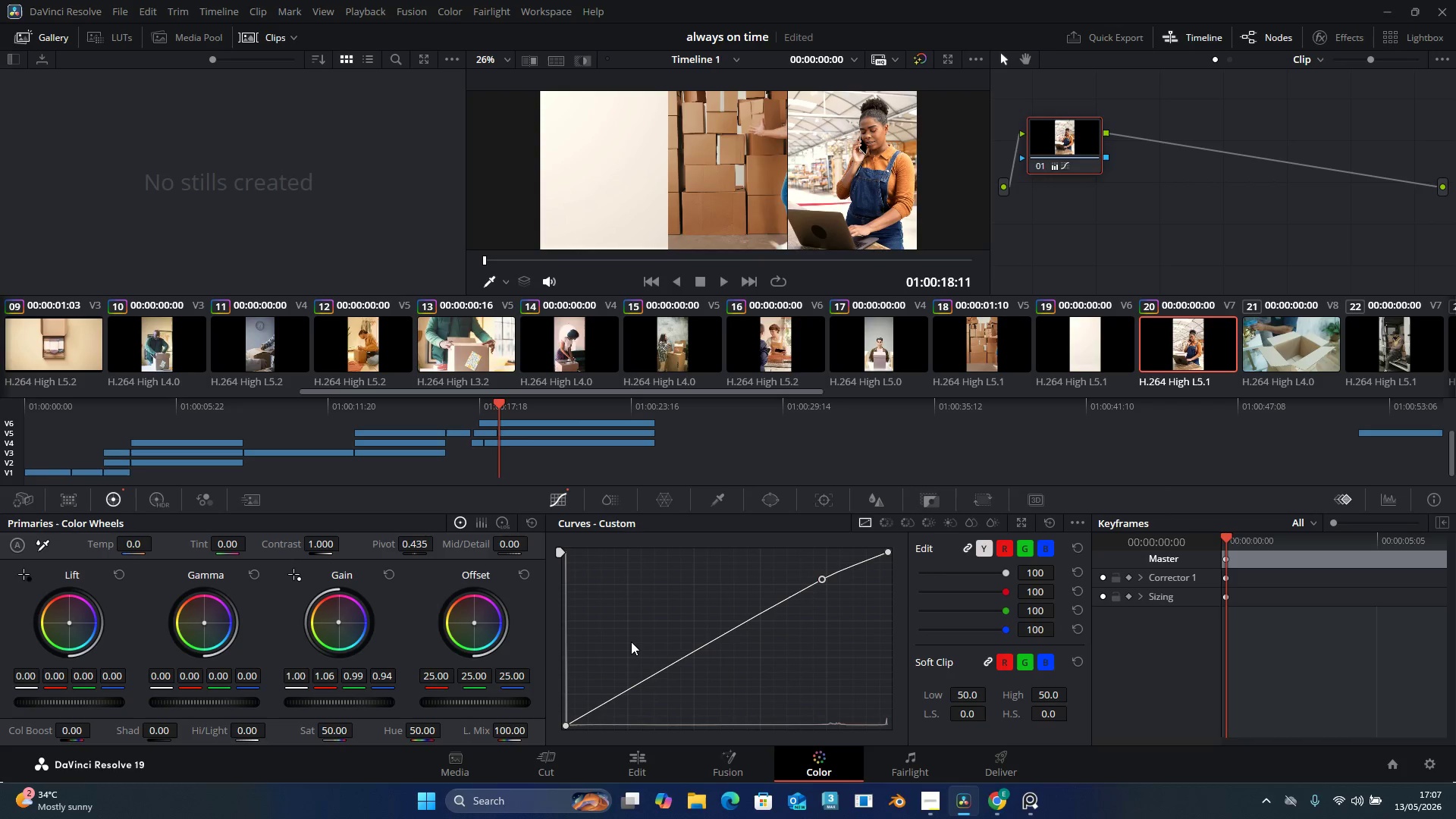 
wait(9.28)
 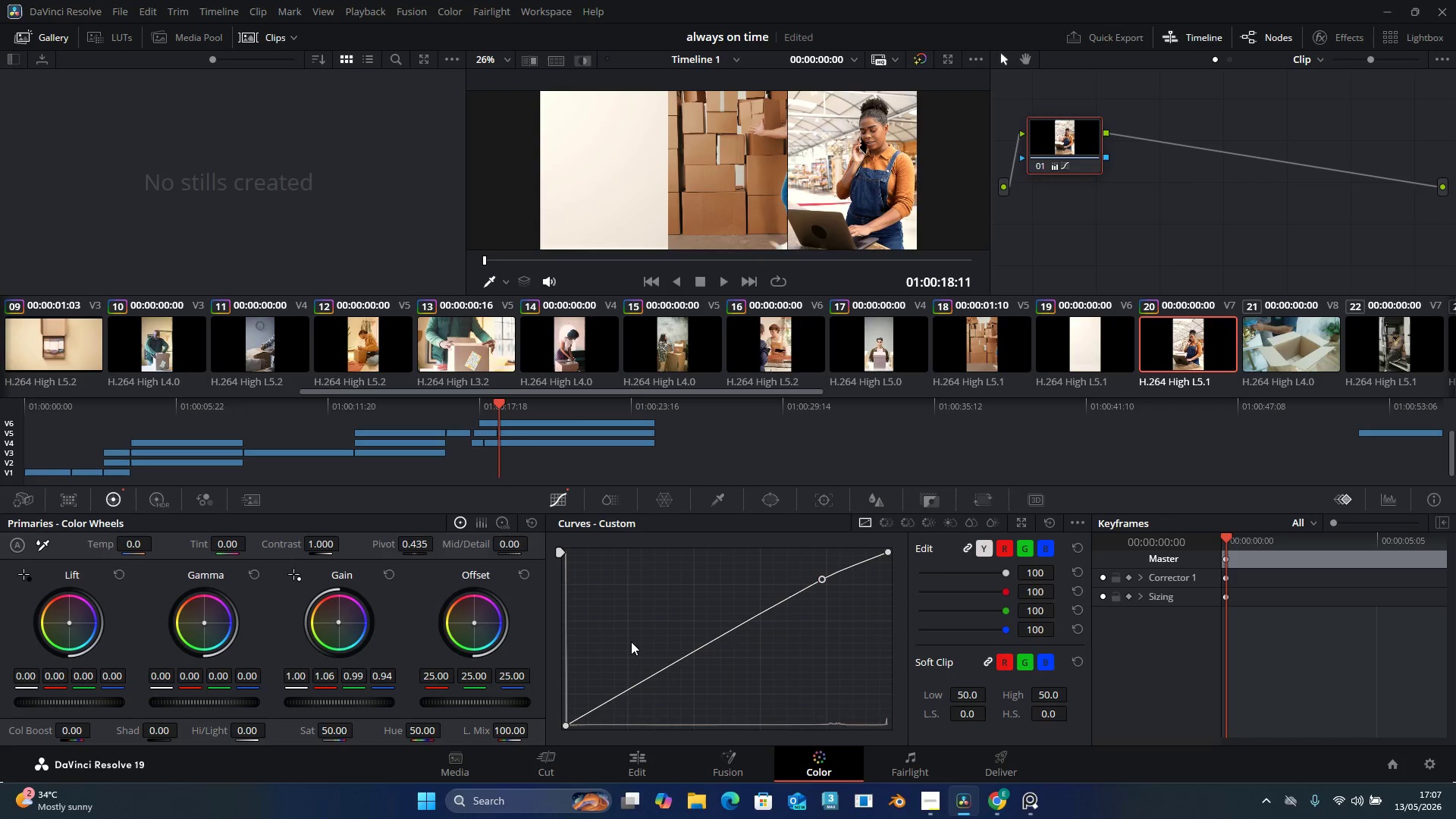 
left_click([1284, 348])
 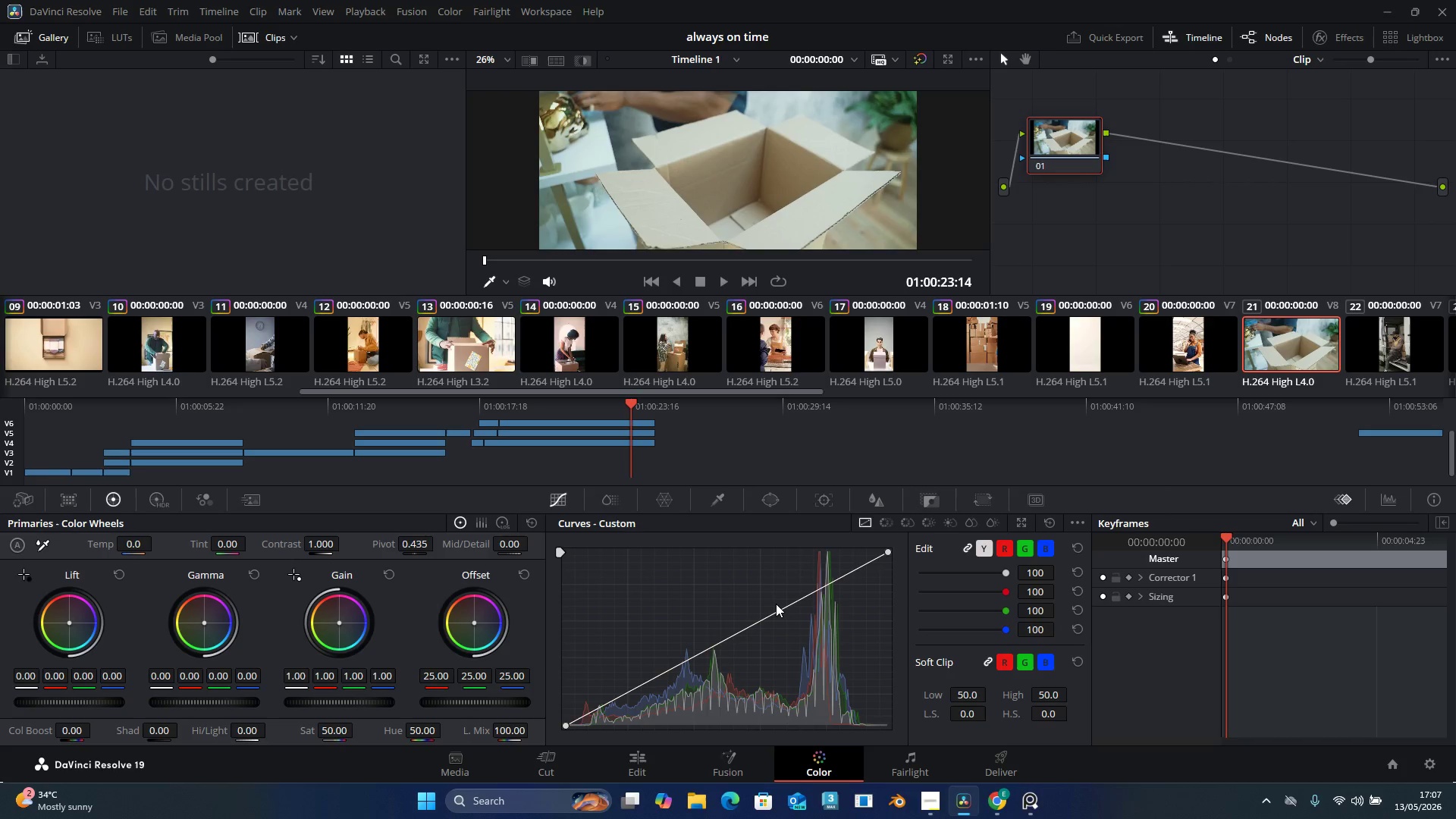 
wait(6.95)
 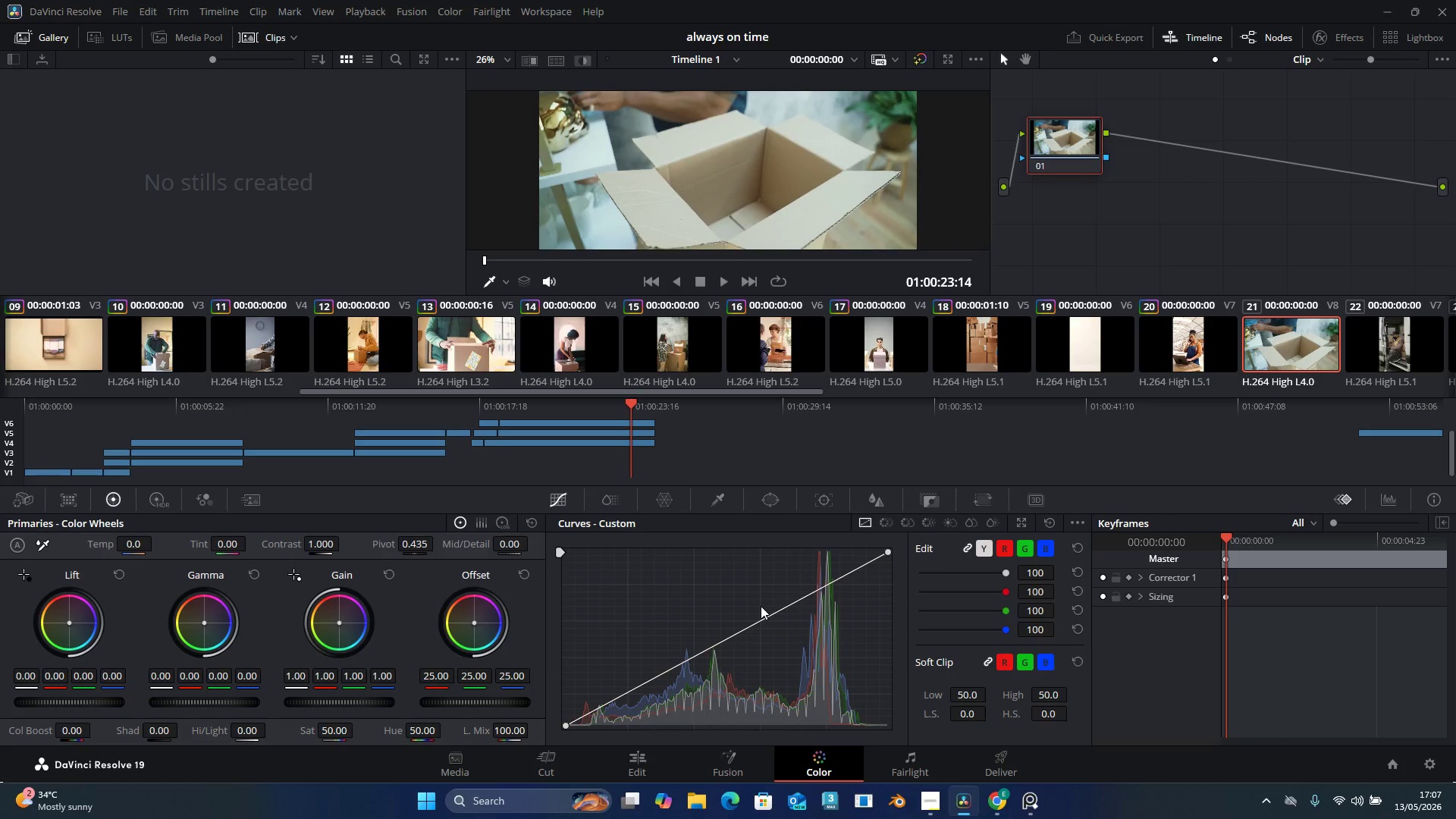 
left_click_drag(start_coordinate=[797, 599], to_coordinate=[796, 595])
 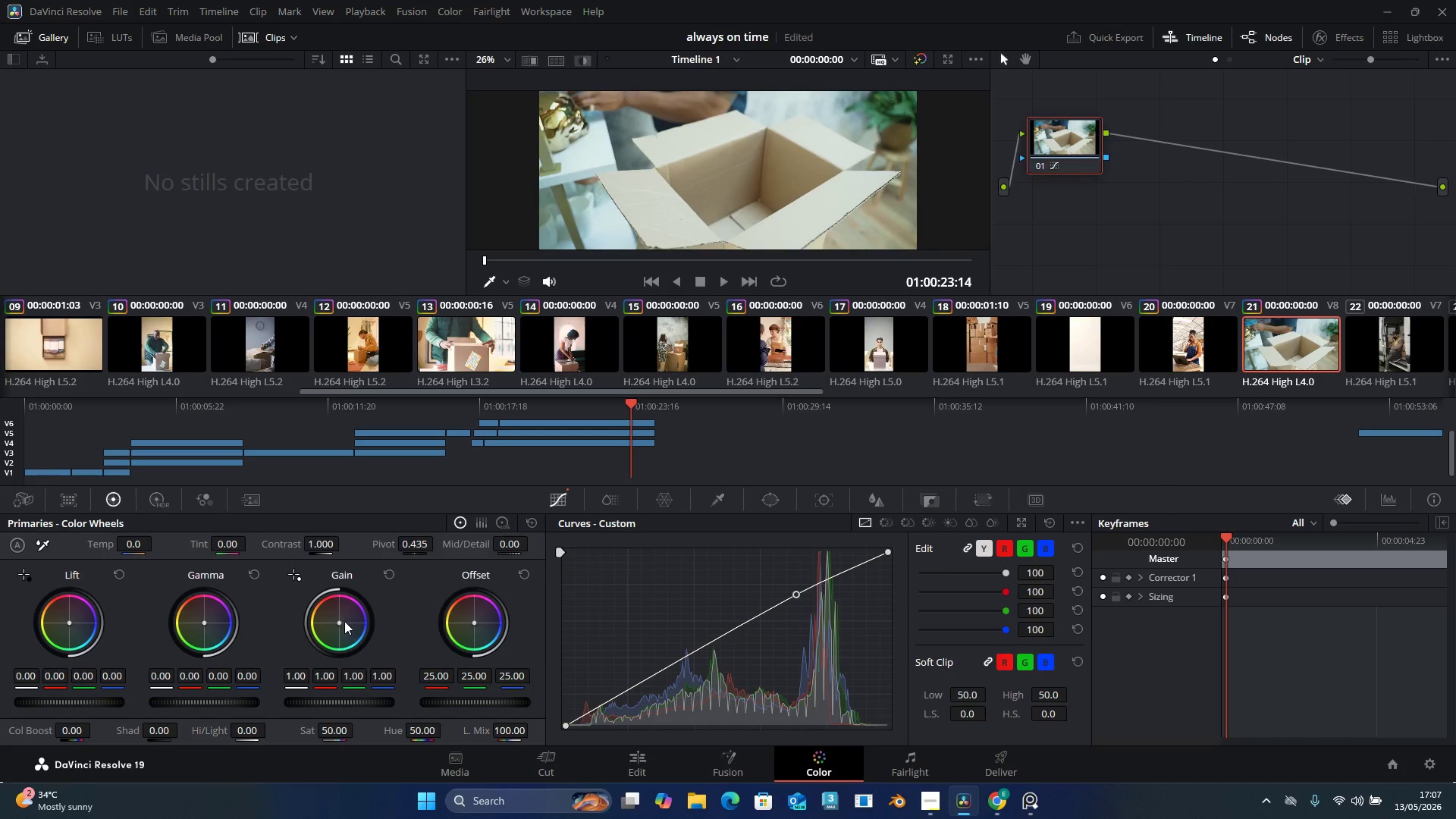 
left_click_drag(start_coordinate=[338, 620], to_coordinate=[326, 610])
 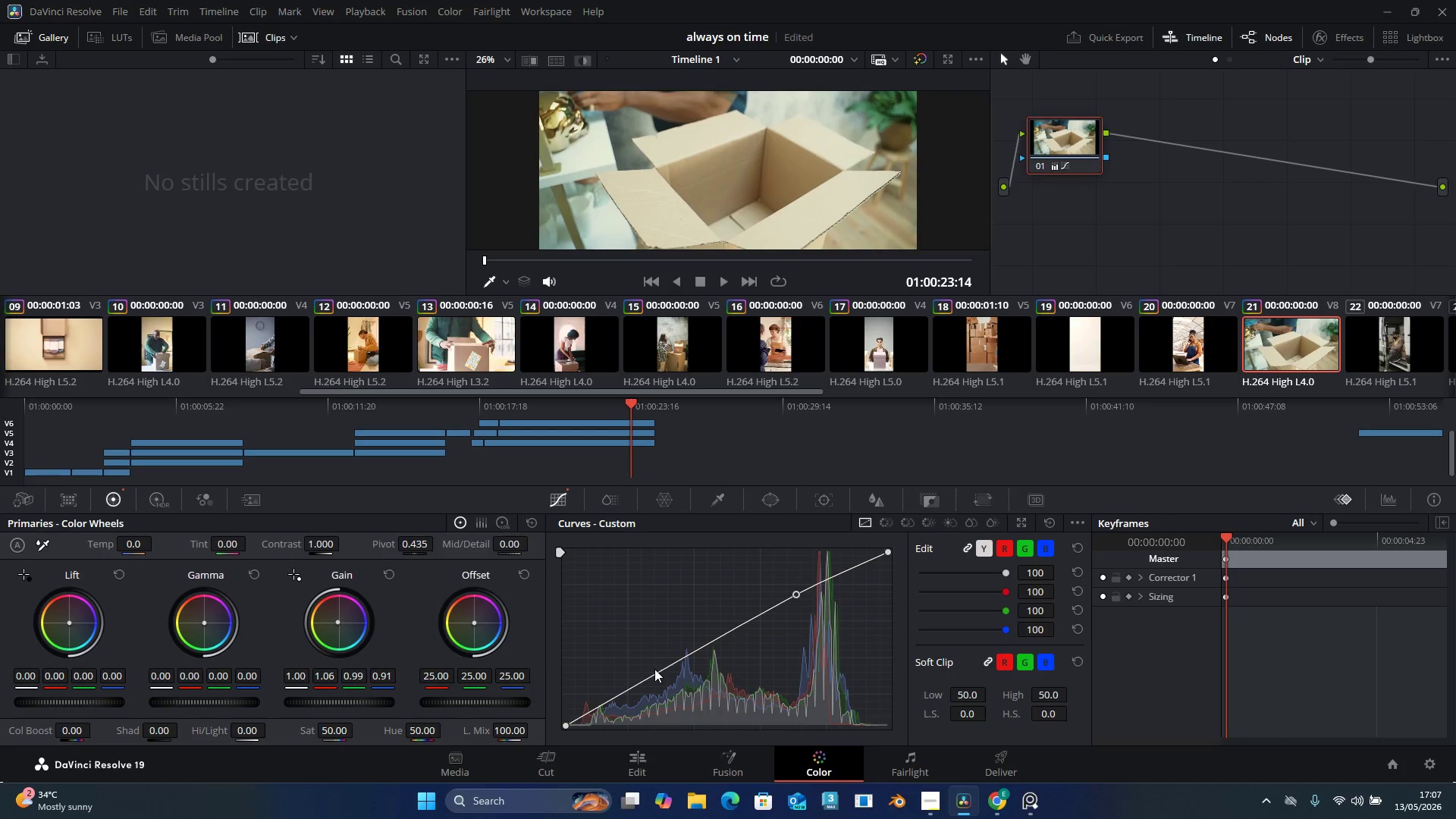 
left_click_drag(start_coordinate=[667, 666], to_coordinate=[672, 670])
 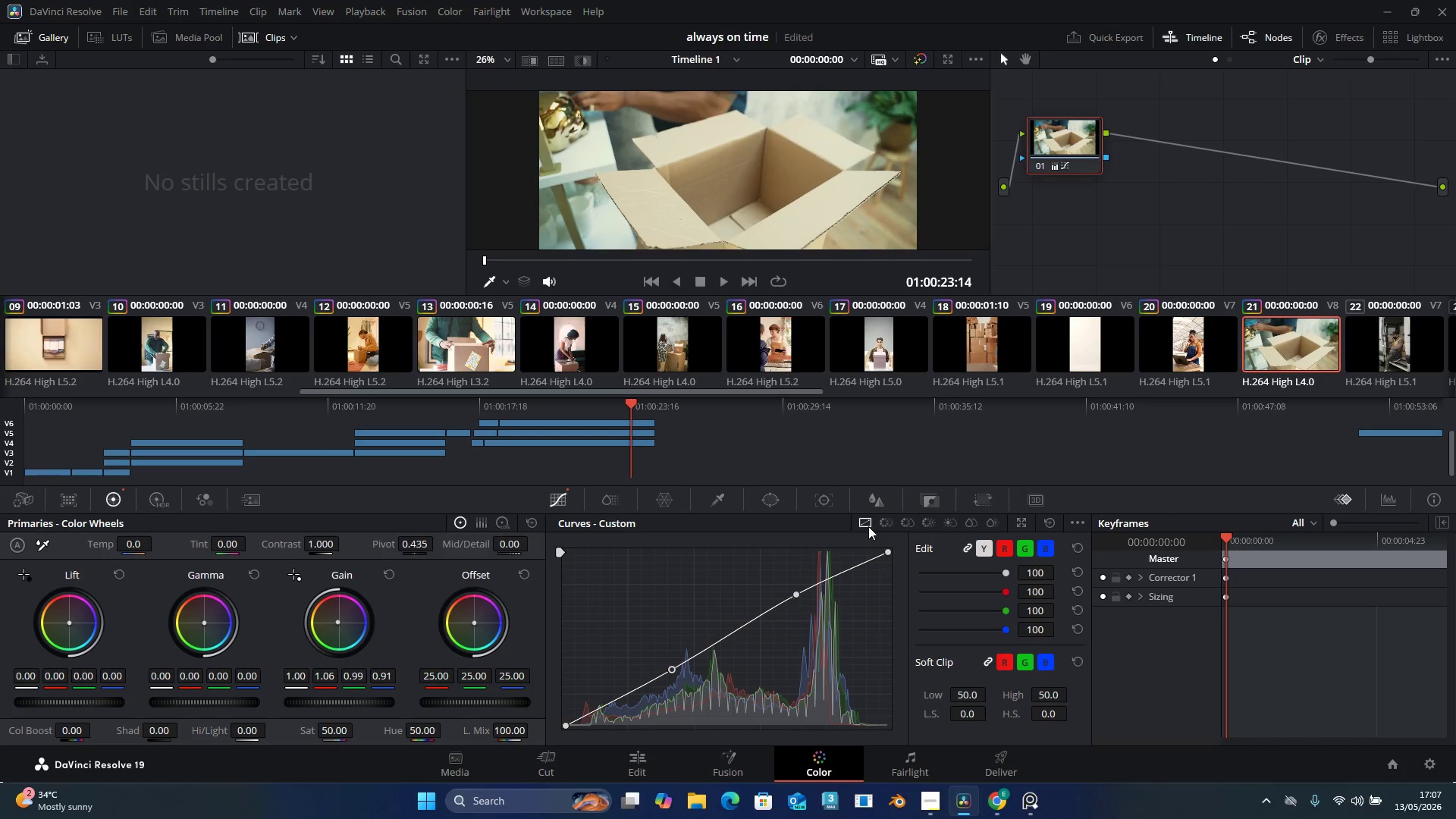 
left_click([1384, 337])
 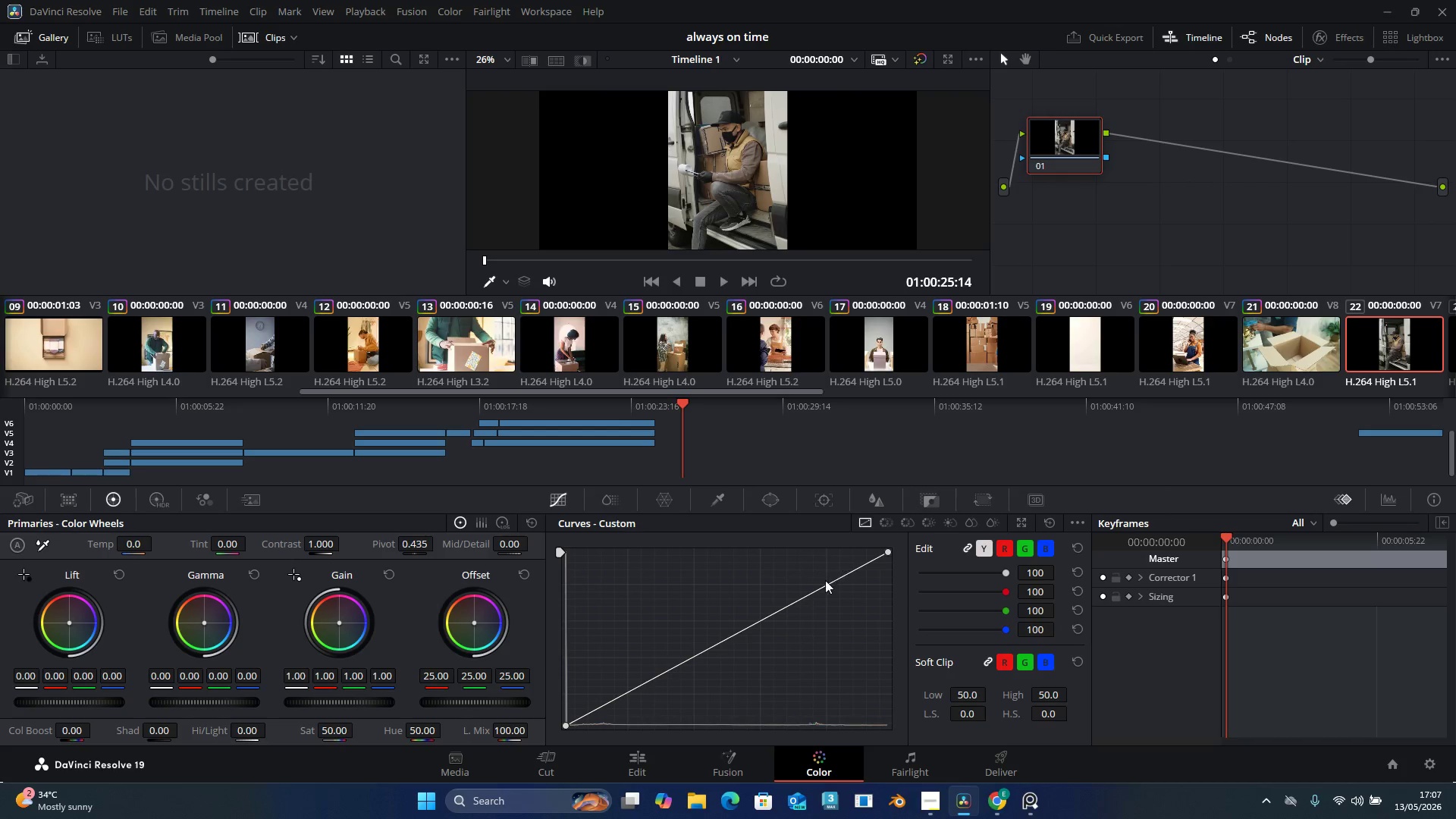 
wait(8.09)
 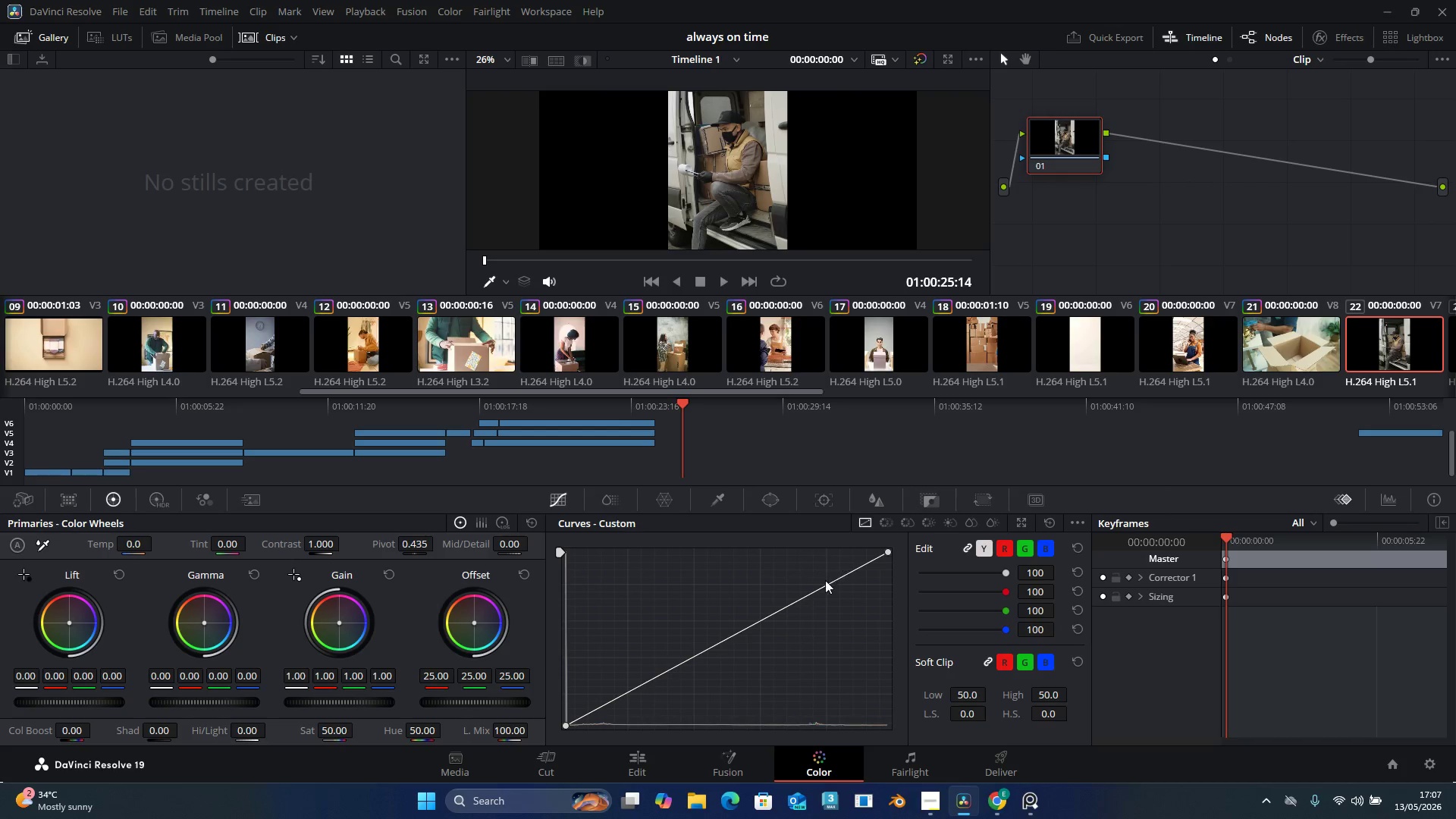 
left_click_drag(start_coordinate=[817, 596], to_coordinate=[808, 585])
 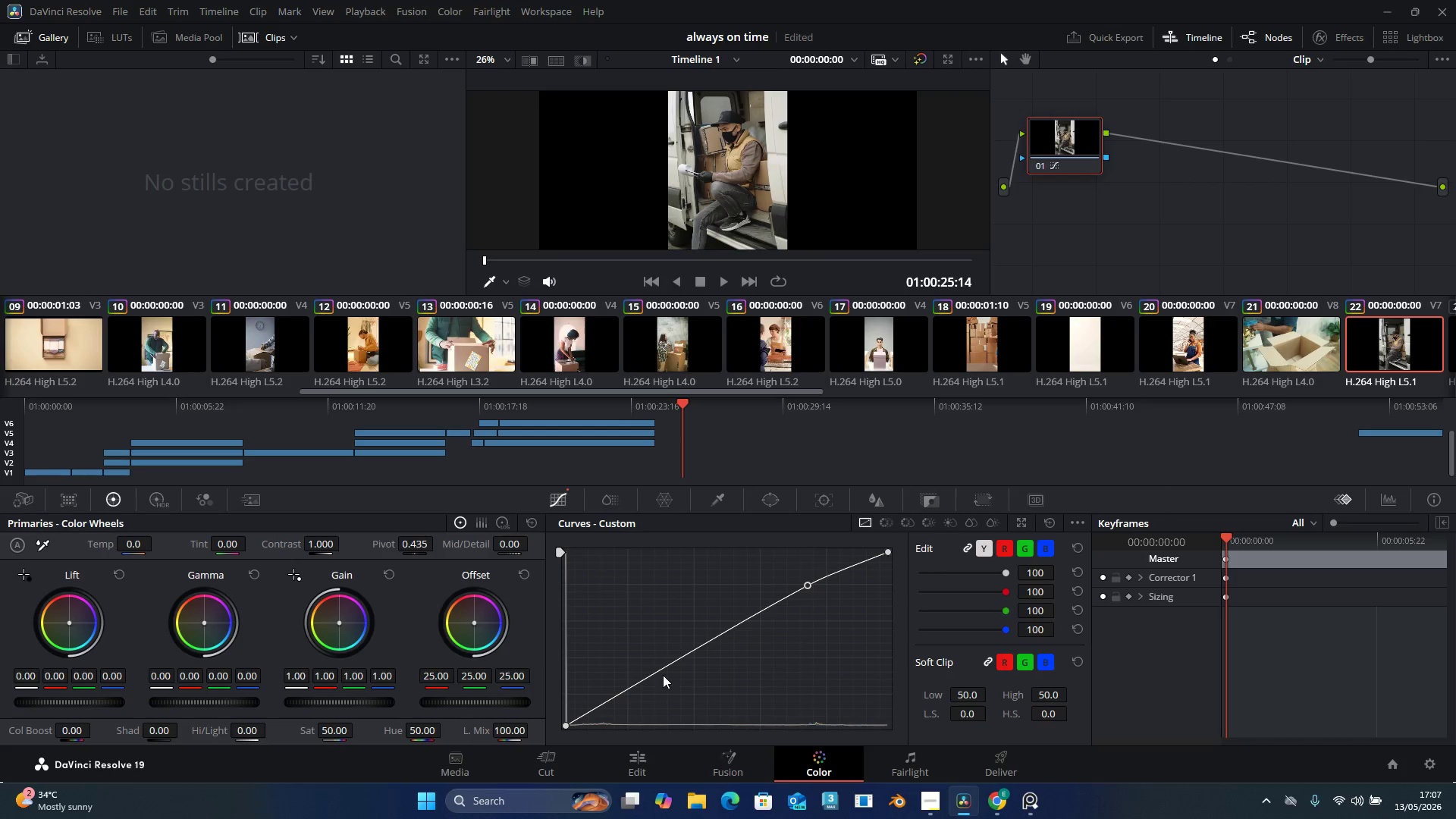 
left_click_drag(start_coordinate=[672, 662], to_coordinate=[661, 672])
 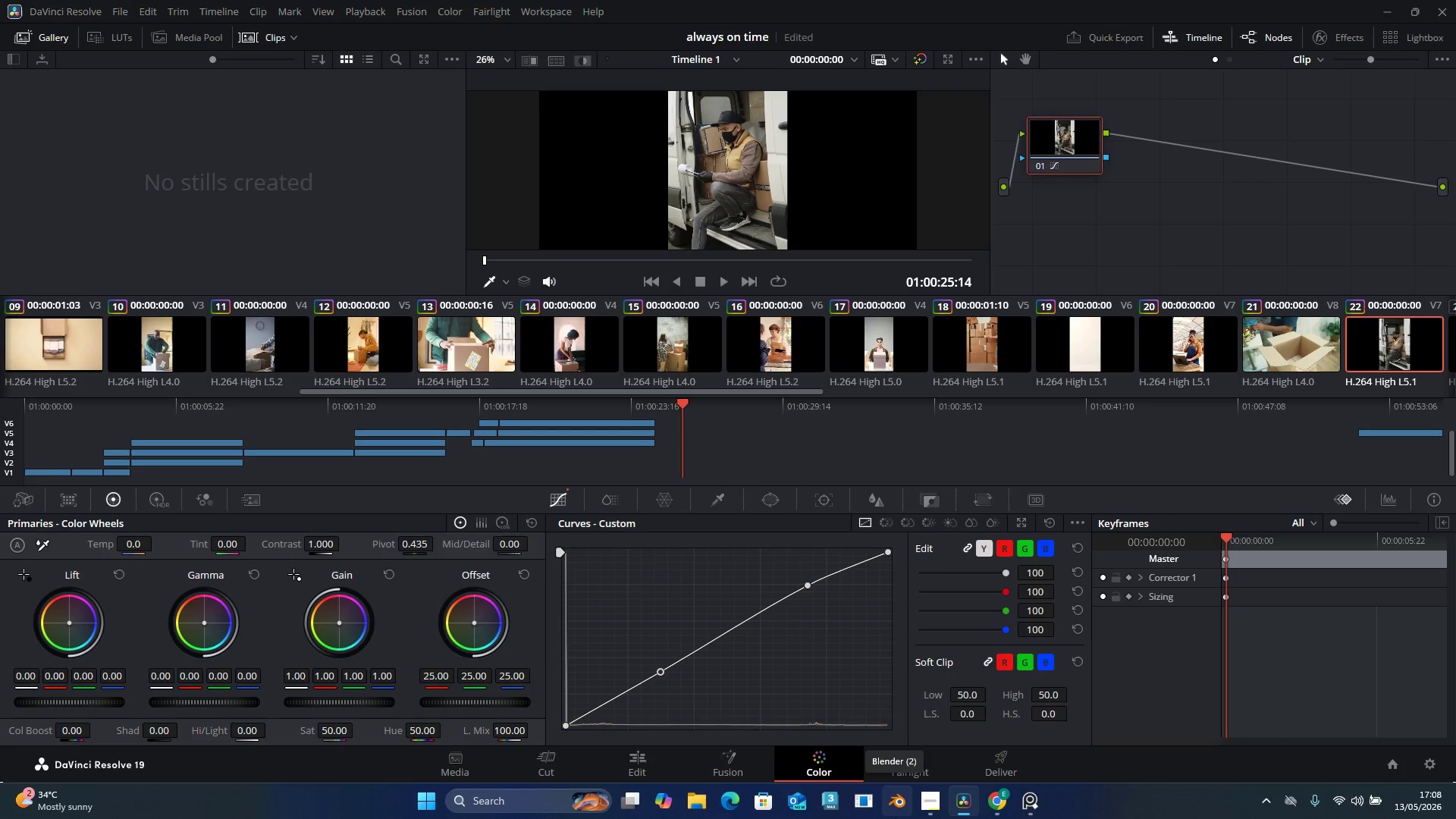 
wait(22.67)
 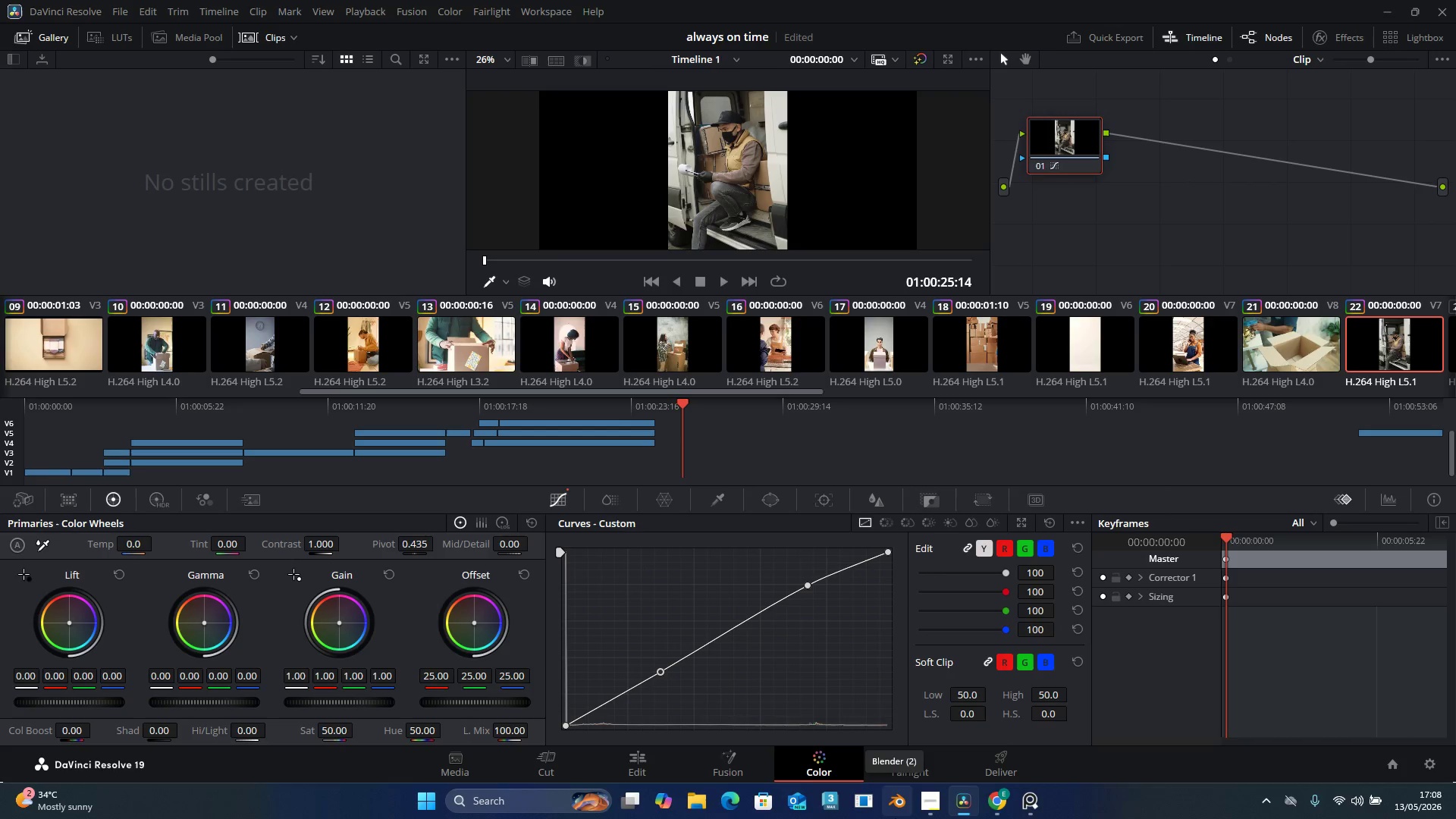 
left_click_drag(start_coordinate=[340, 622], to_coordinate=[331, 608])
 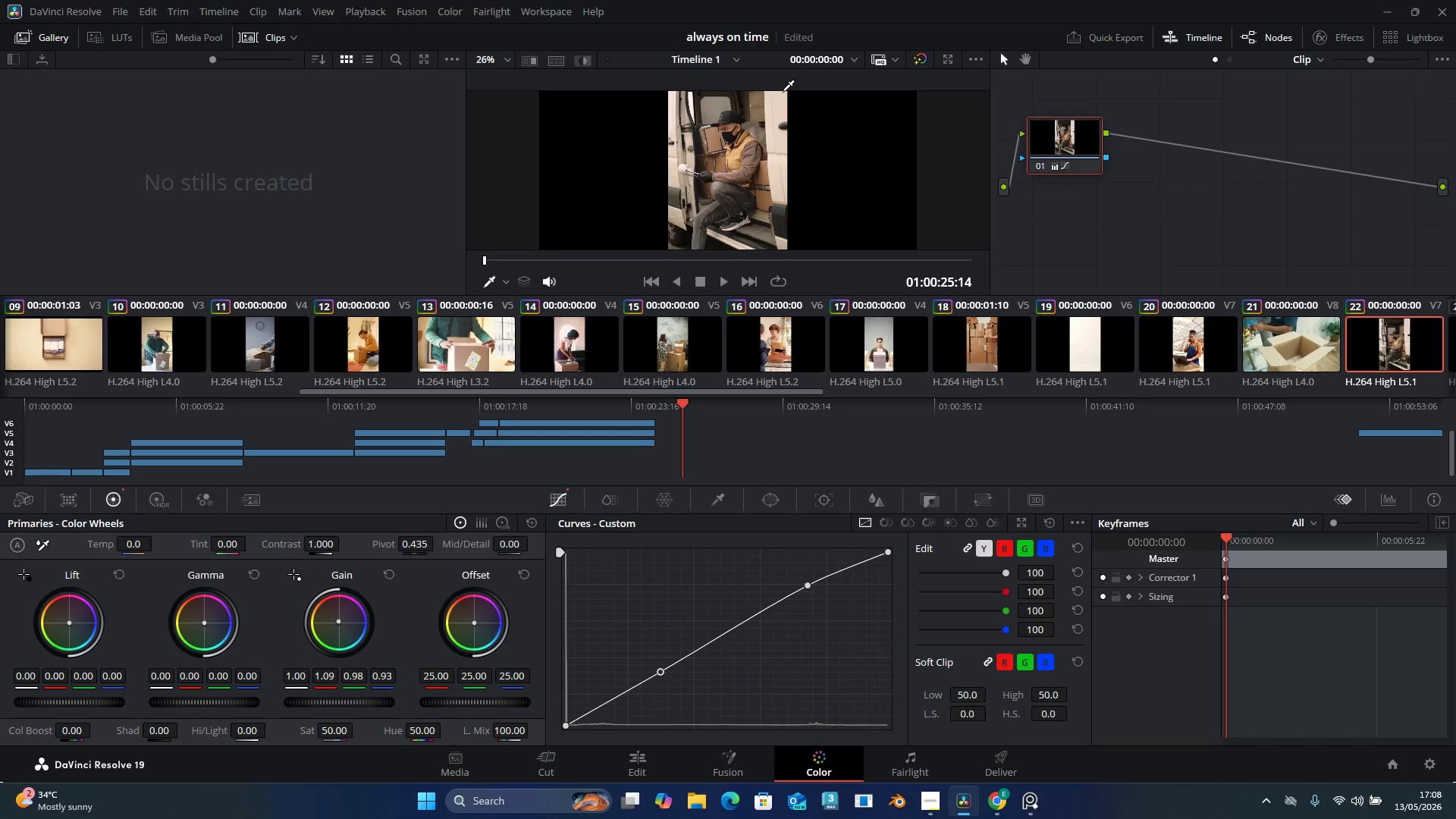 
scroll: coordinate [741, 152], scroll_direction: down, amount: 9.0
 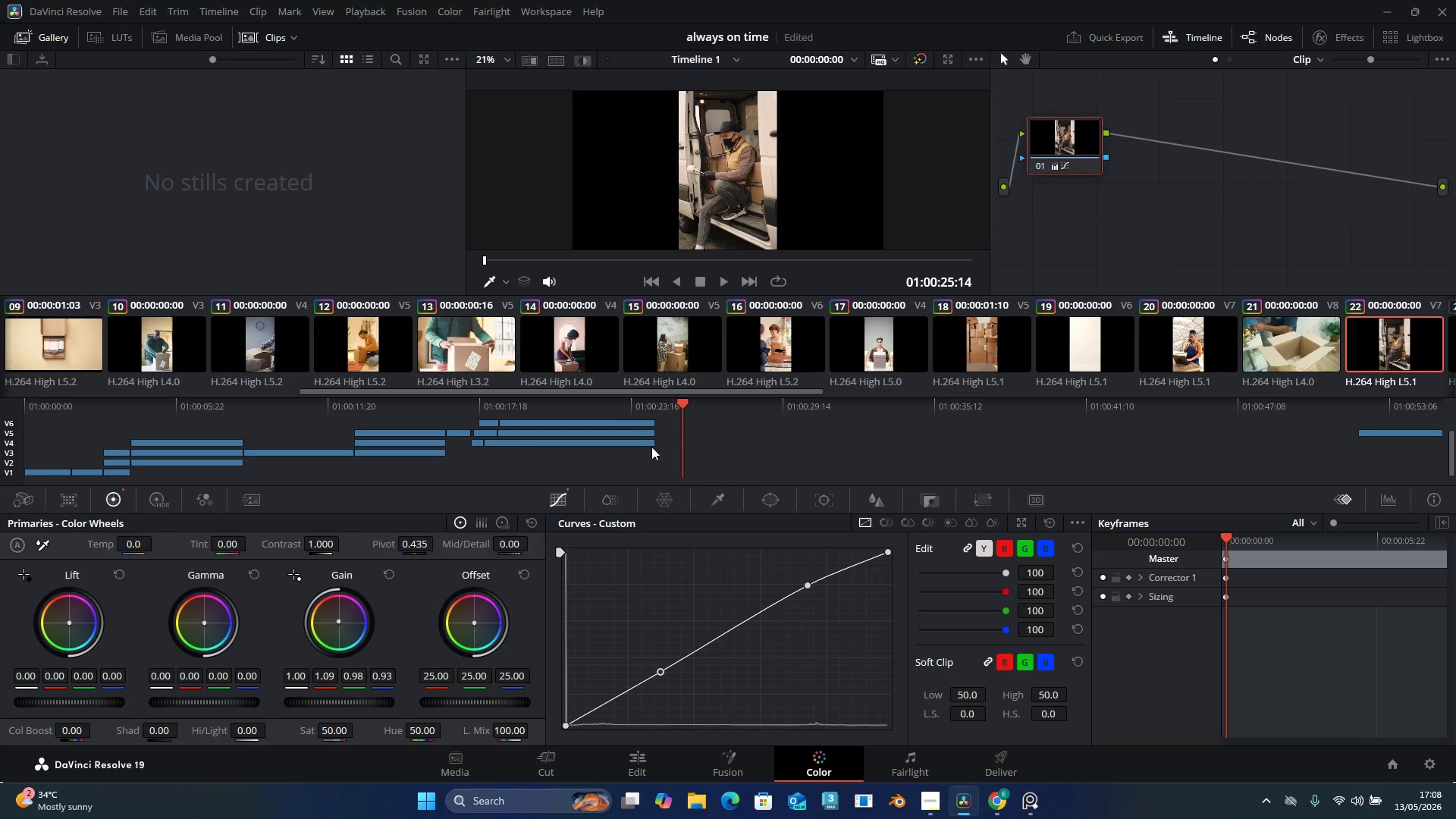 
hold_key(key=ArrowRight, duration=1.5)
 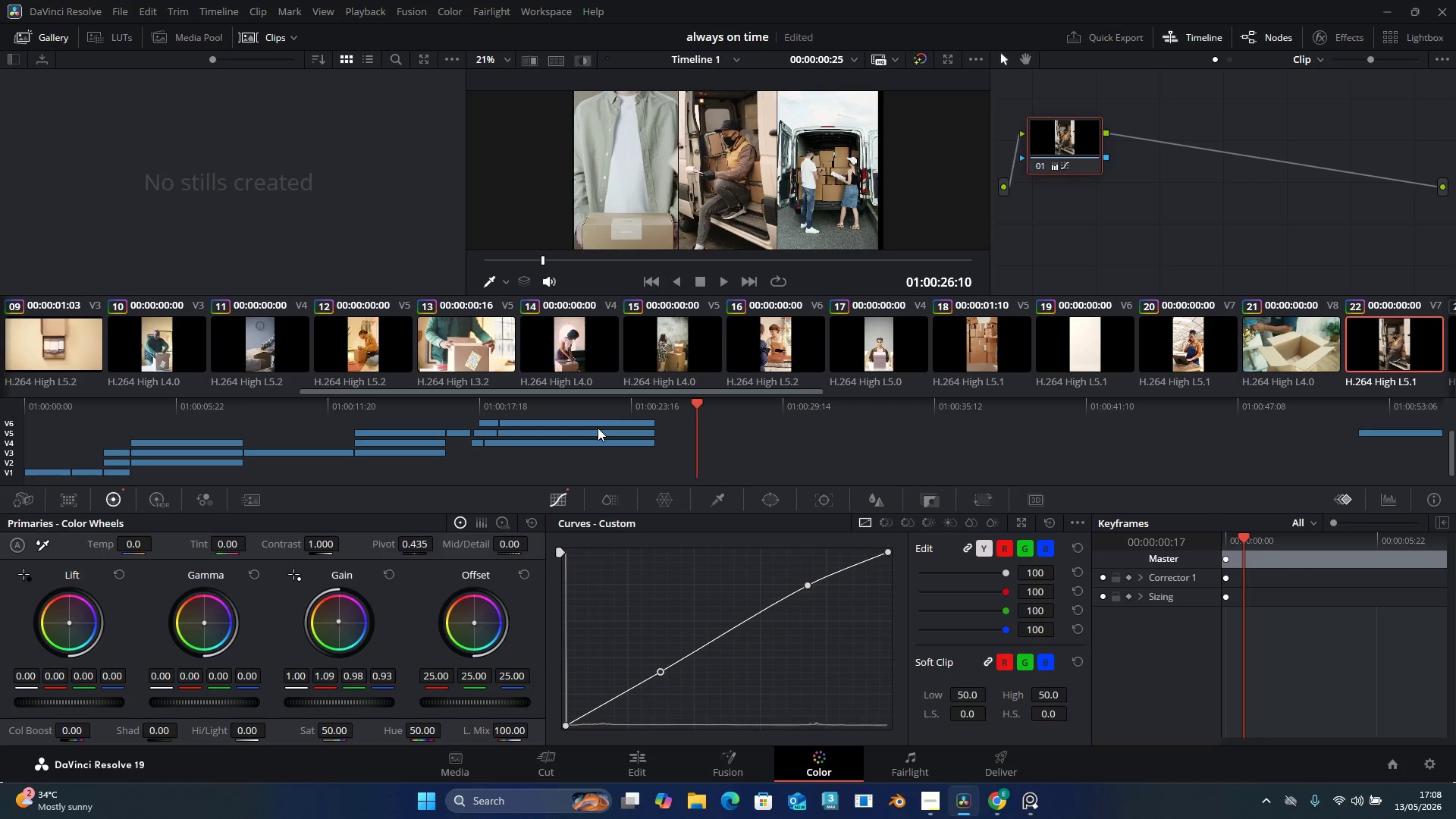 
hold_key(key=ArrowRight, duration=0.33)
 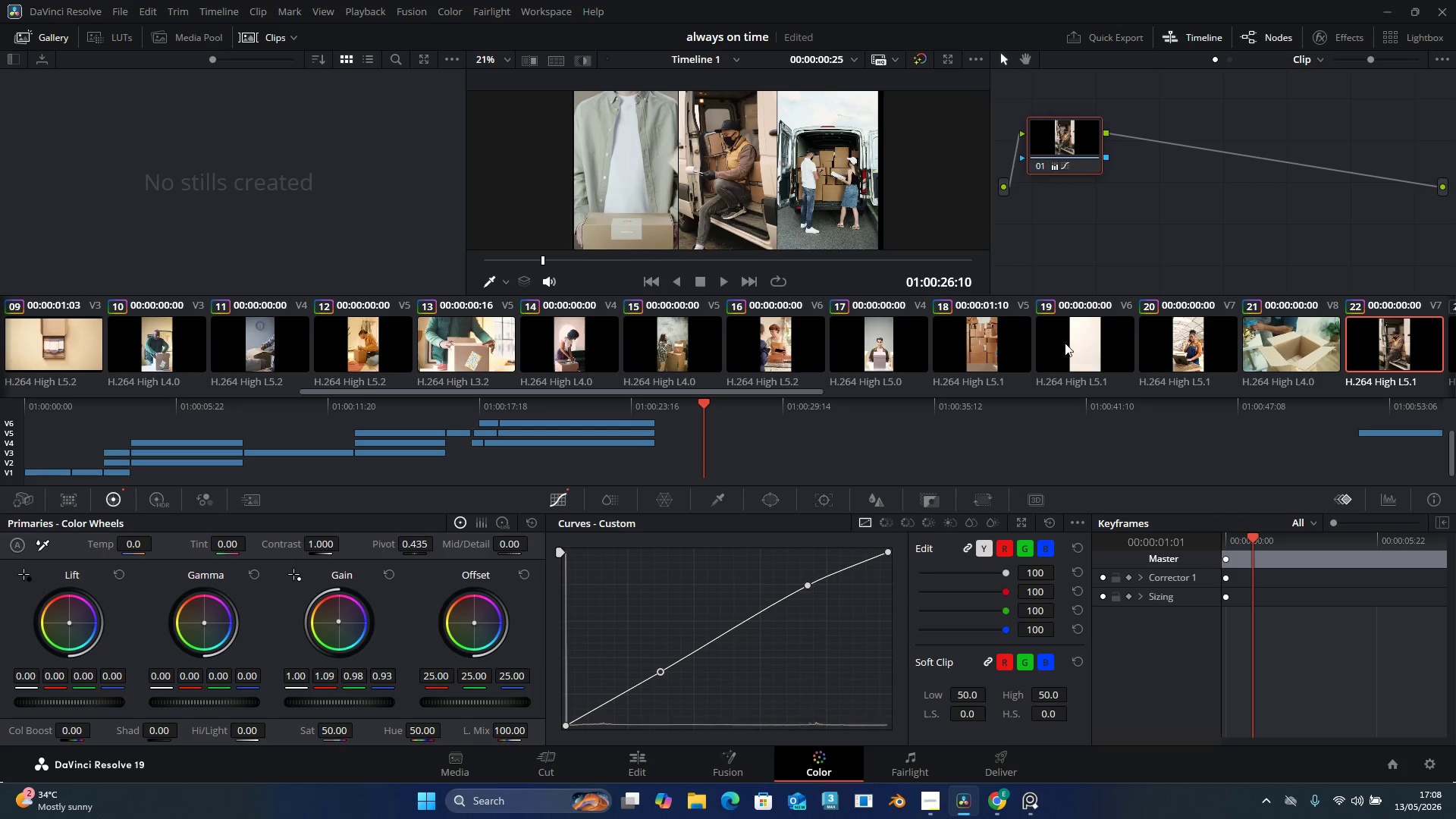 
left_click_drag(start_coordinate=[1405, 340], to_coordinate=[1289, 347])
 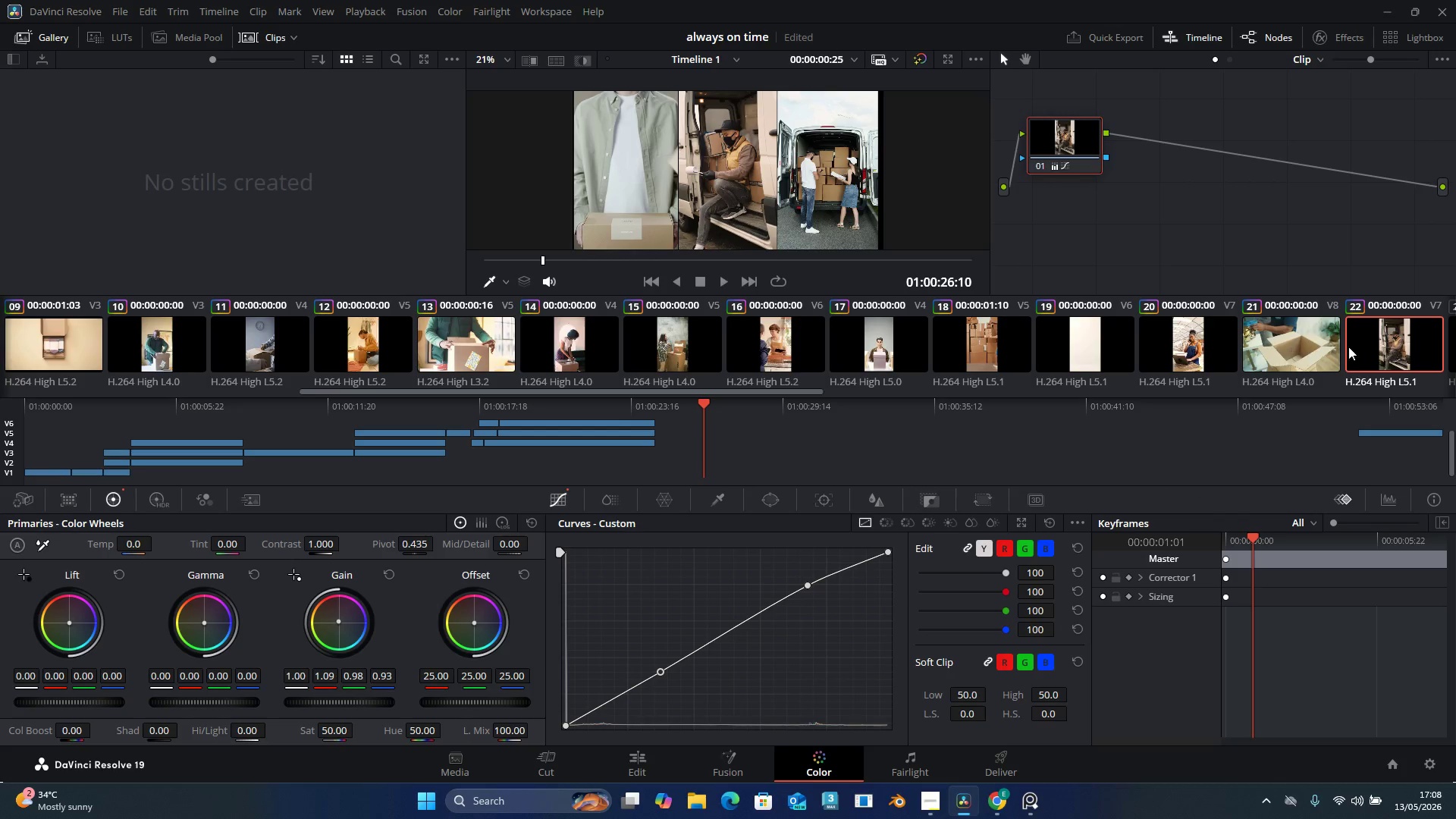 
scroll: coordinate [1355, 347], scroll_direction: up, amount: 3.0
 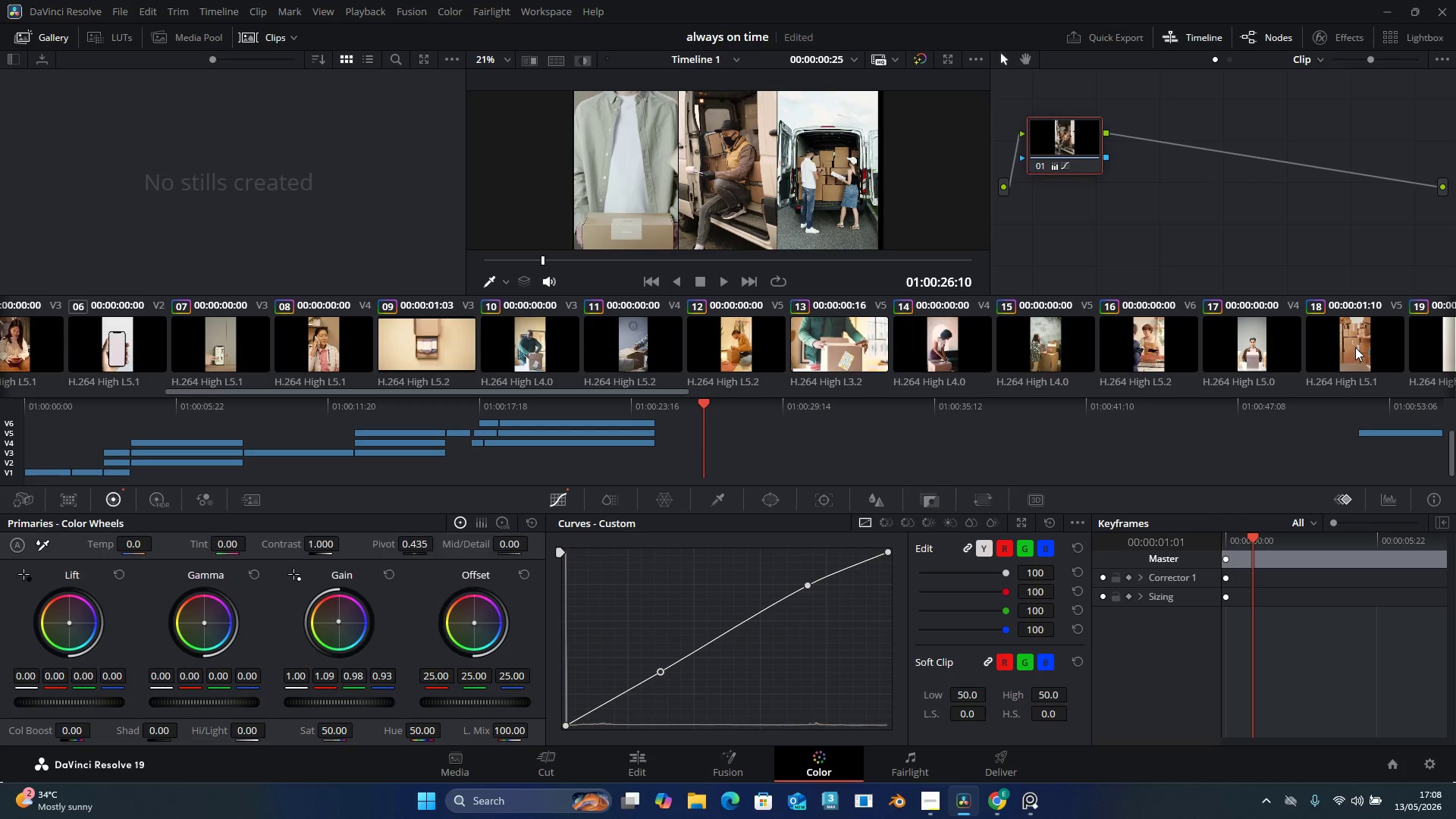 
scroll: coordinate [1355, 347], scroll_direction: down, amount: 2.0
 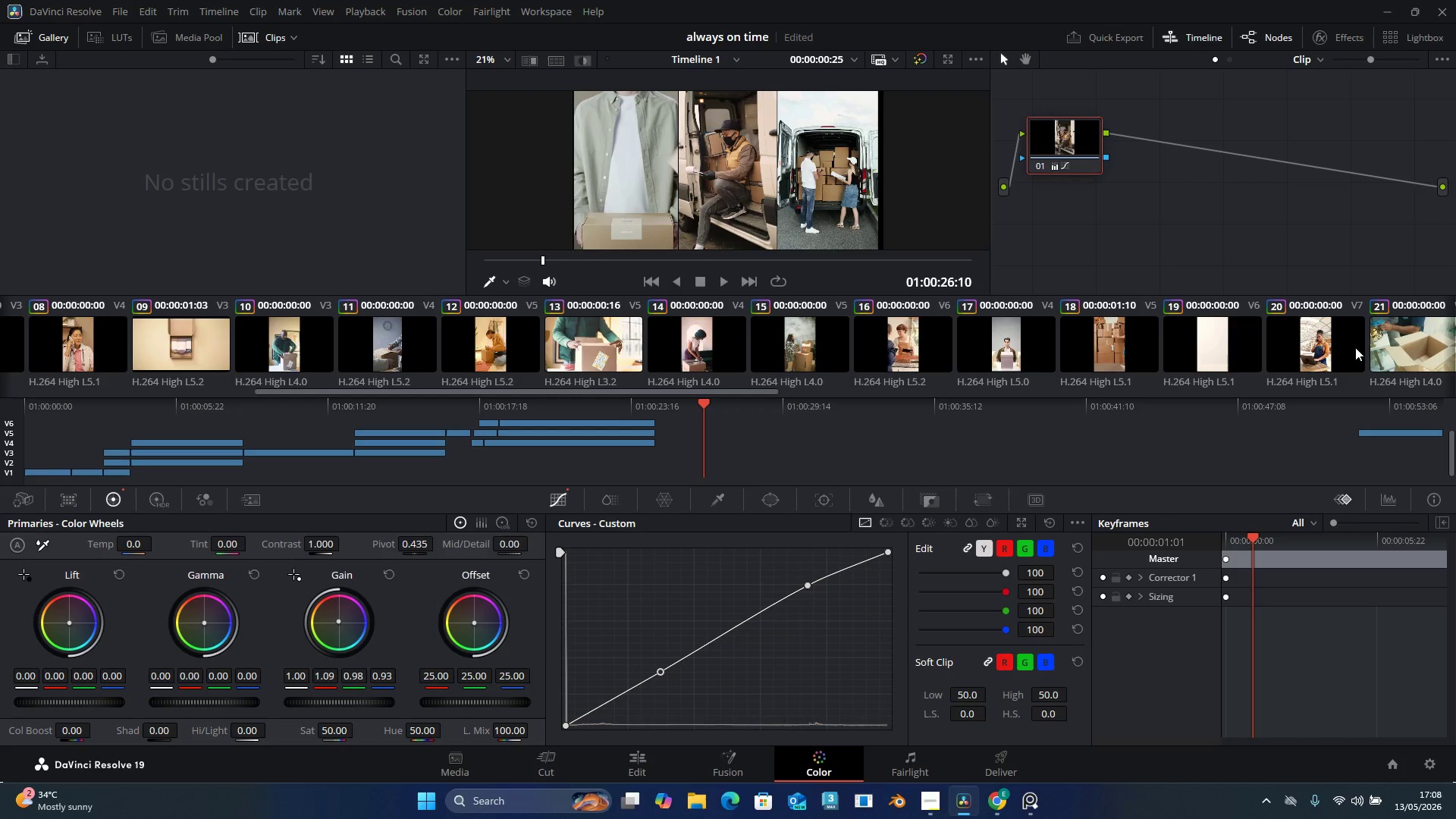 
wait(5.68)
 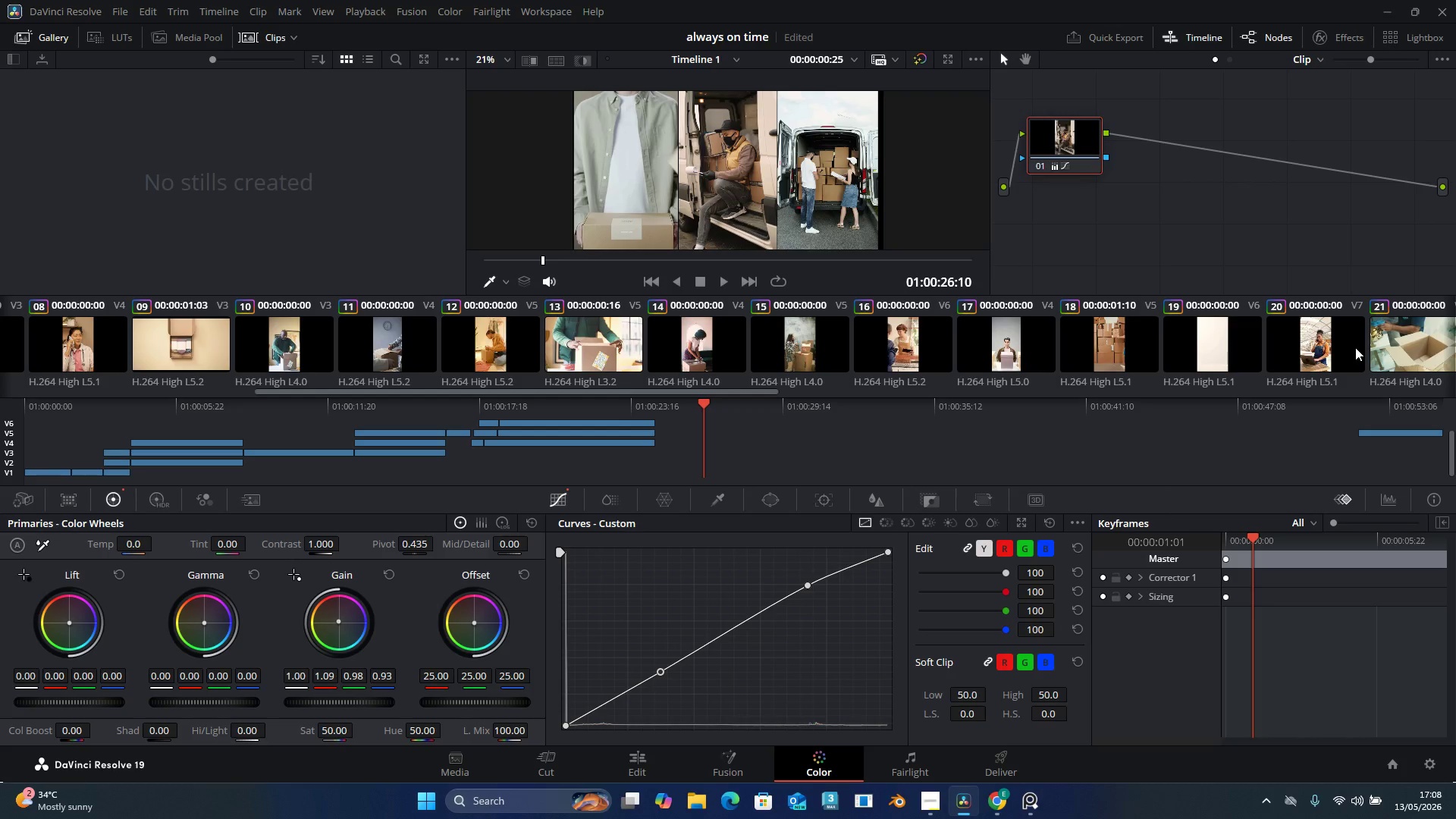 
scroll: coordinate [1355, 347], scroll_direction: up, amount: 3.0
 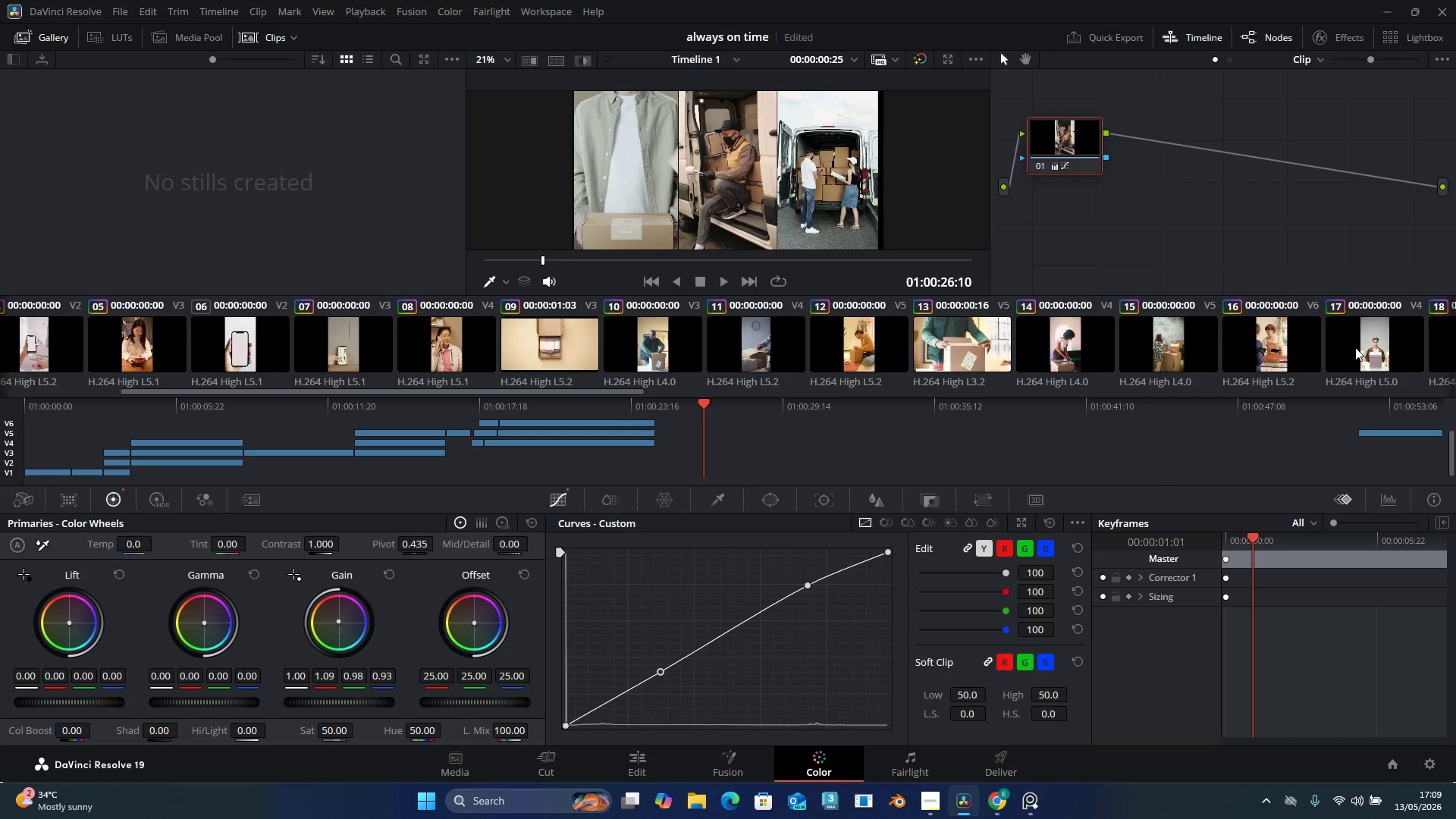 
wait(57.42)
 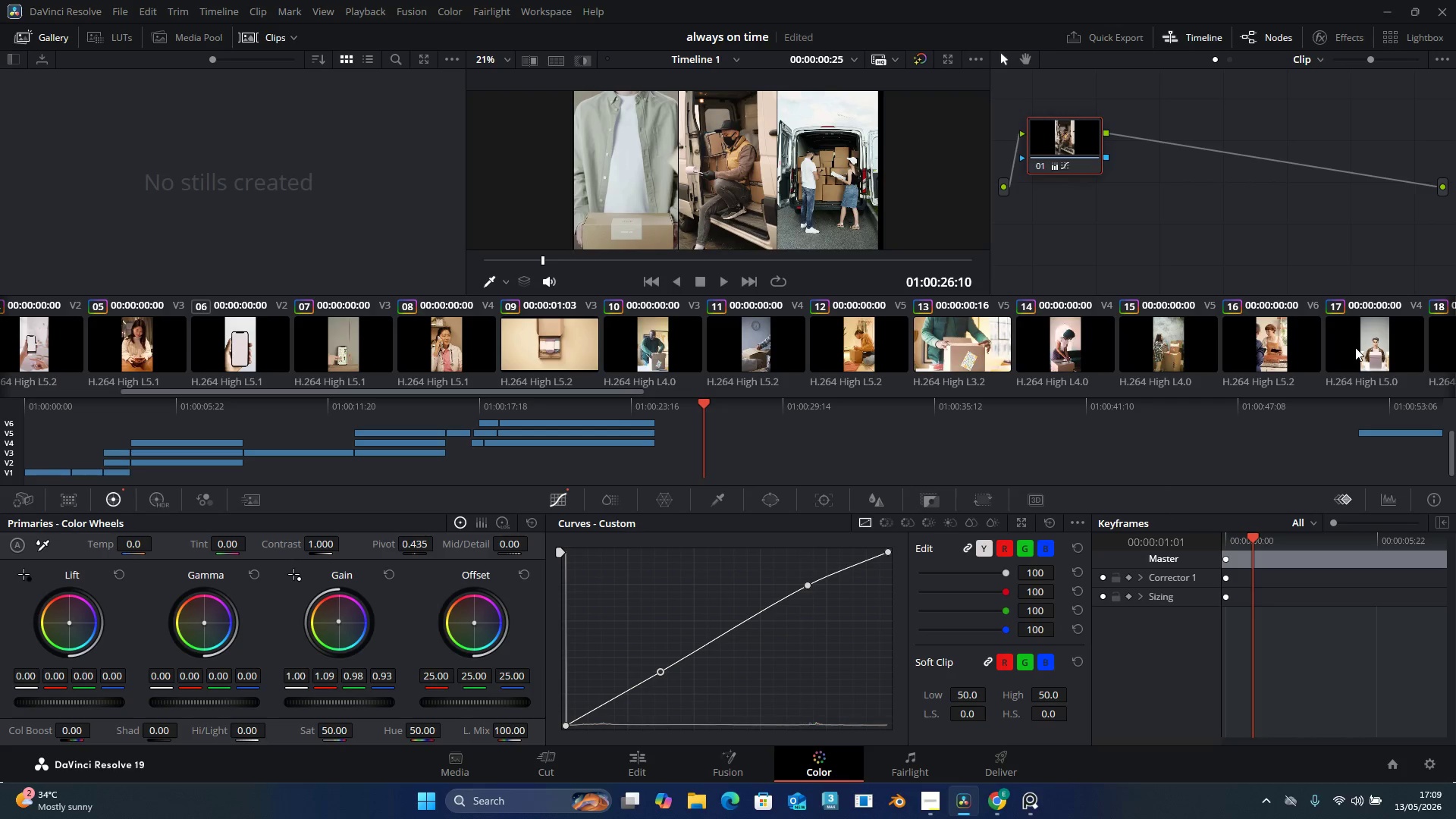 
scroll: coordinate [1409, 339], scroll_direction: down, amount: 1.0
 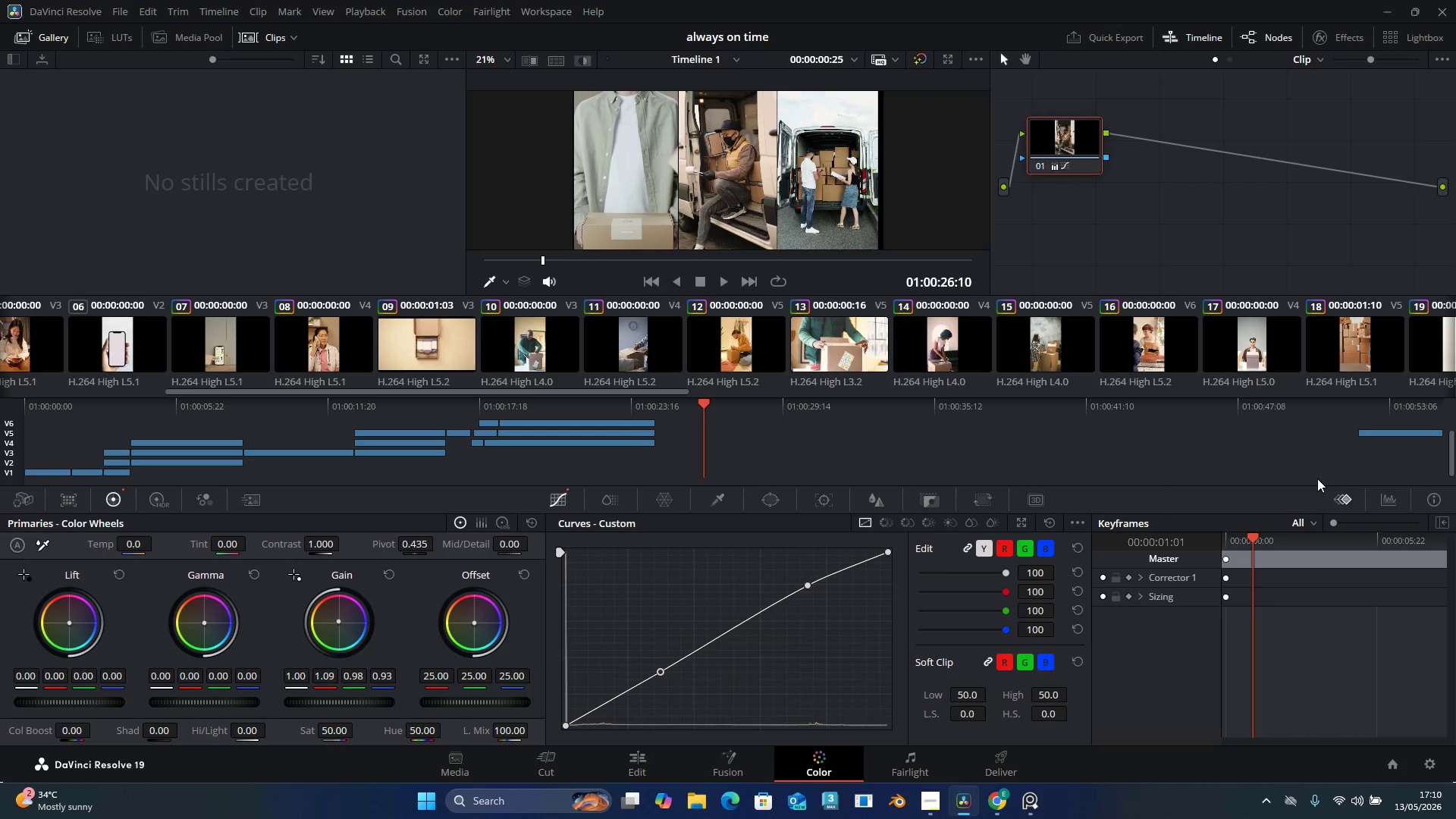 
wait(61.32)
 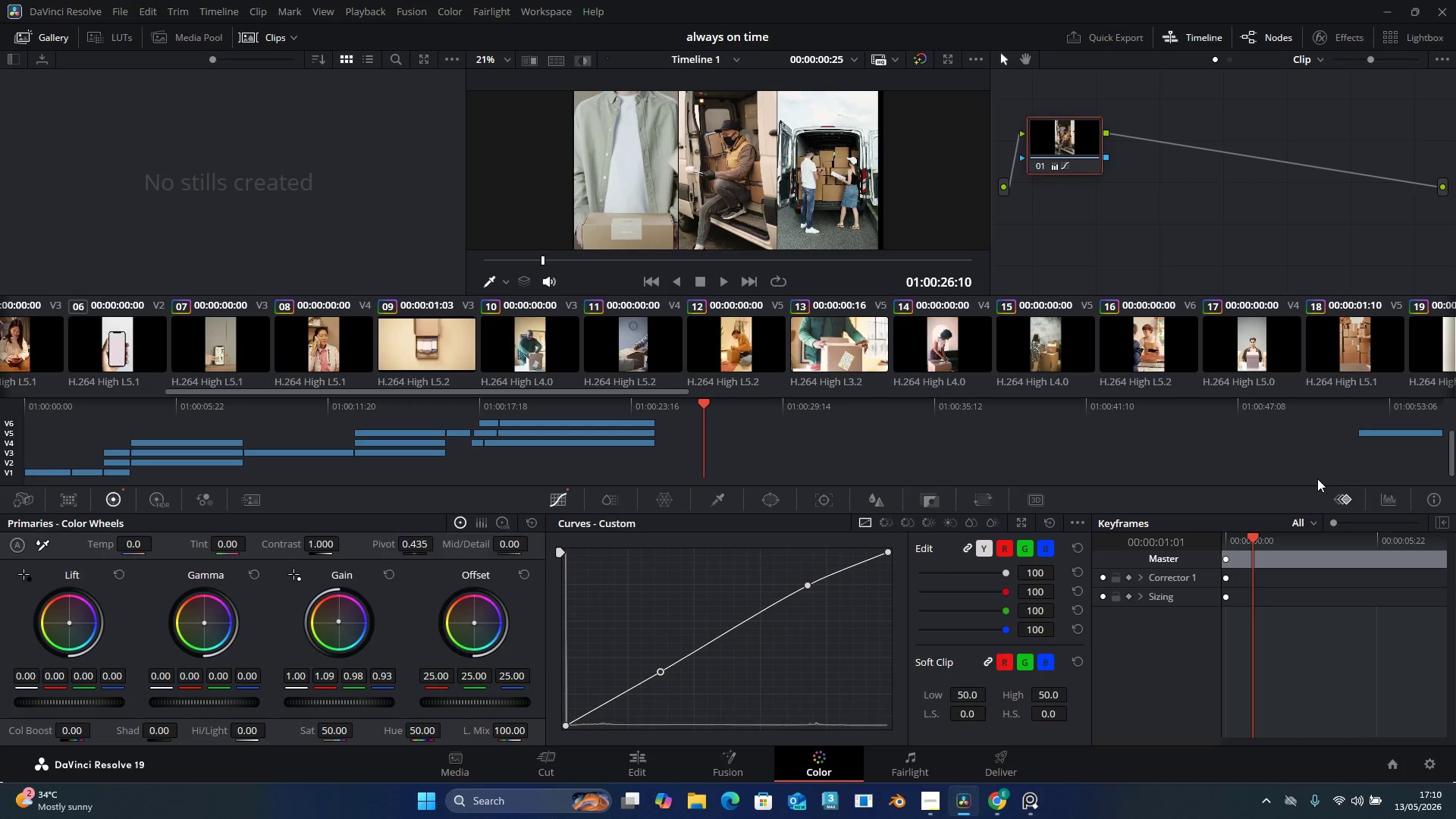 
scroll: coordinate [1065, 371], scroll_direction: down, amount: 3.0
 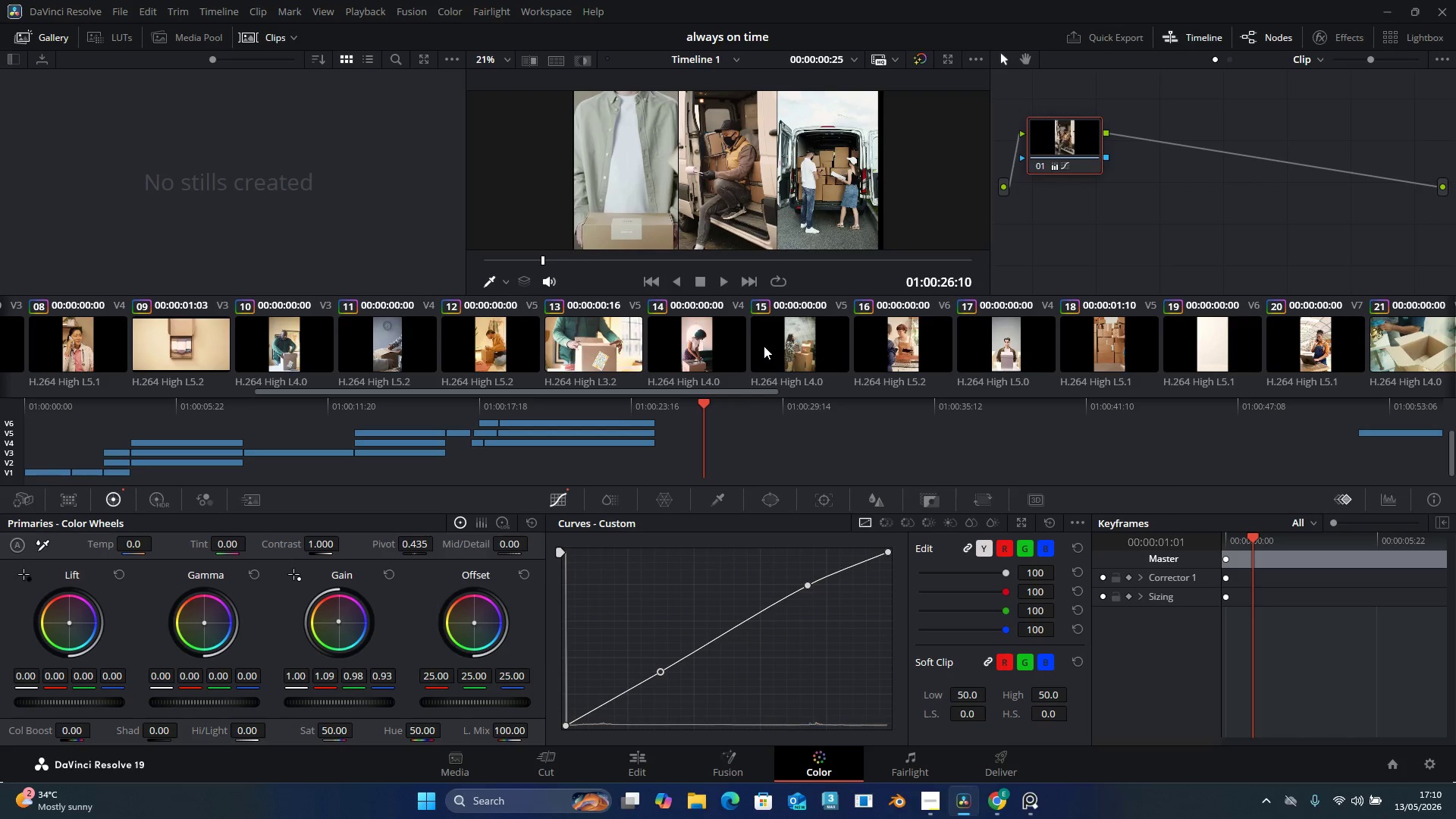 
wait(7.07)
 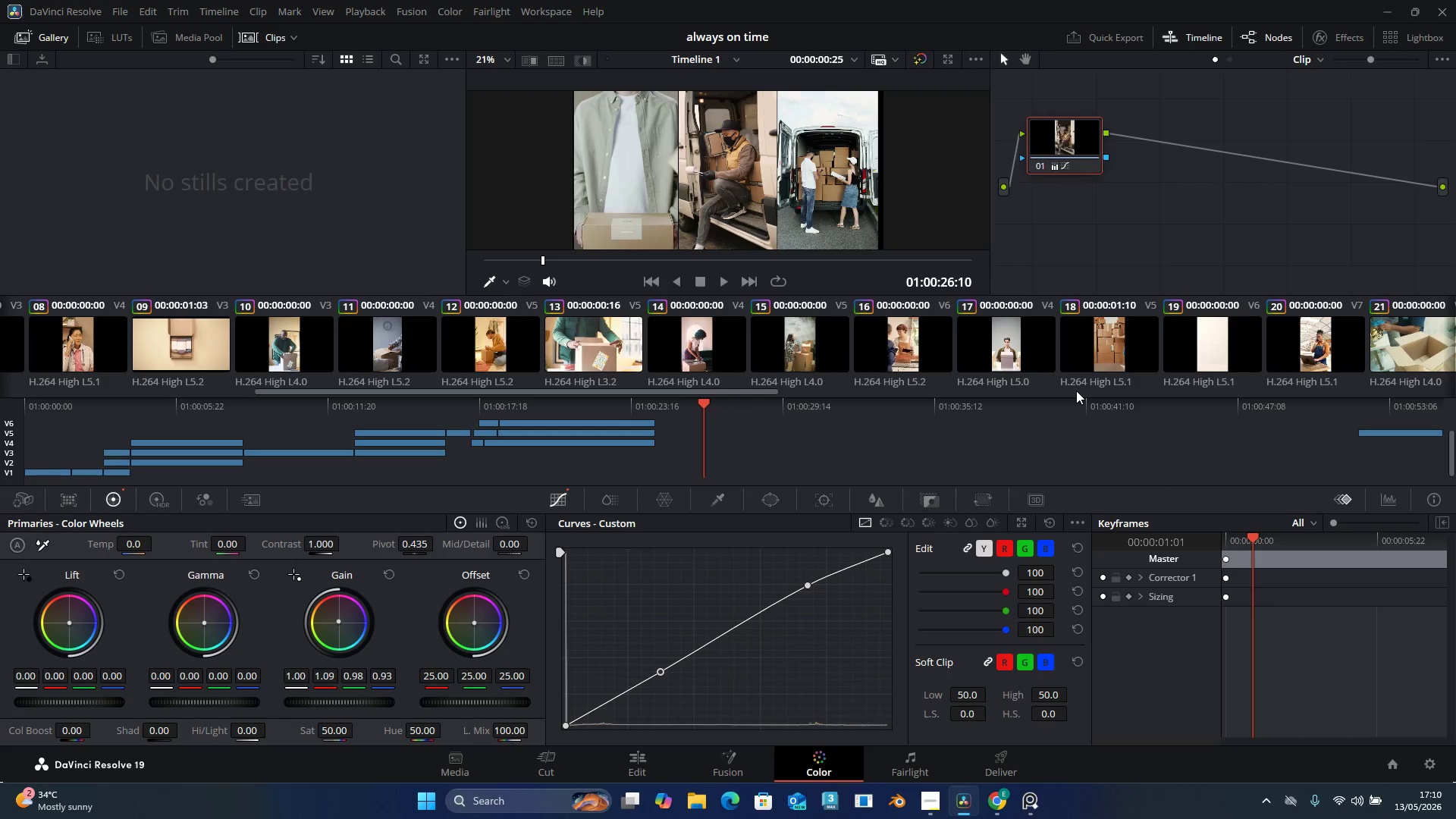 
left_click([1120, 342])
 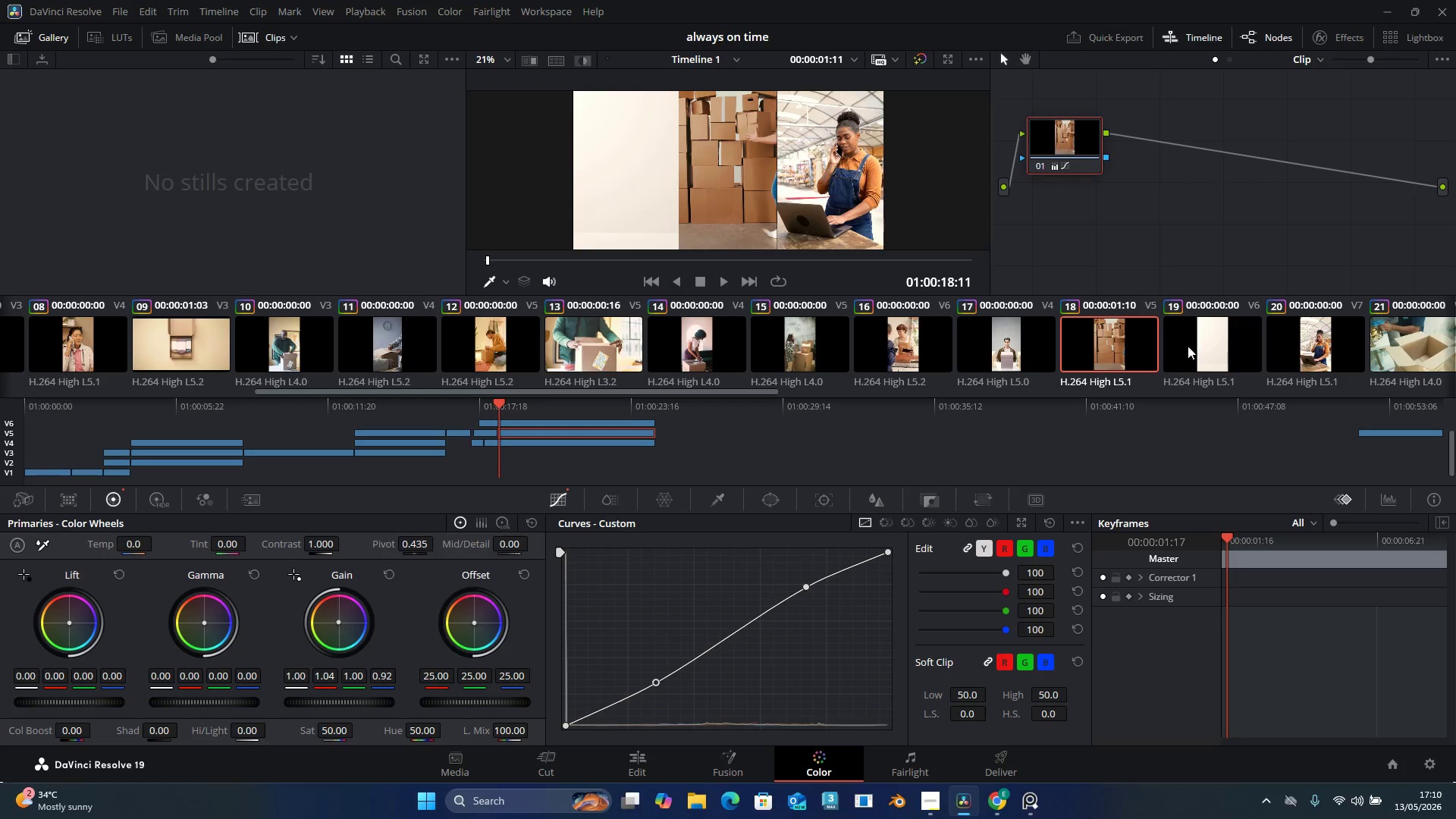 
left_click([1216, 349])
 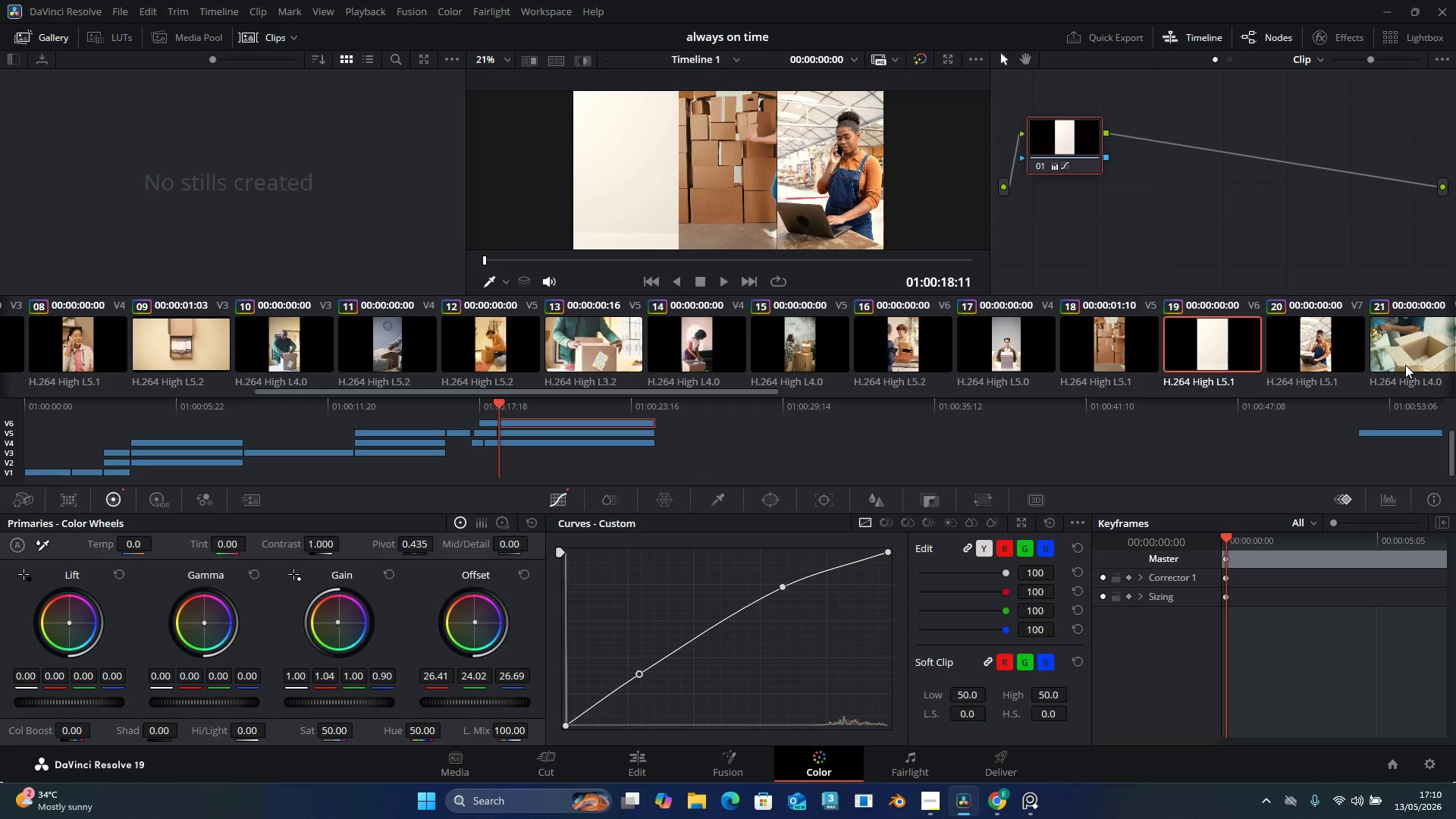 
scroll: coordinate [1282, 359], scroll_direction: down, amount: 2.0
 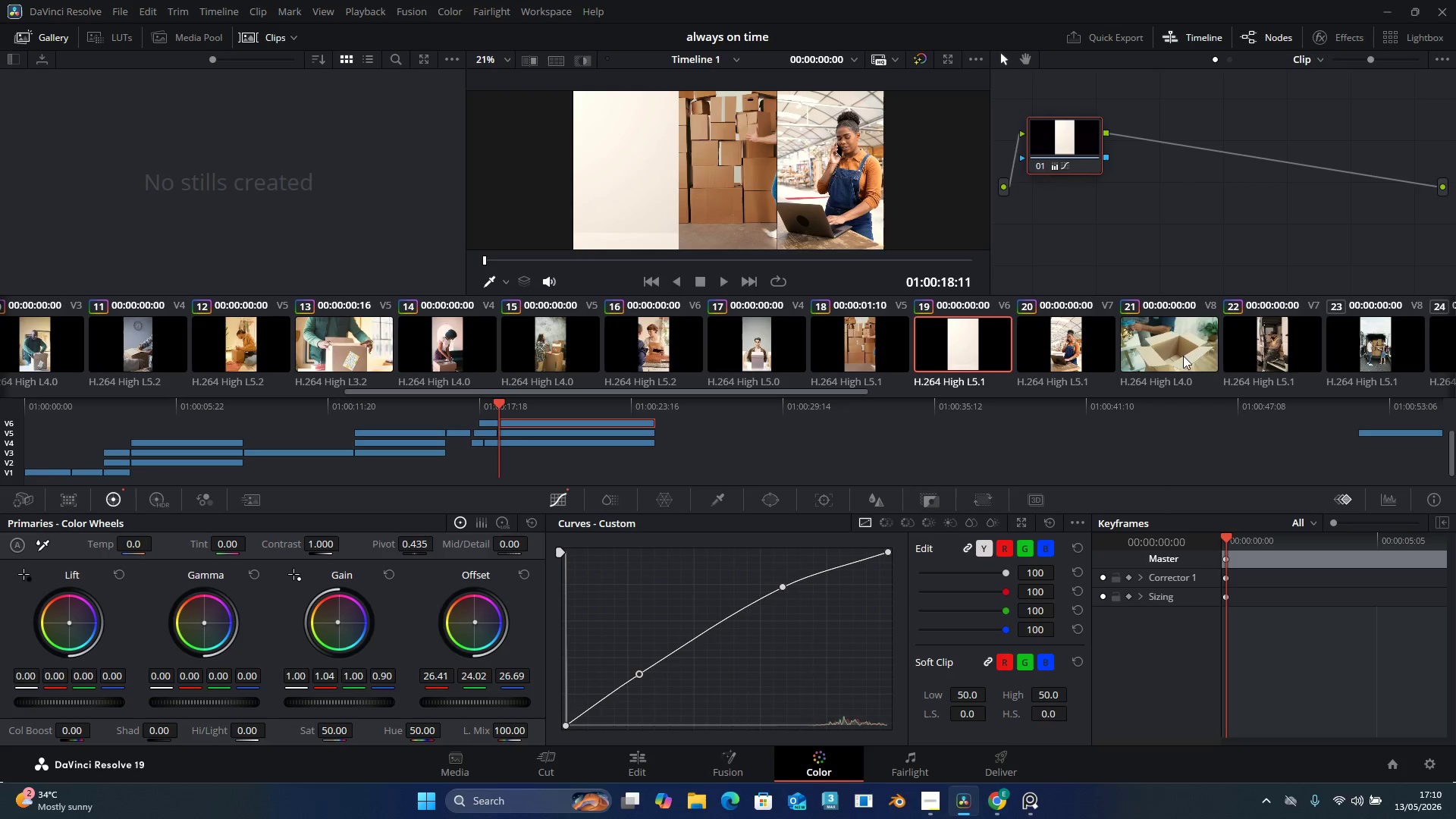 
left_click([1256, 348])
 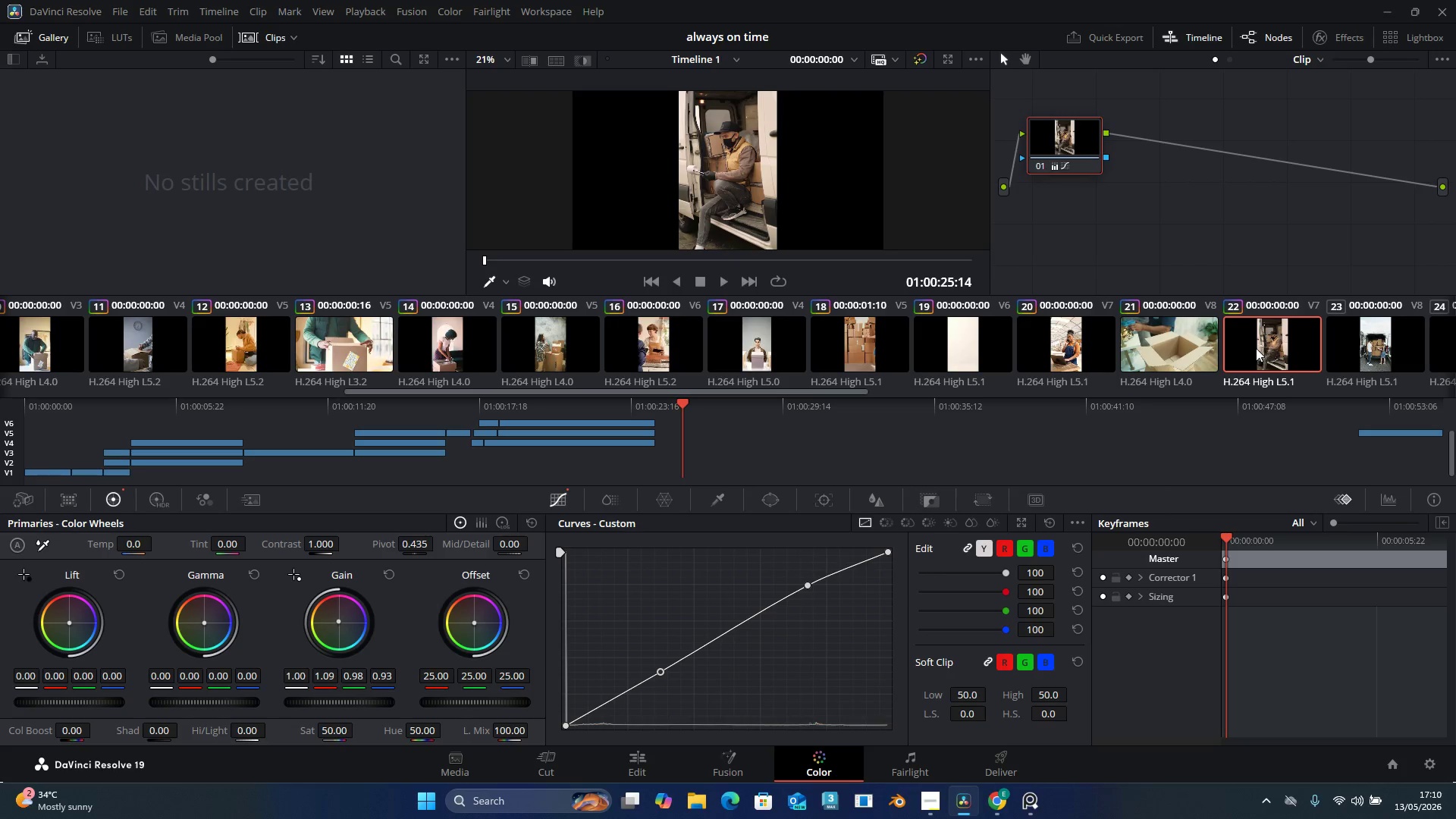 
scroll: coordinate [1256, 348], scroll_direction: down, amount: 2.0
 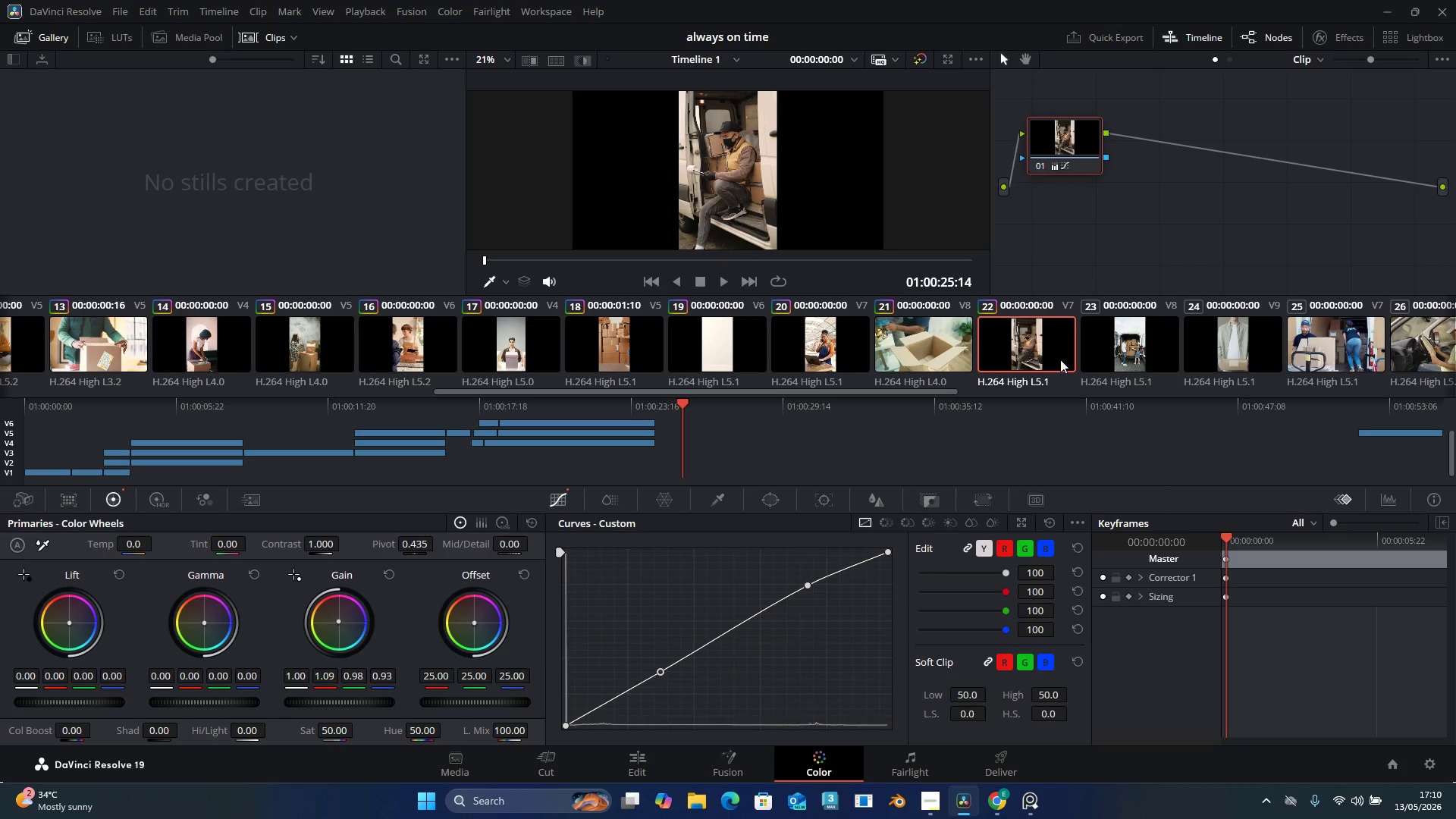 
left_click([1101, 353])
 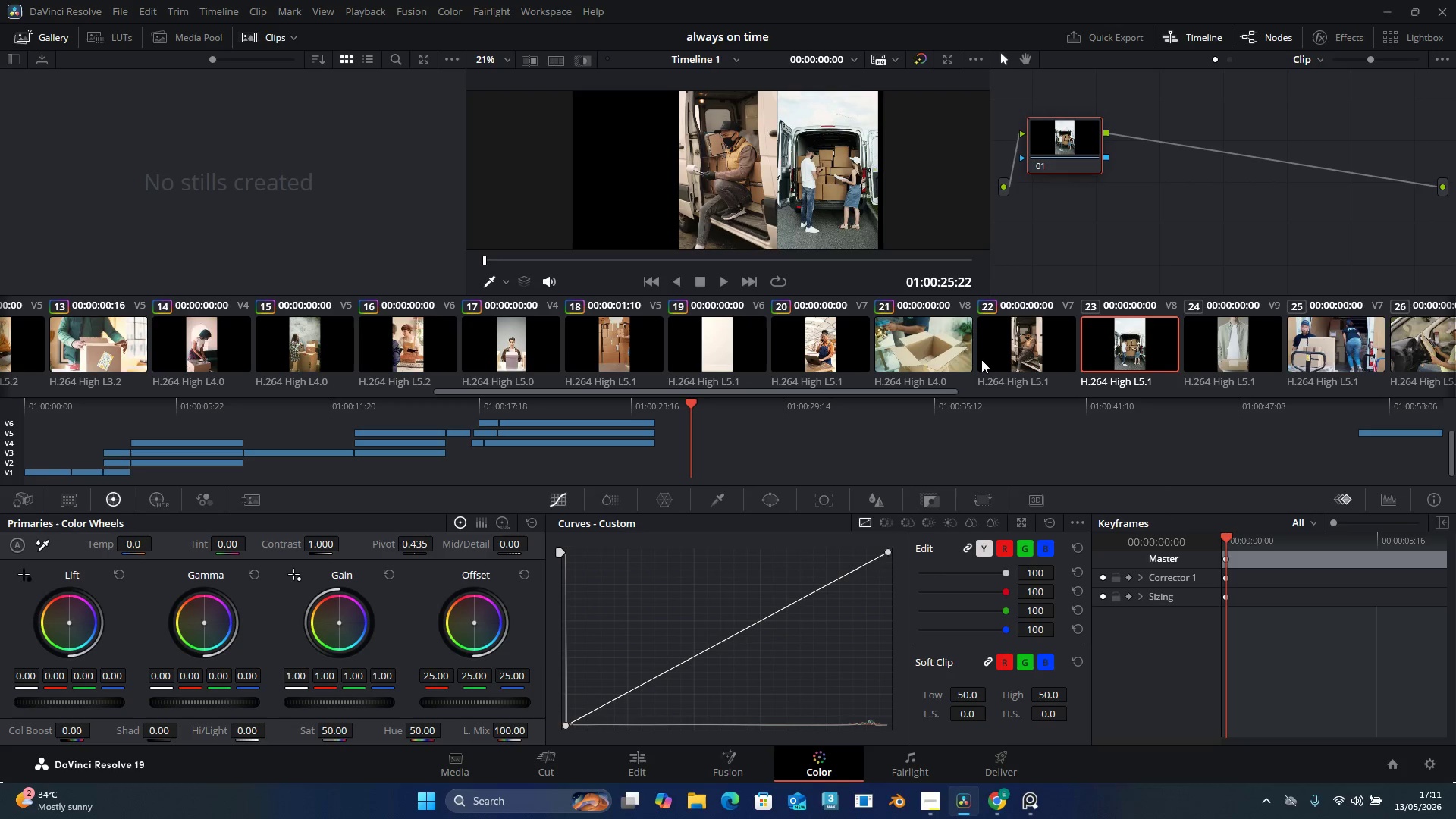 
double_click([1103, 352])
 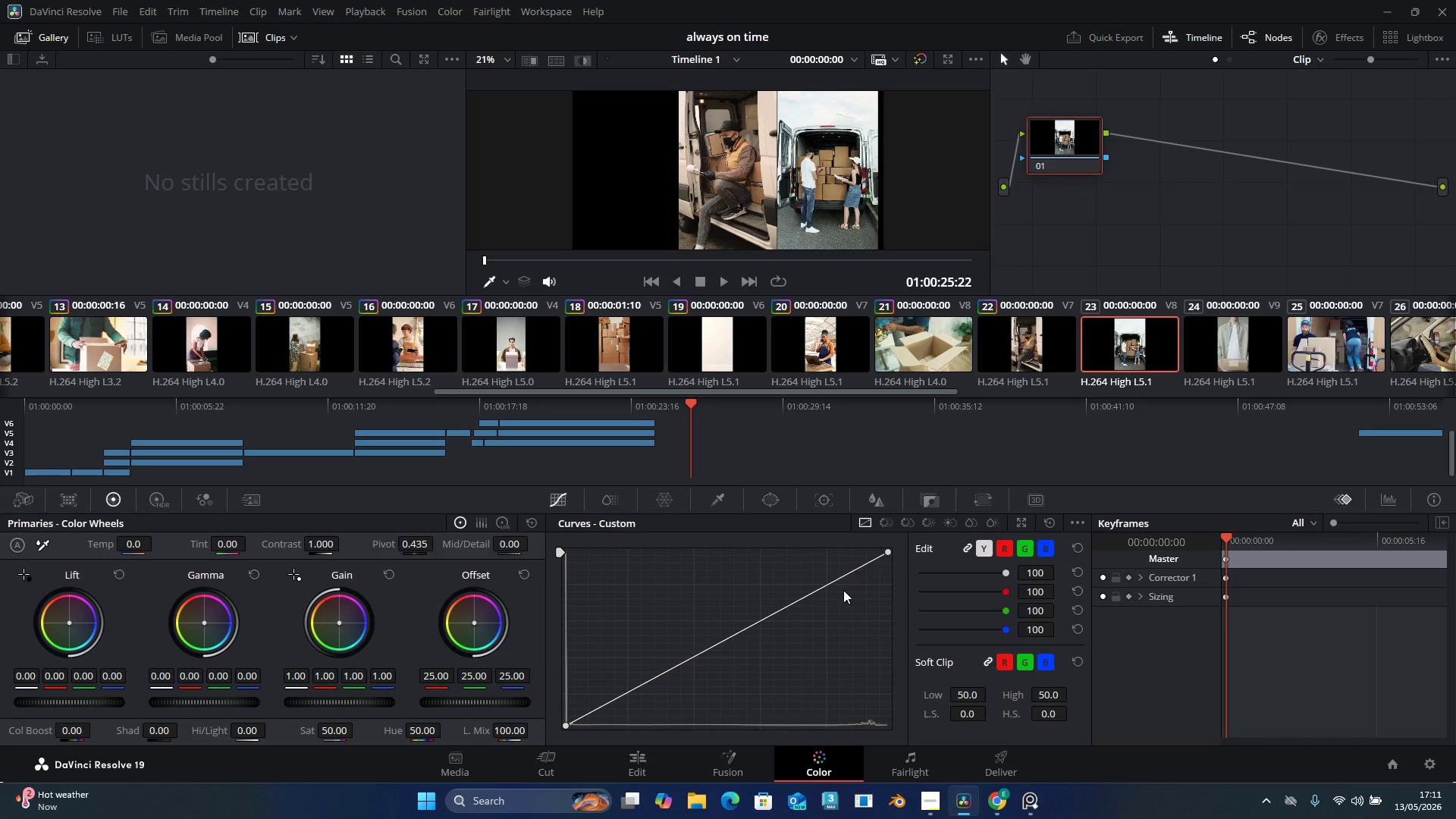 
left_click_drag(start_coordinate=[839, 579], to_coordinate=[814, 584])
 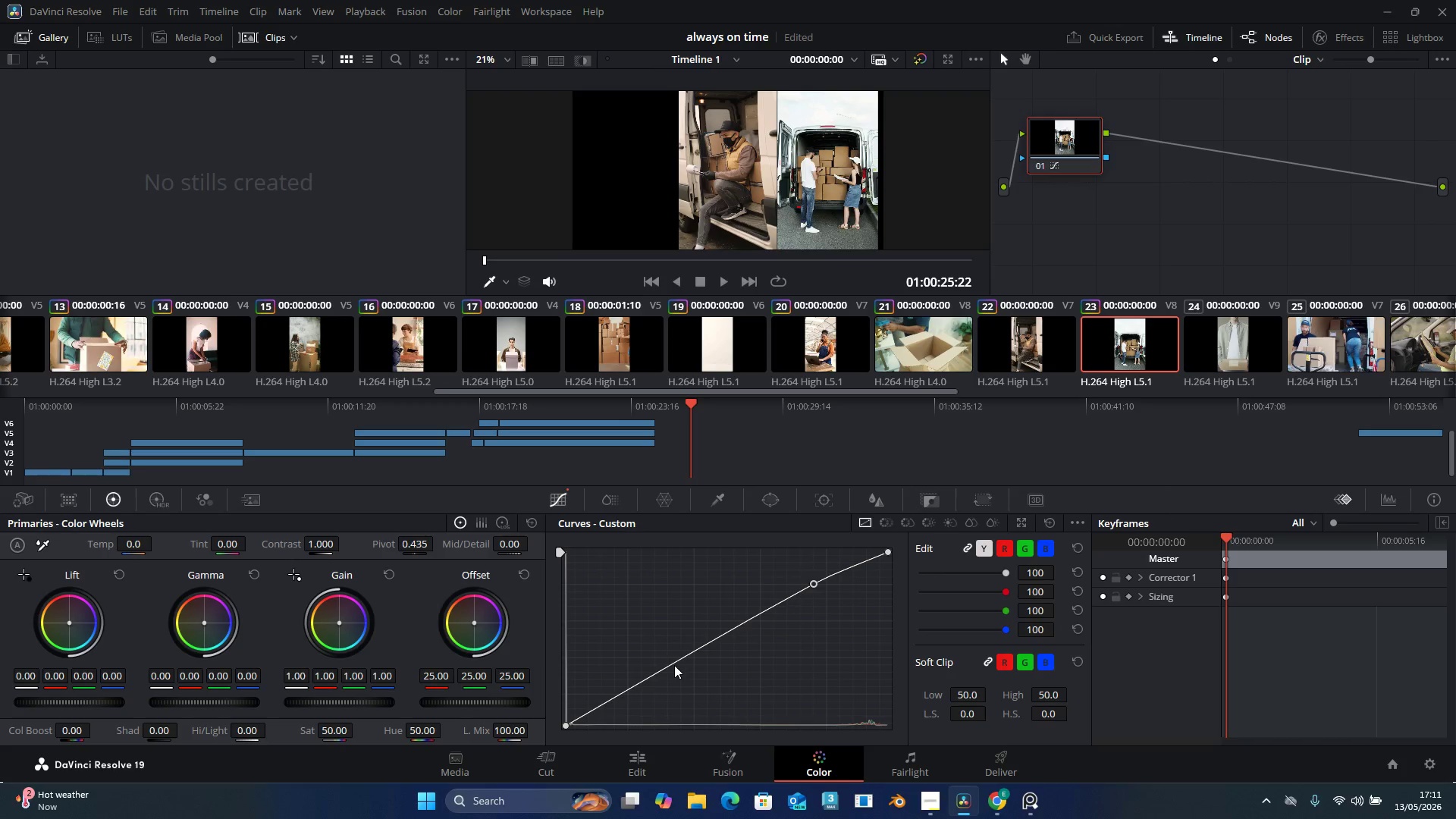 
left_click_drag(start_coordinate=[673, 665], to_coordinate=[664, 670])
 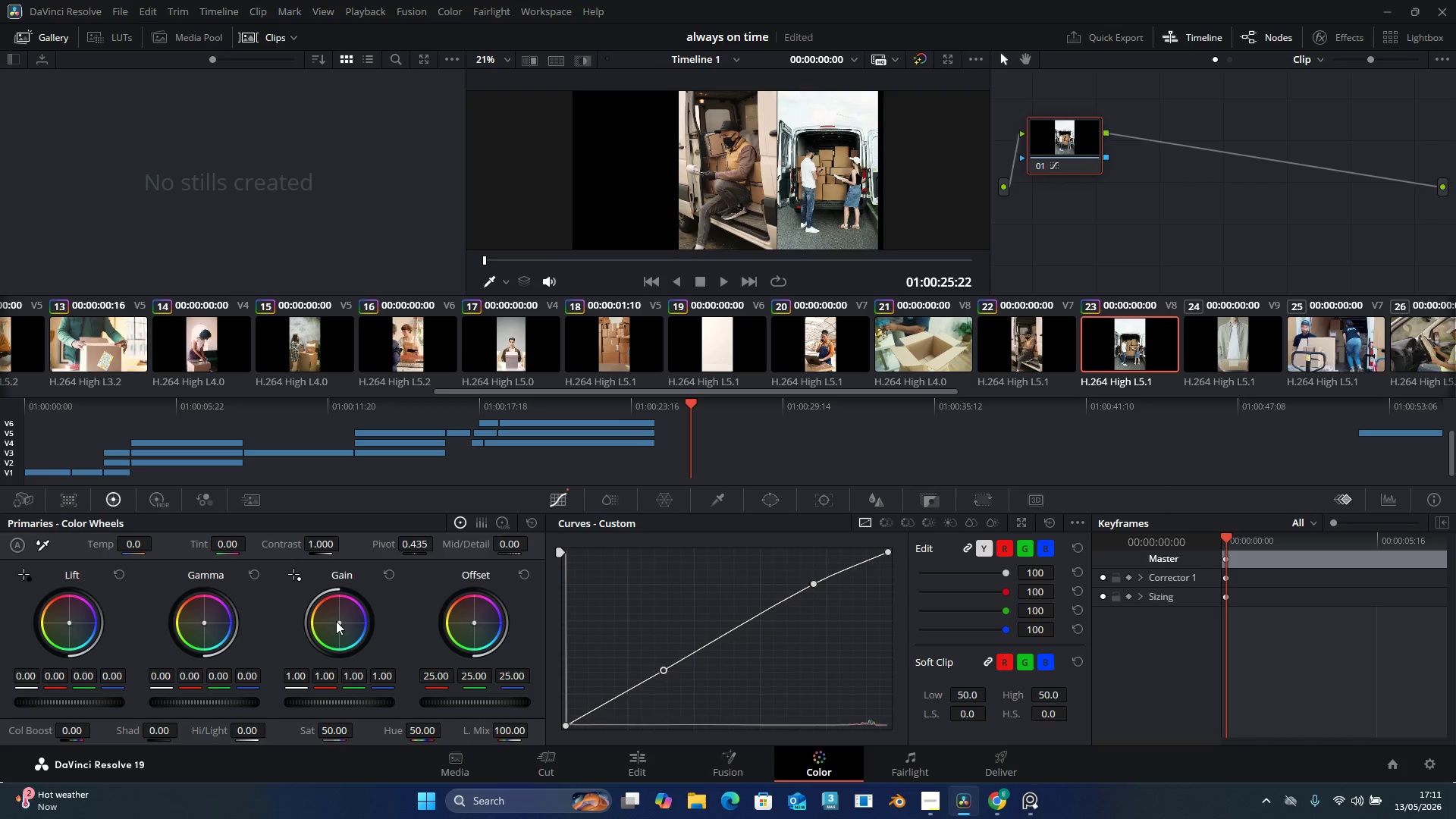 
left_click_drag(start_coordinate=[338, 623], to_coordinate=[322, 617])
 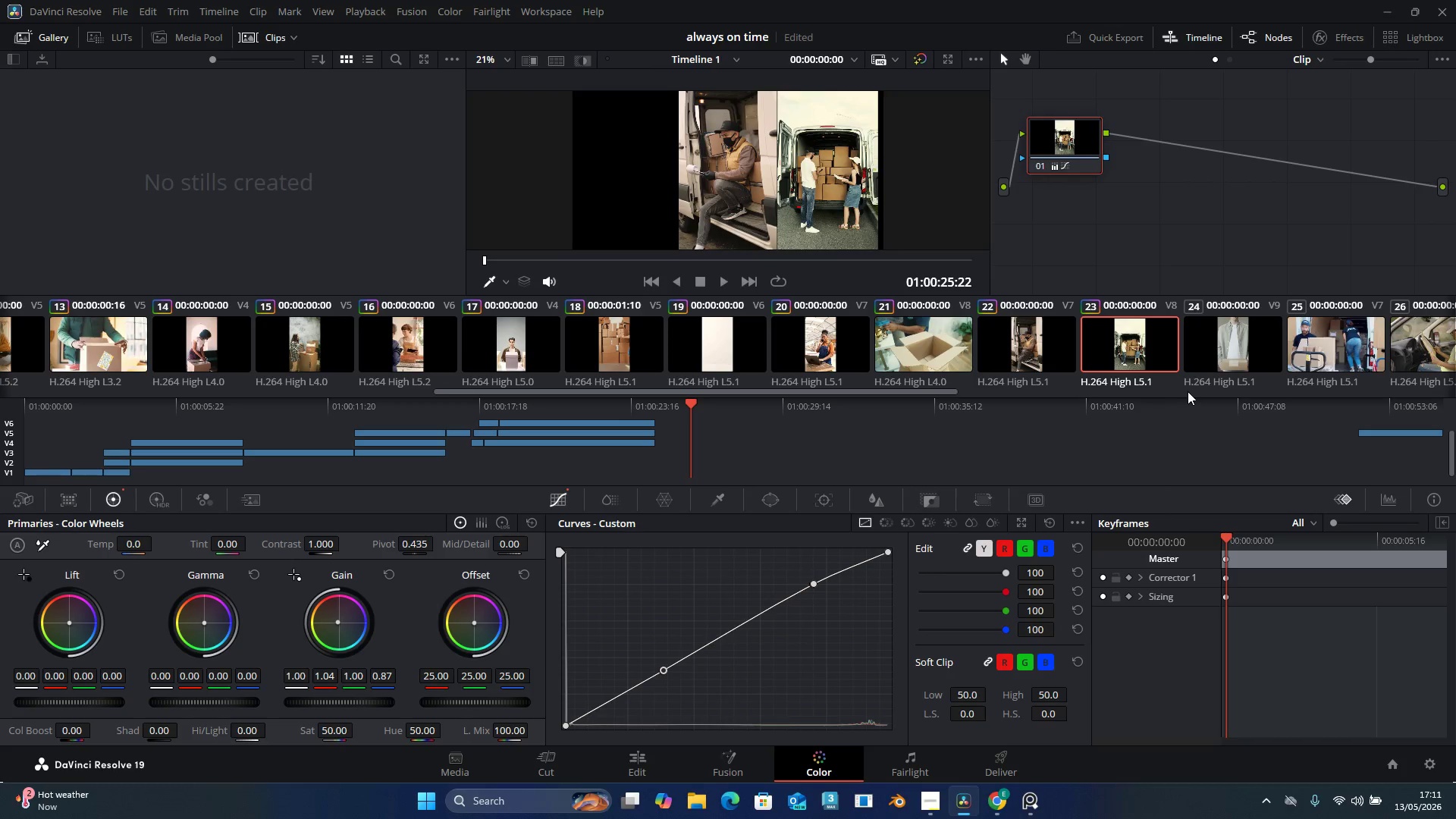 
left_click([1212, 361])
 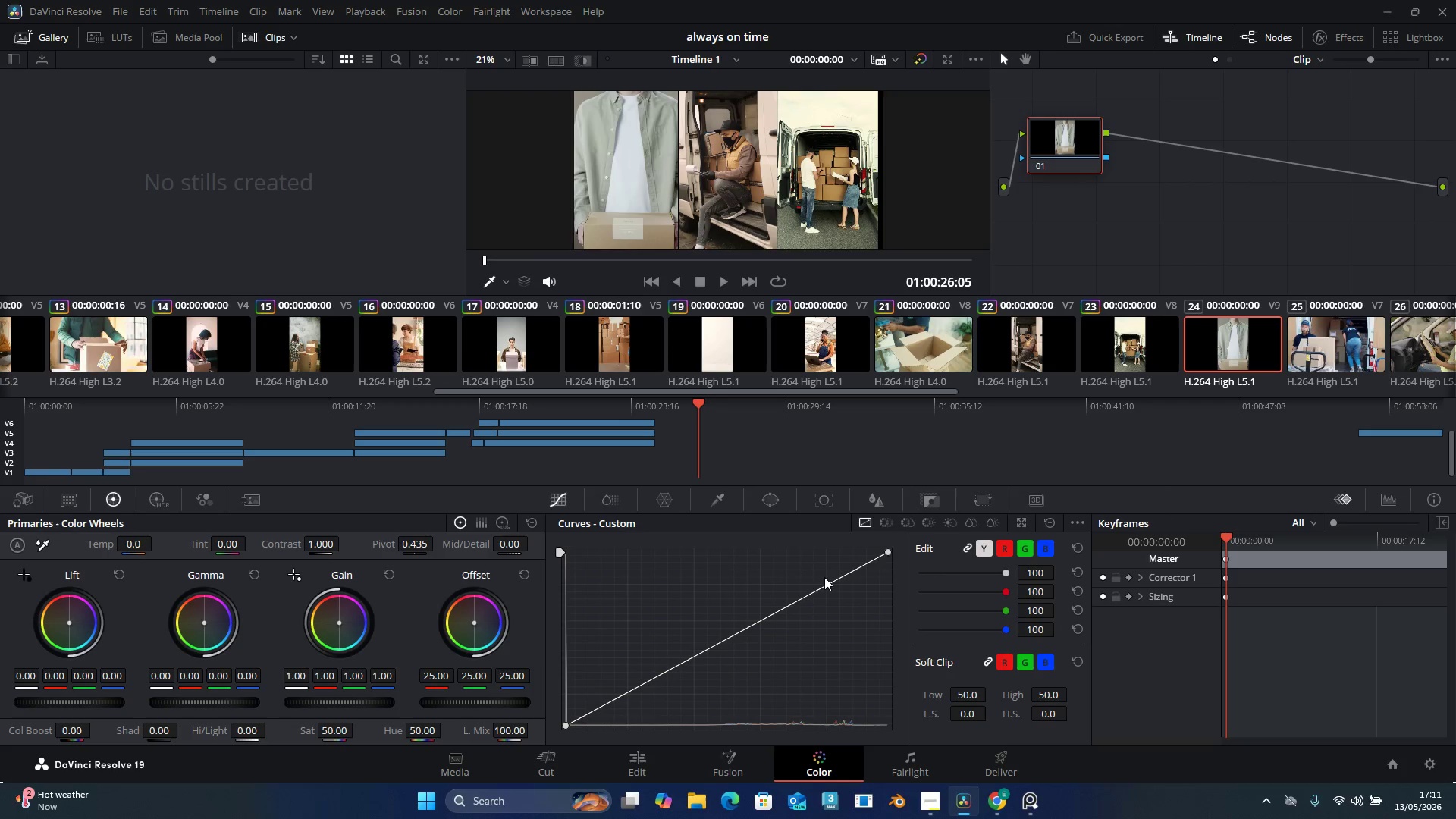 
left_click_drag(start_coordinate=[817, 594], to_coordinate=[804, 590])
 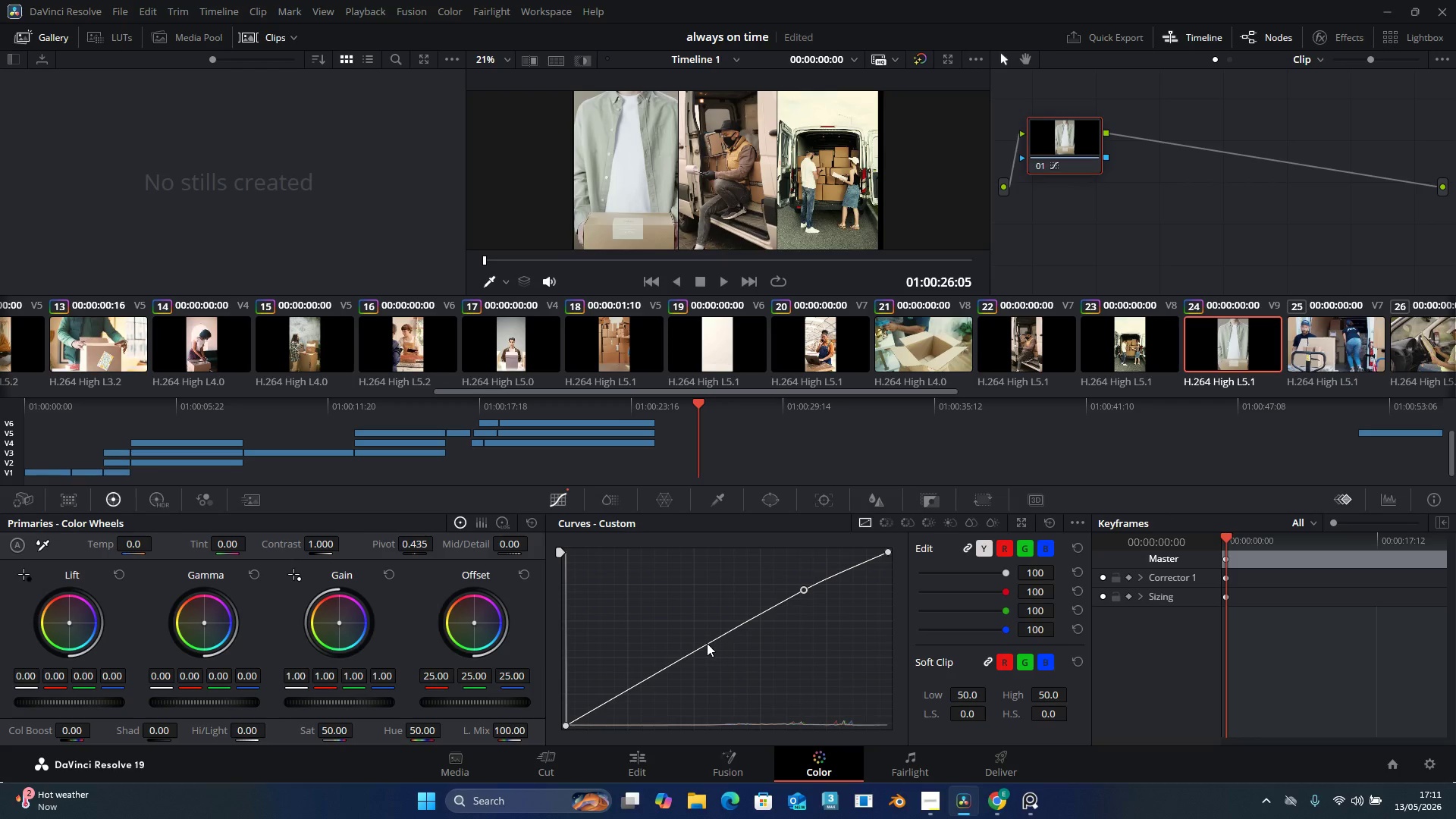 
left_click_drag(start_coordinate=[705, 645], to_coordinate=[710, 650])
 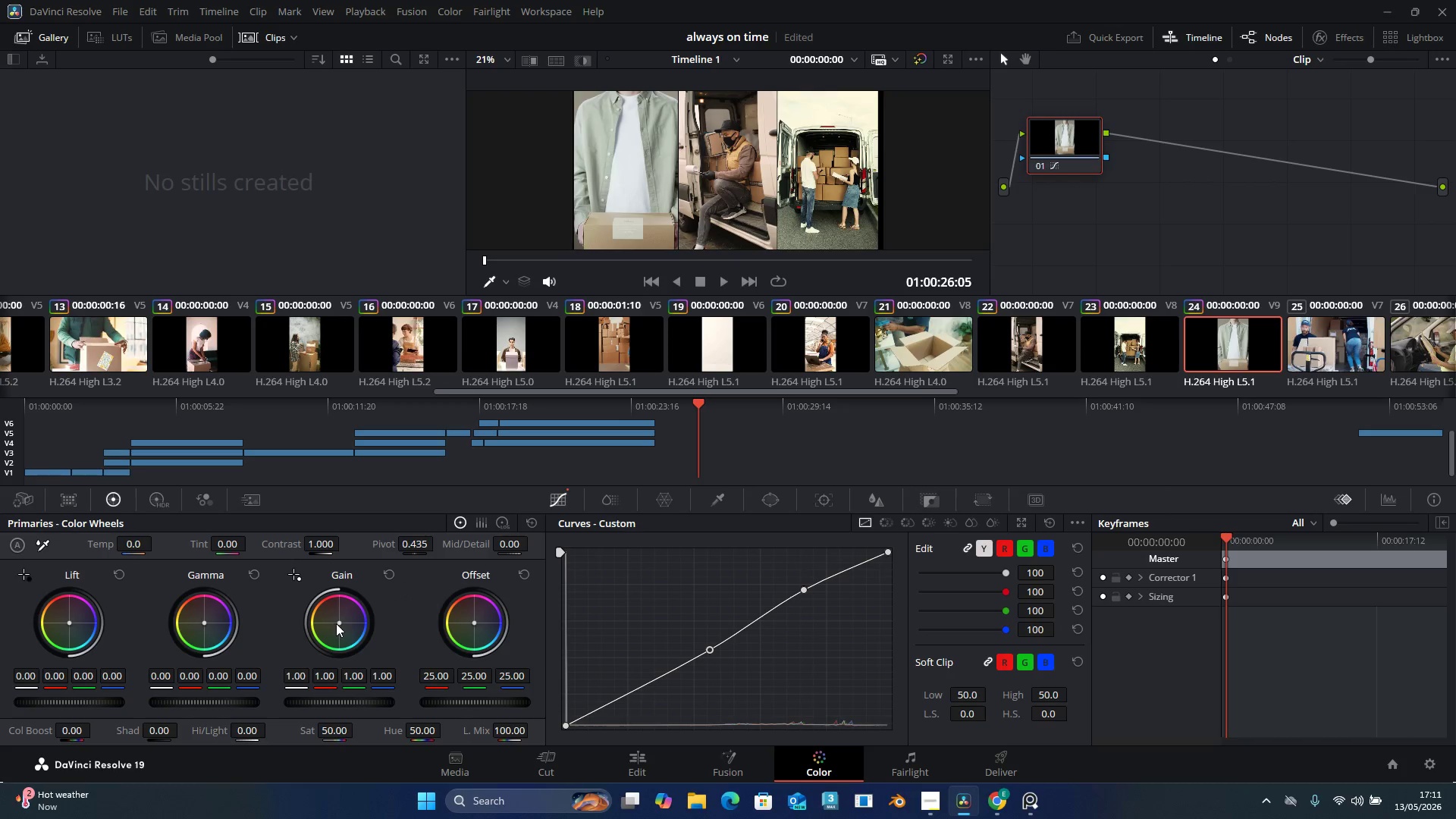 
left_click_drag(start_coordinate=[337, 622], to_coordinate=[322, 614])
 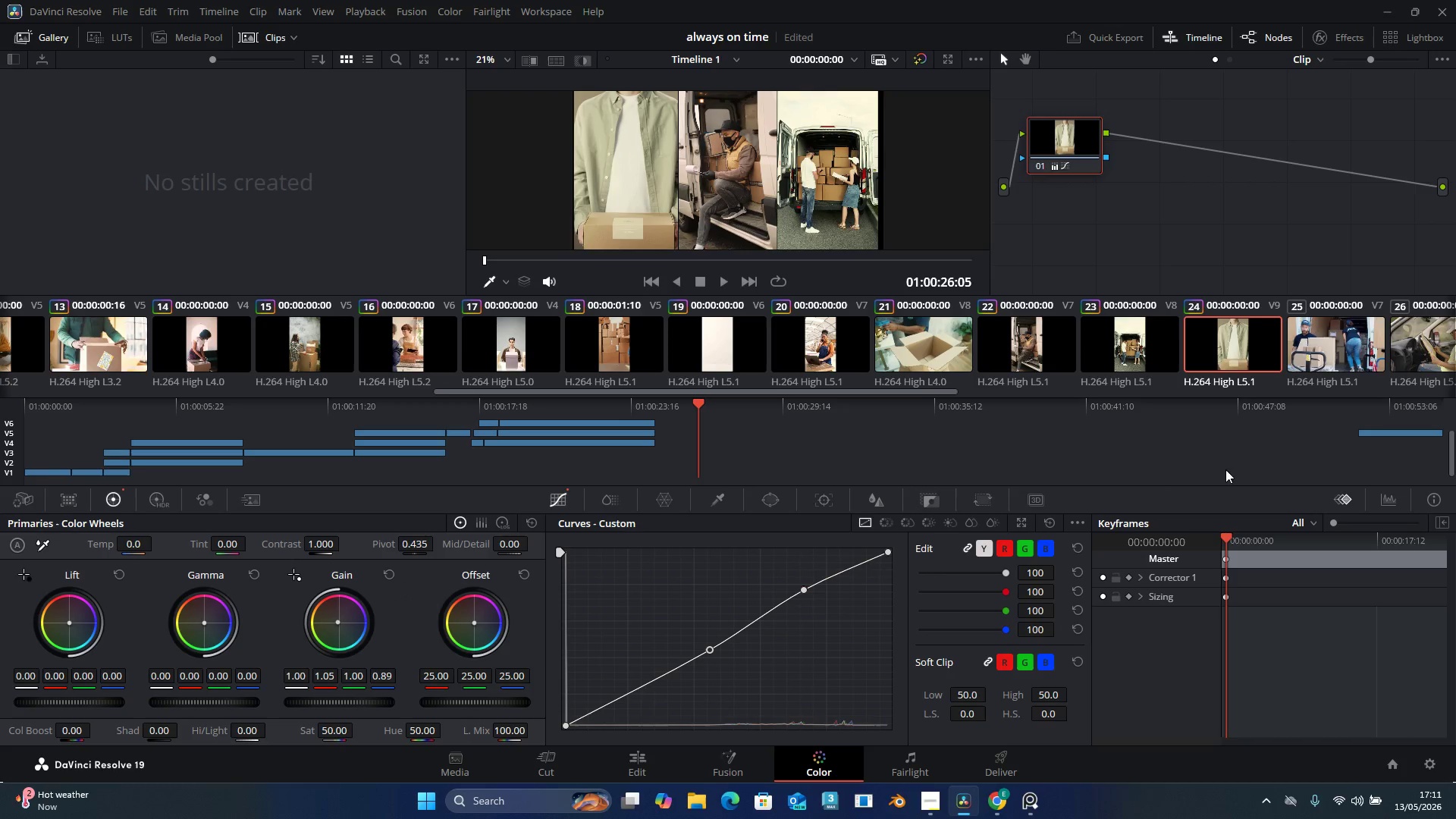 
left_click([1338, 346])
 